 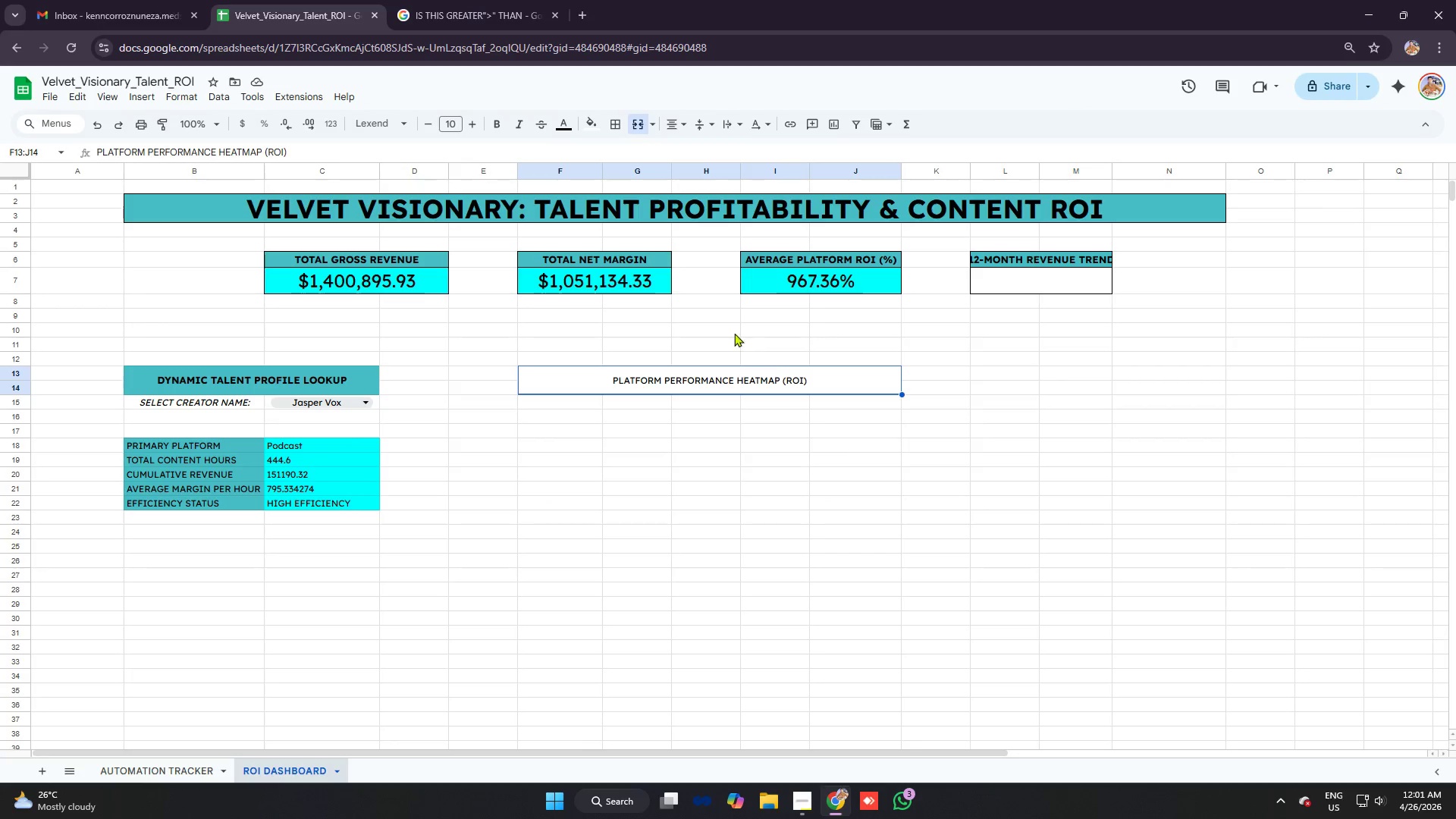 
left_click([597, 121])
 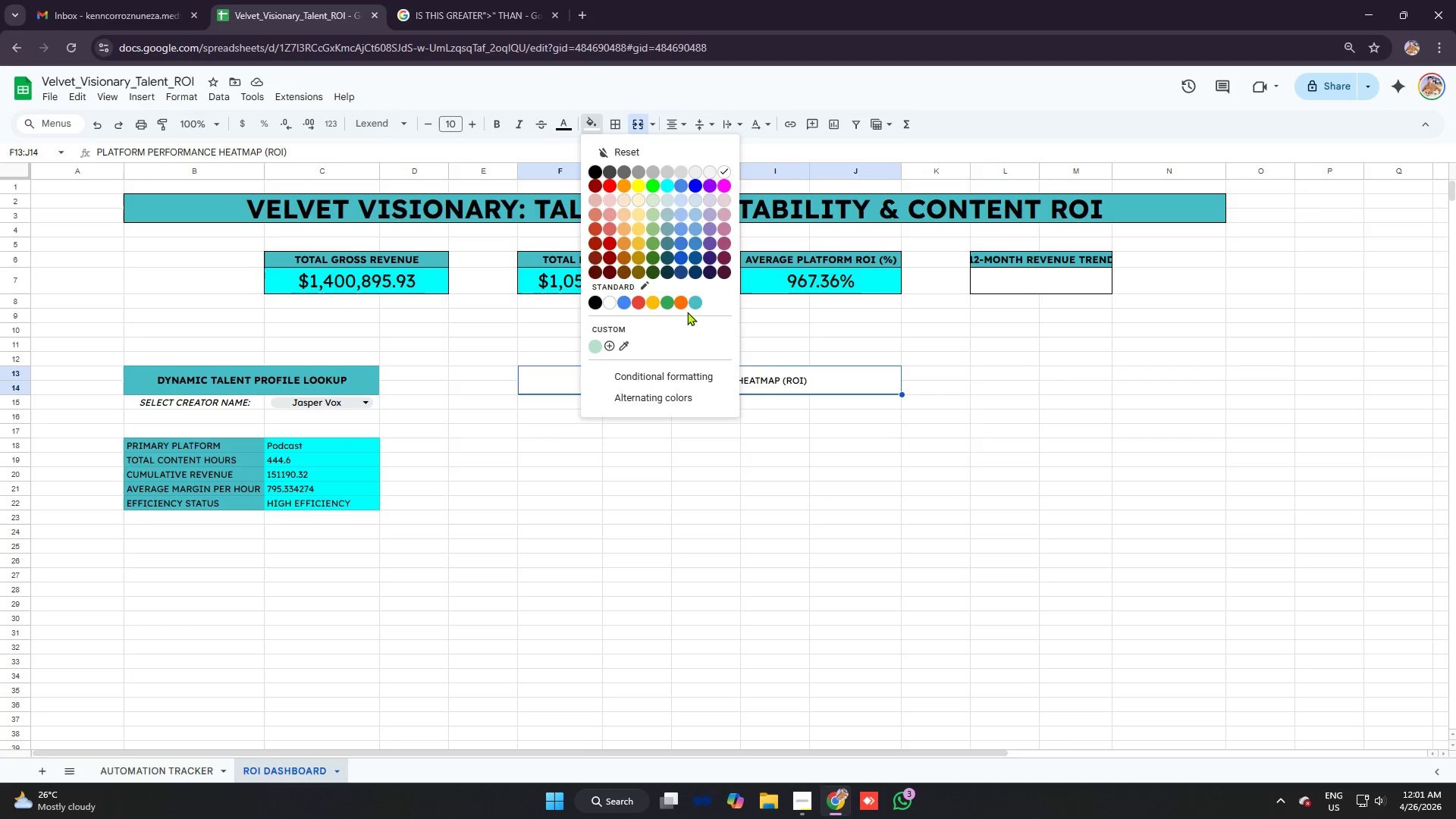 
left_click([697, 300])
 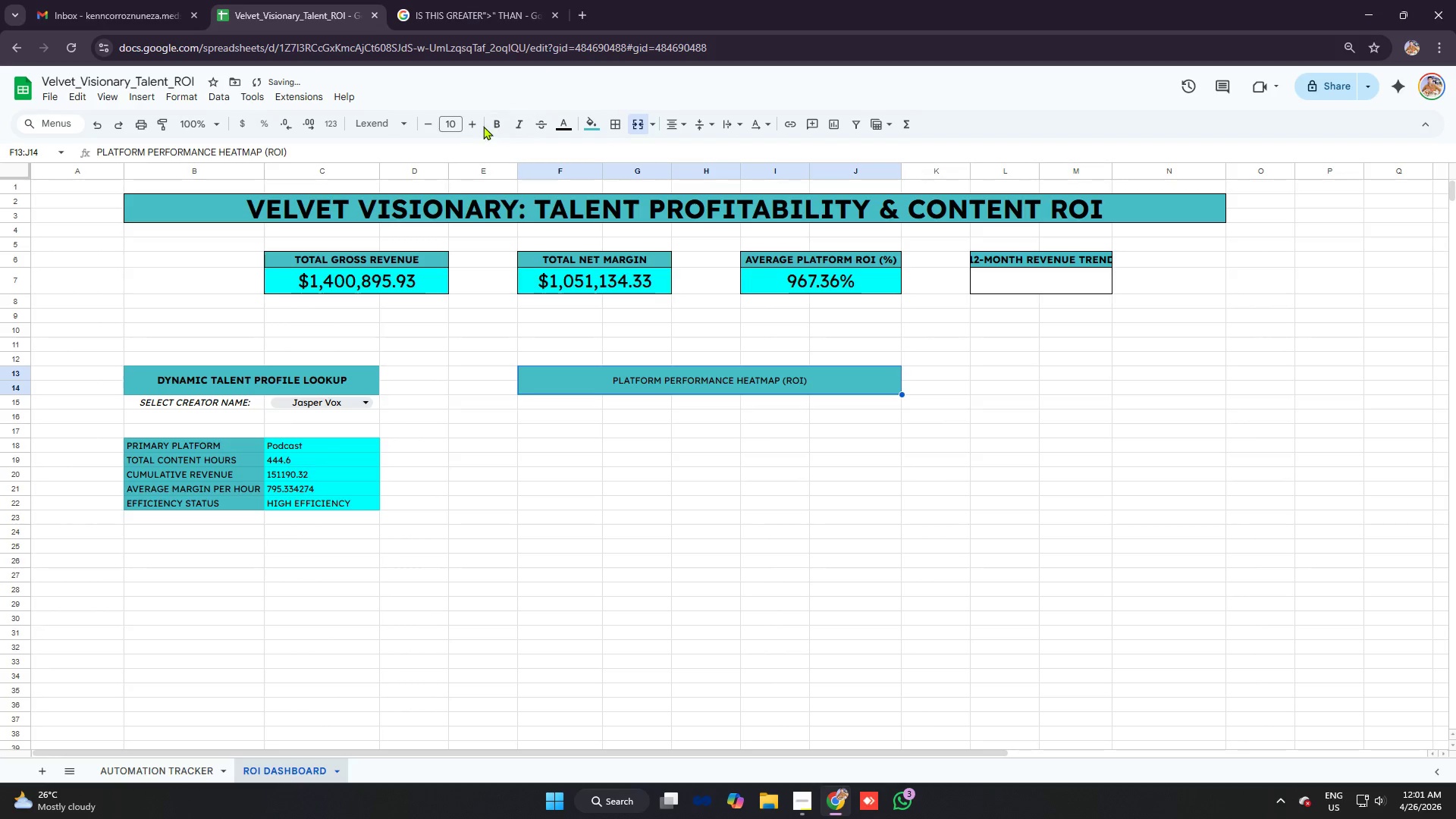 
double_click([476, 126])
 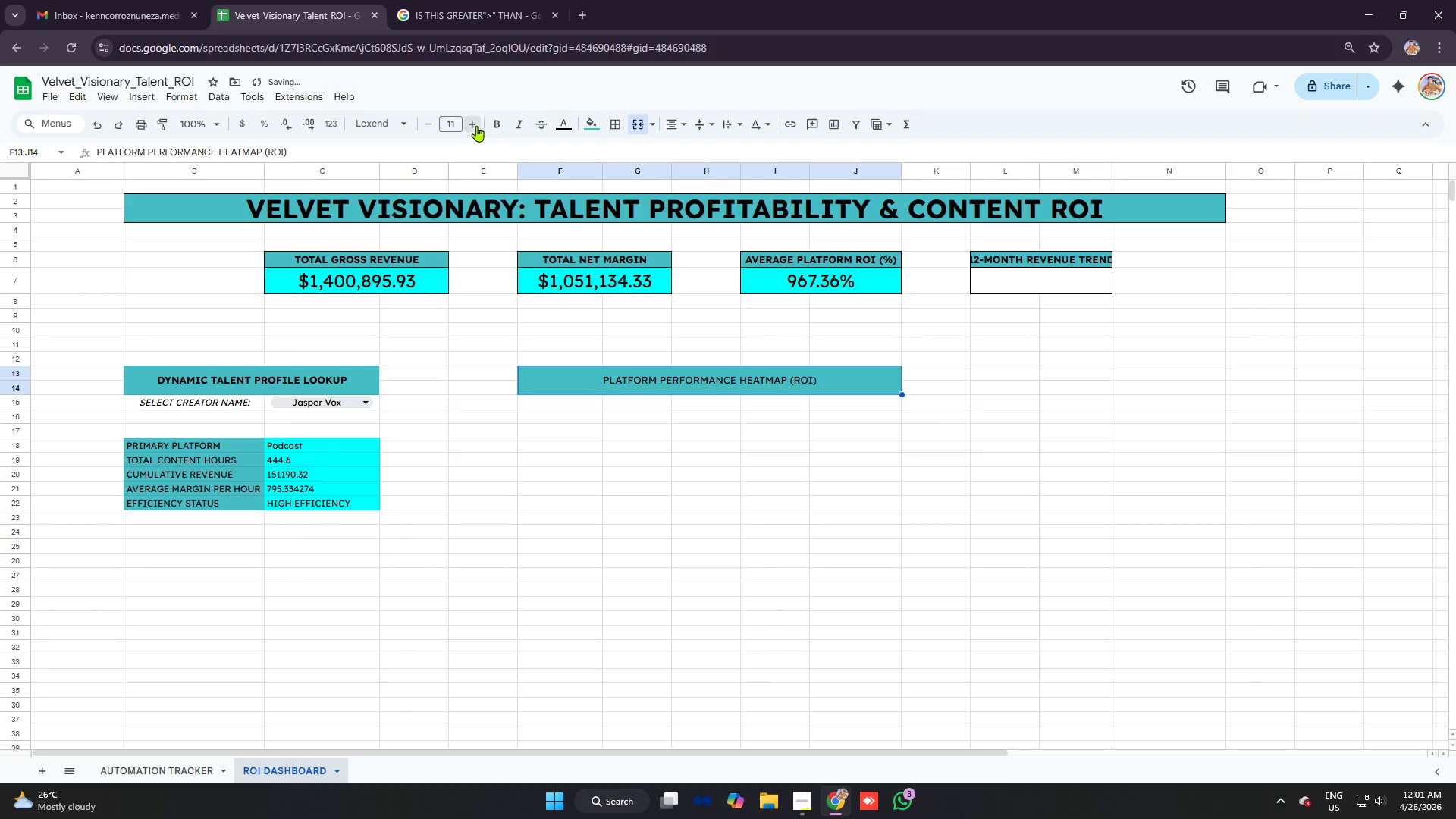 
triple_click([476, 126])
 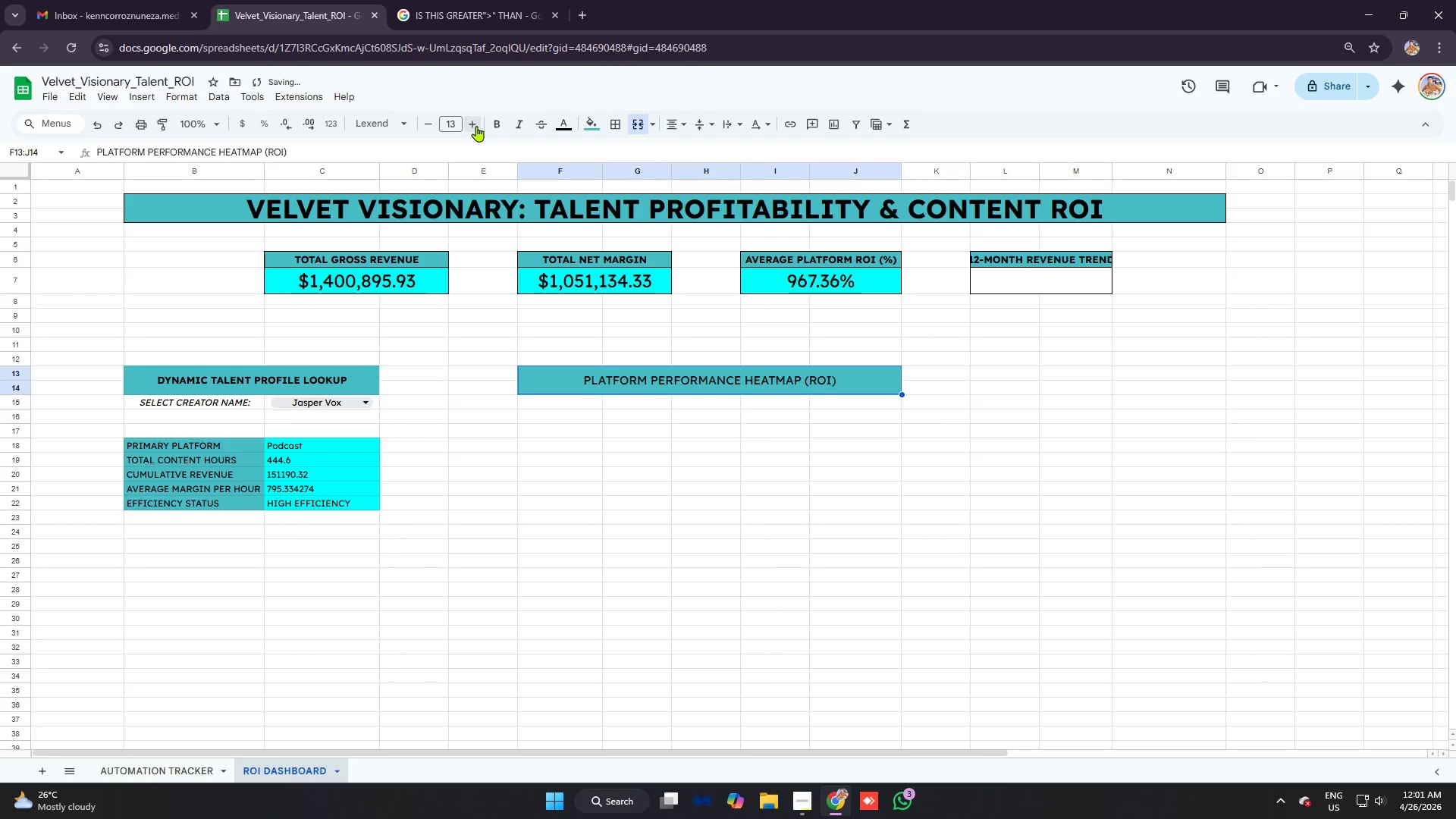 
triple_click([476, 126])
 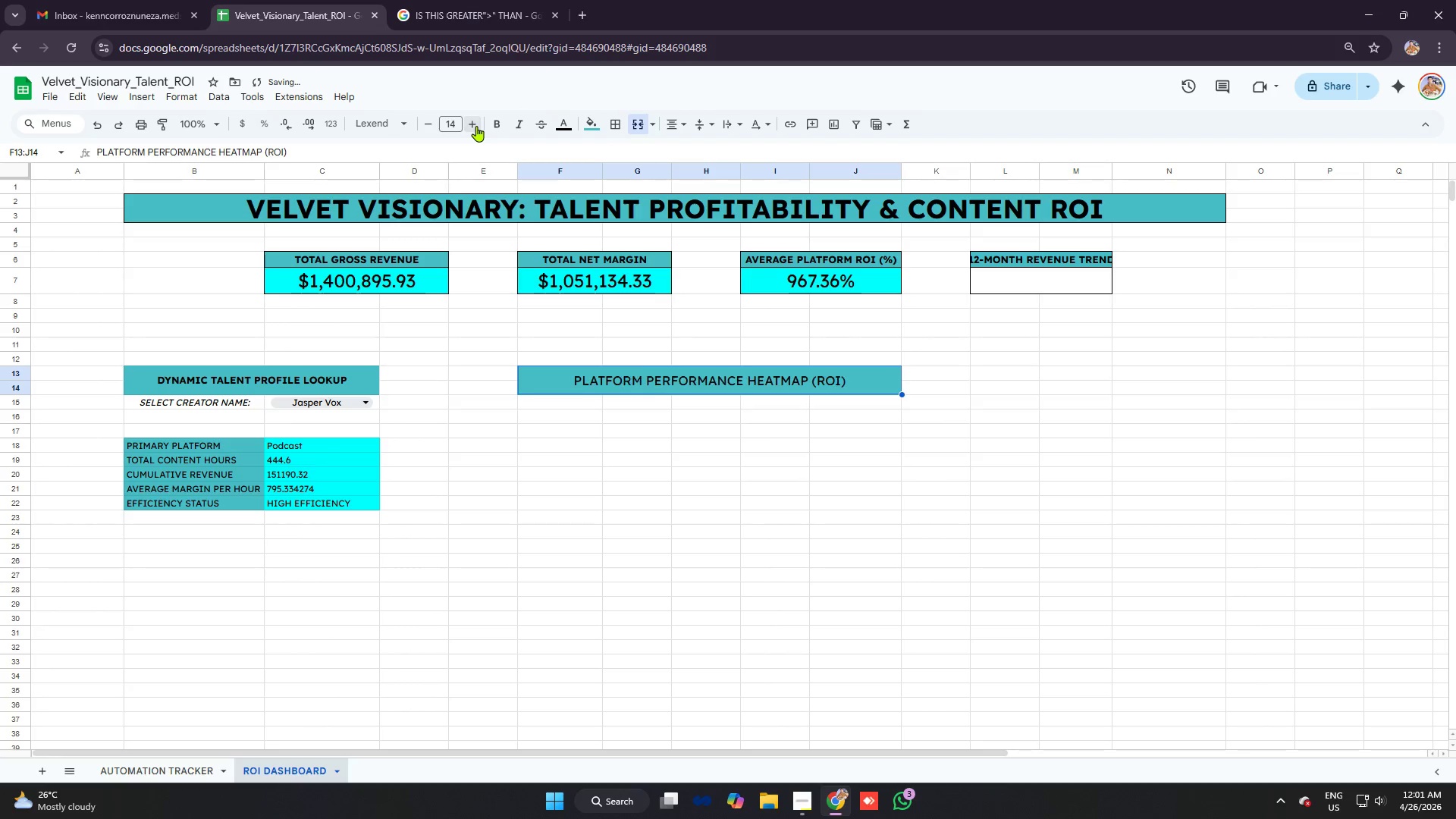 
triple_click([476, 126])
 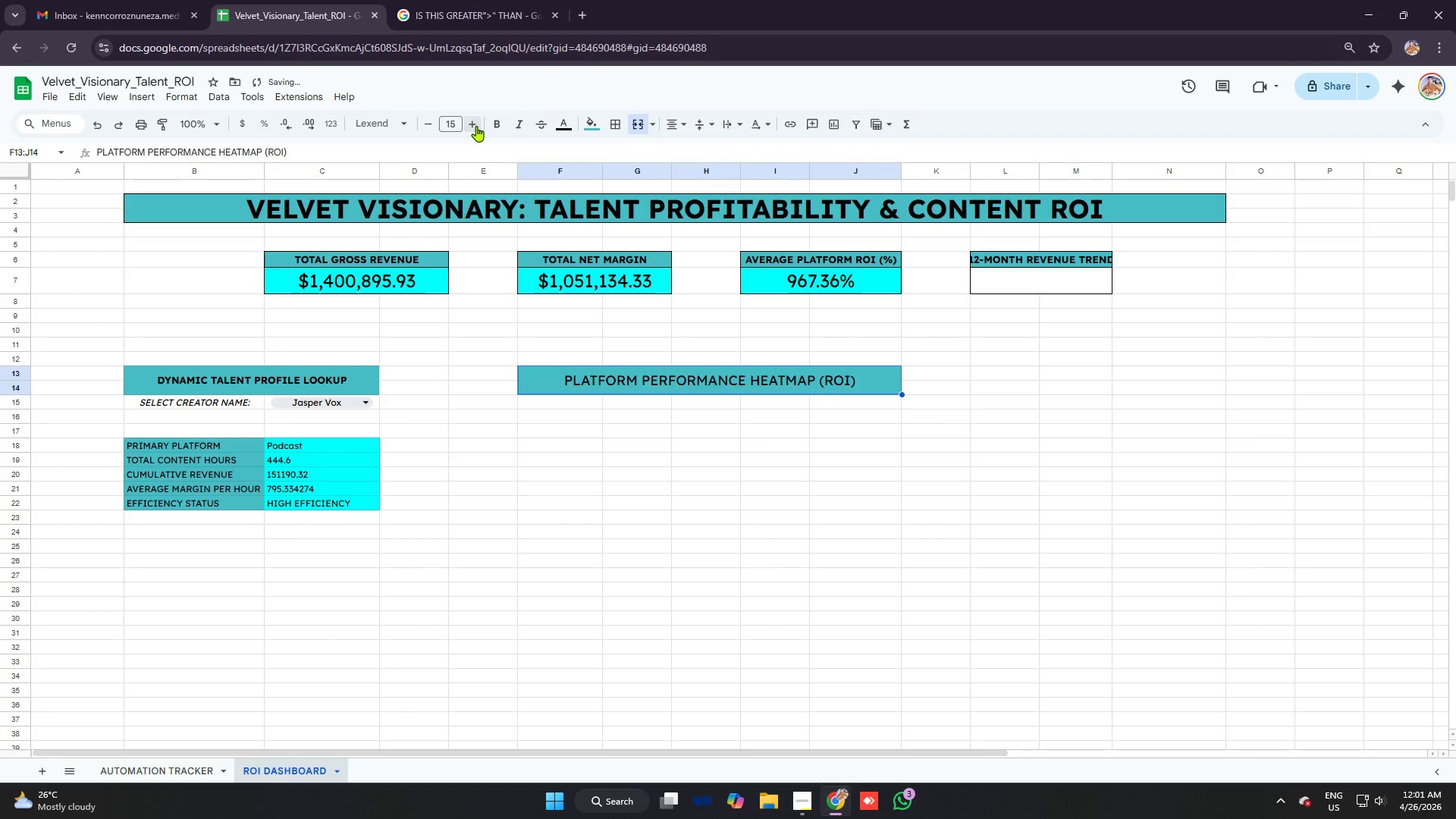 
triple_click([476, 126])
 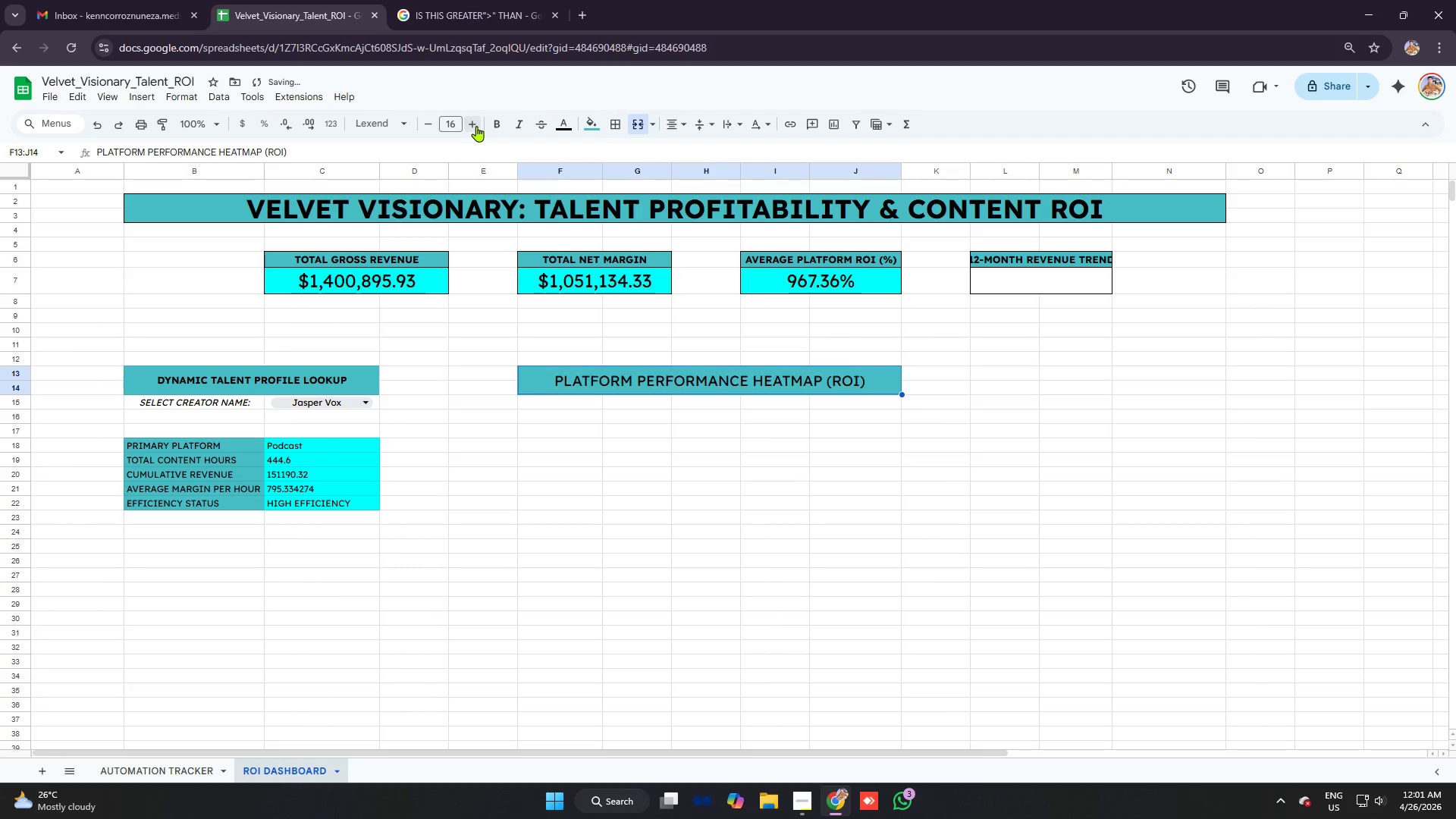 
triple_click([476, 126])
 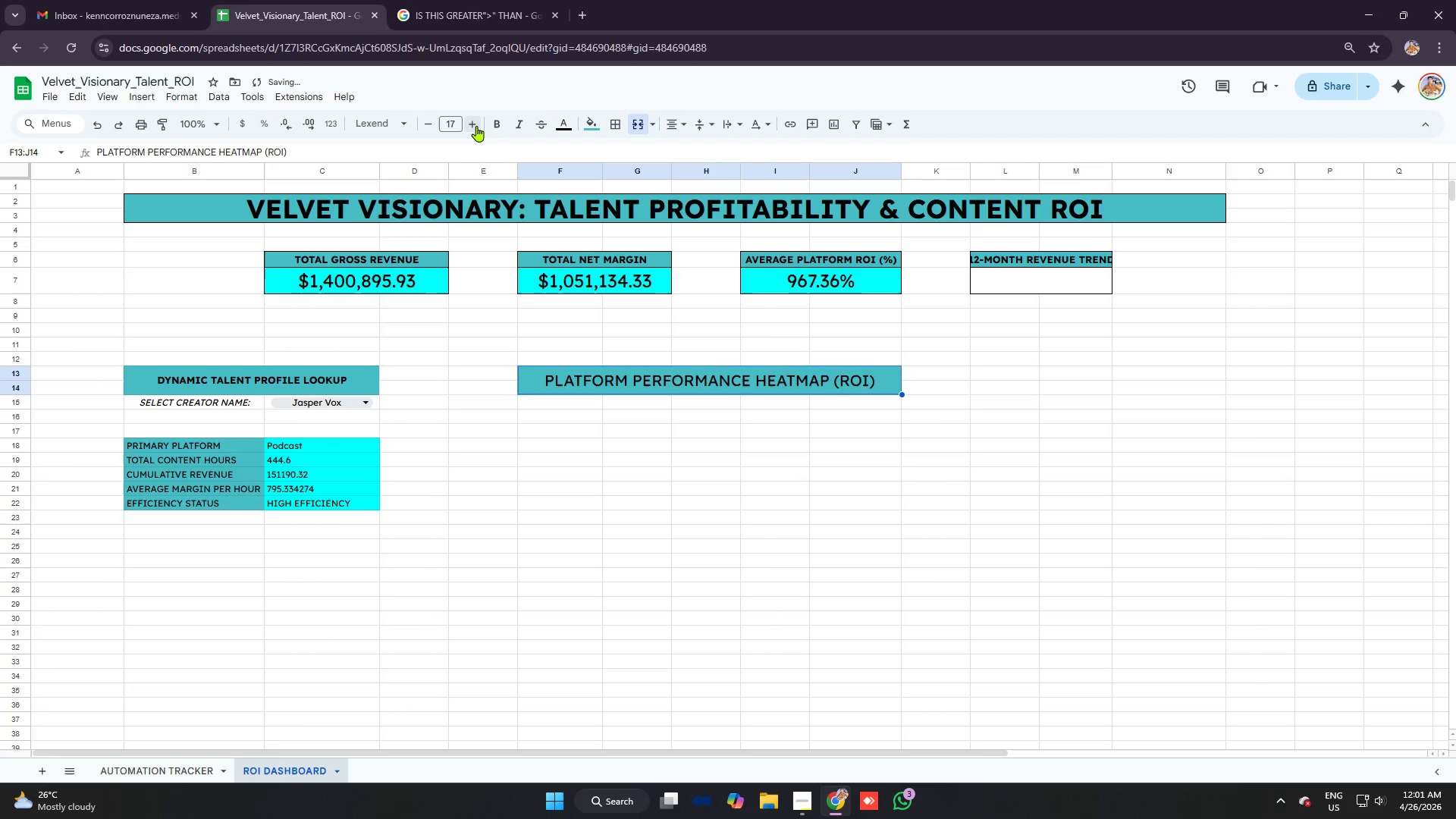 
triple_click([476, 126])
 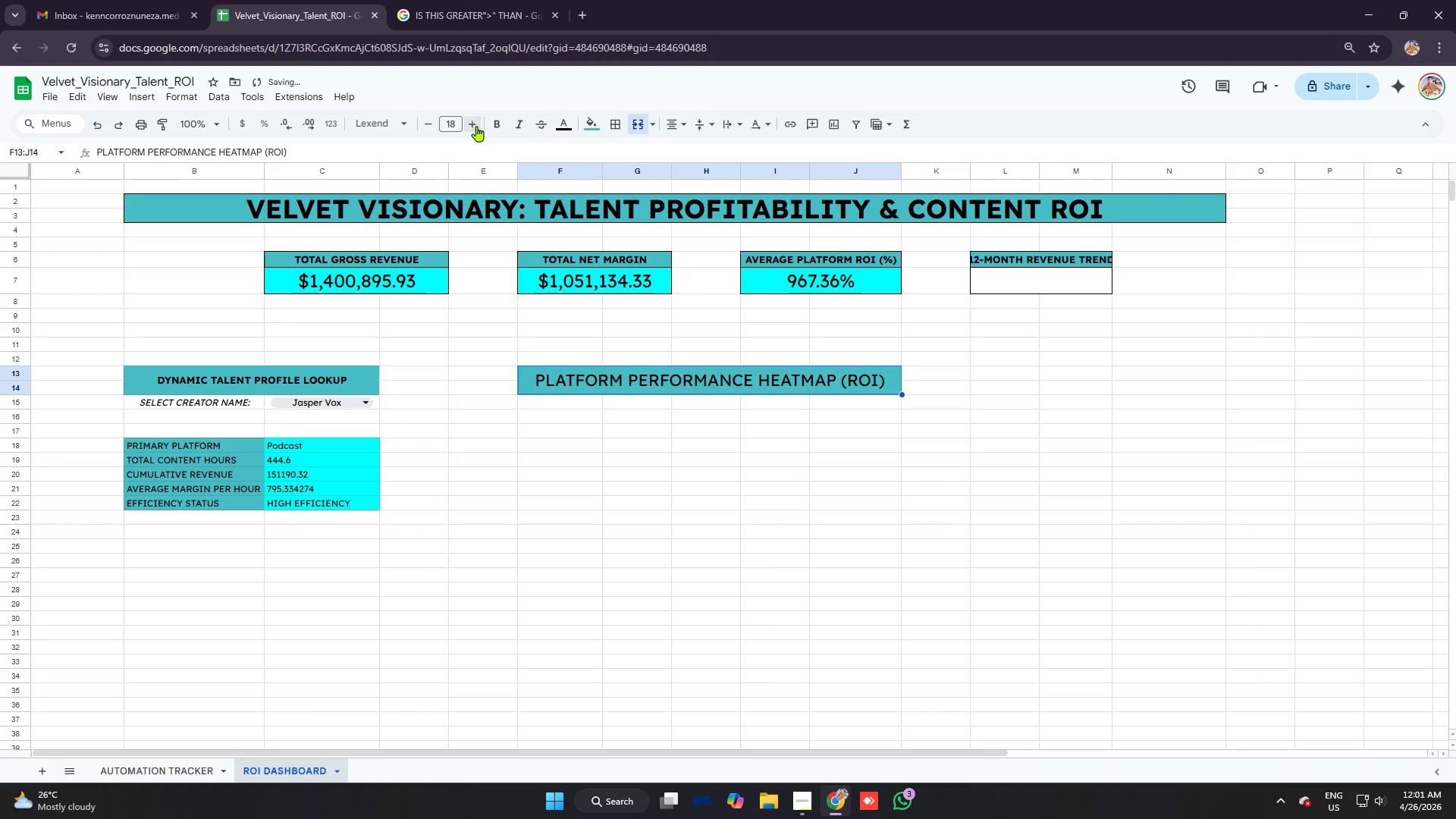 
triple_click([475, 126])
 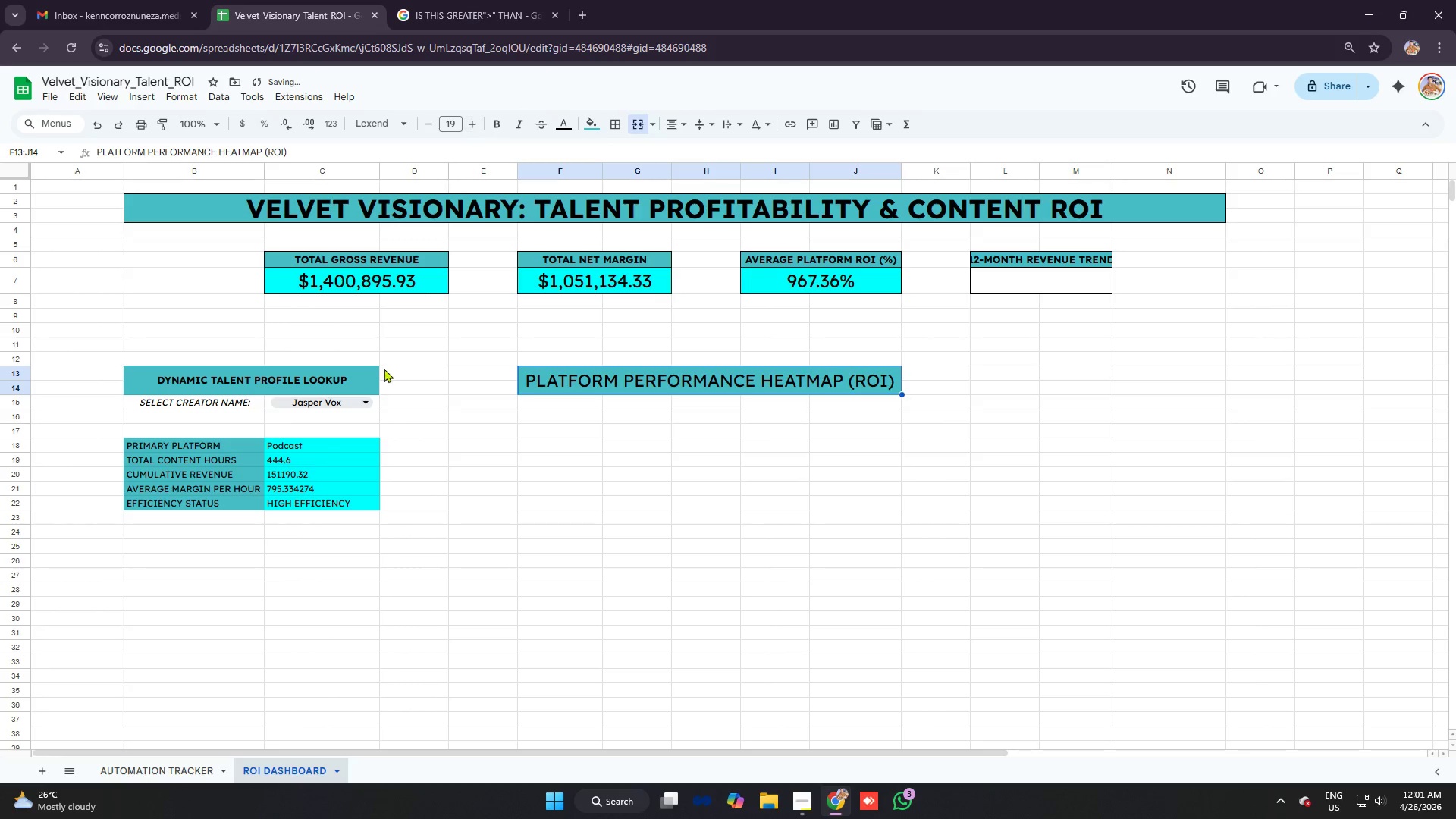 
left_click([349, 428])
 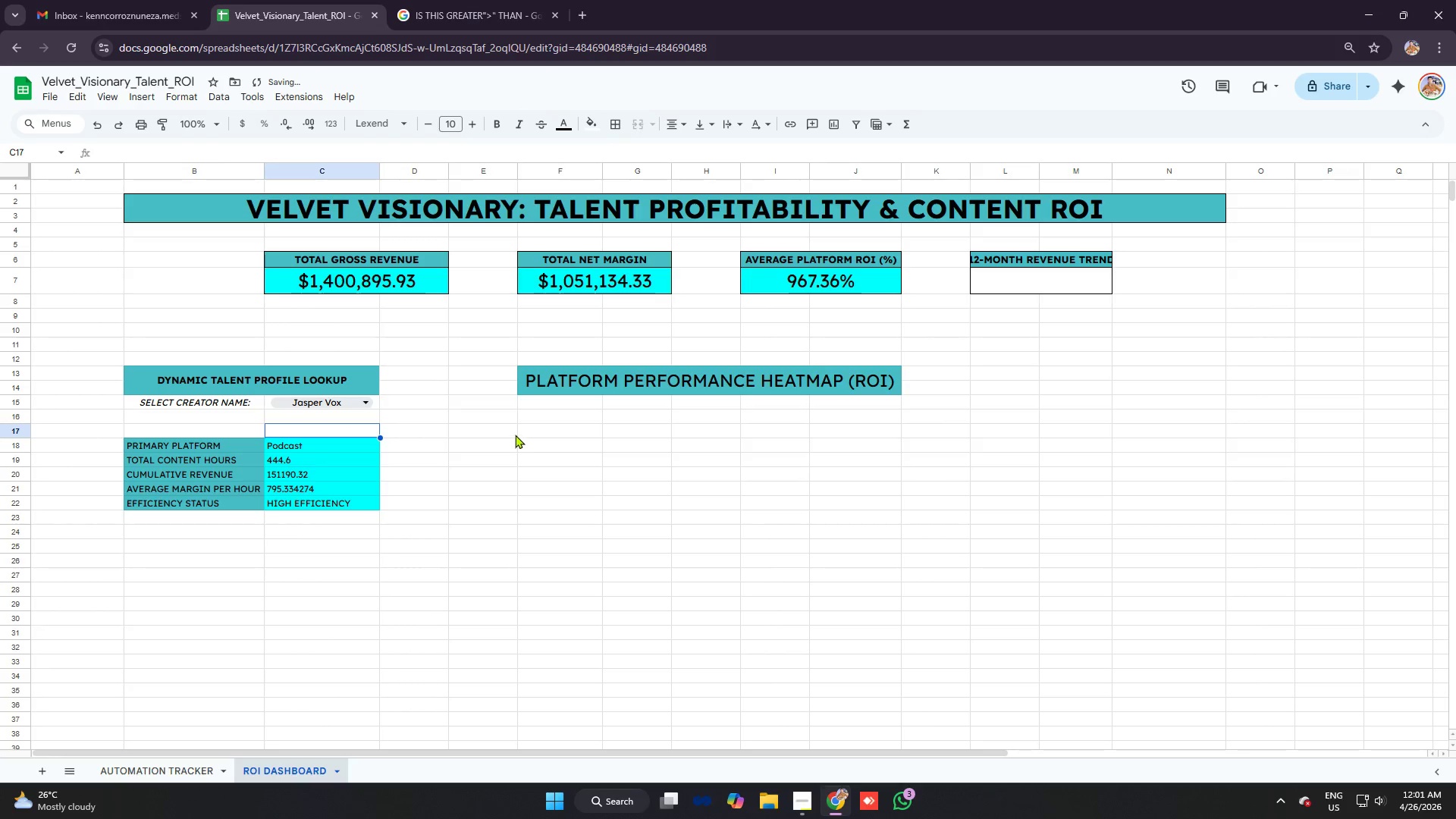 
left_click([515, 435])
 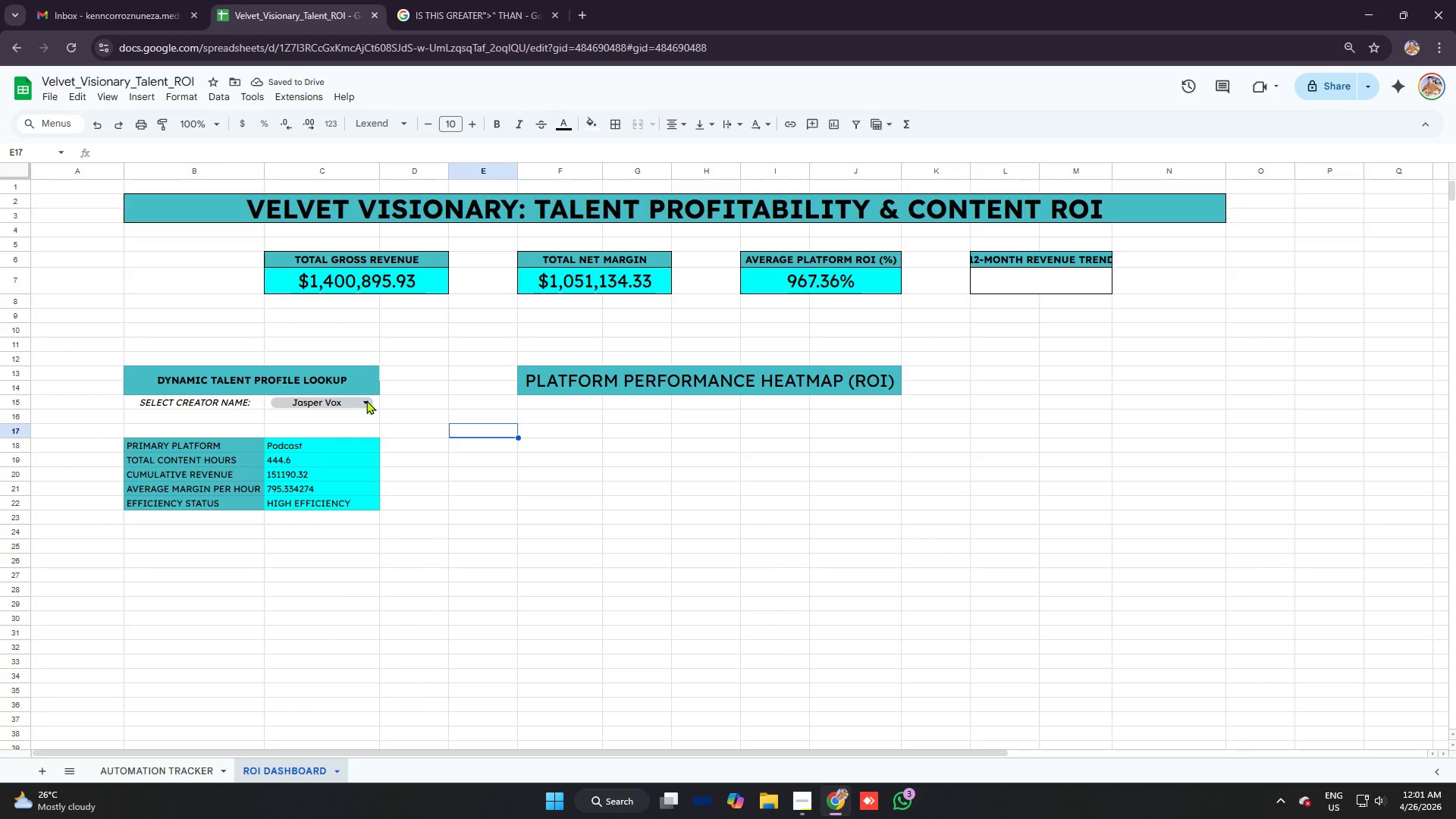 
left_click([362, 400])
 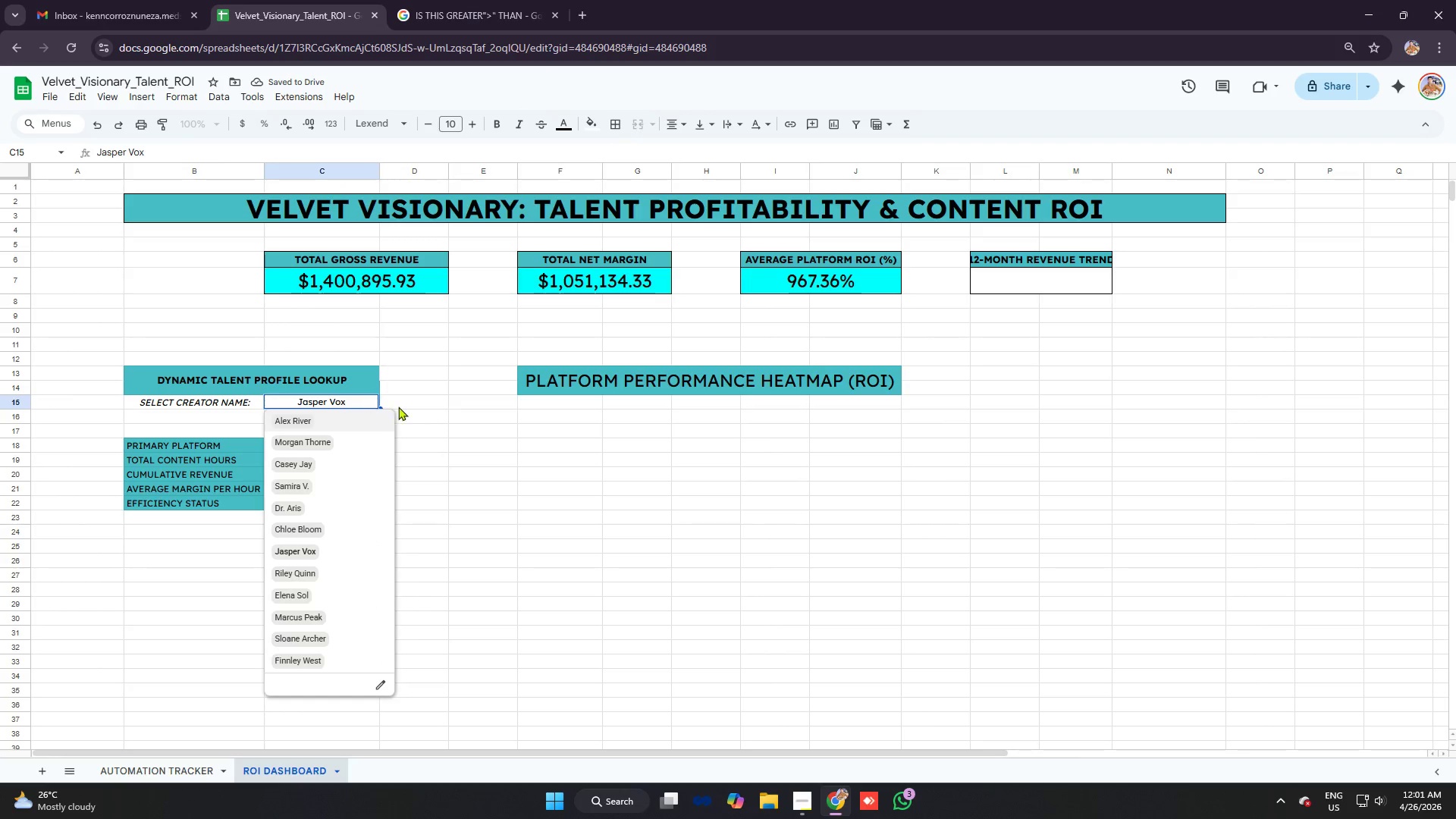 
left_click([416, 410])
 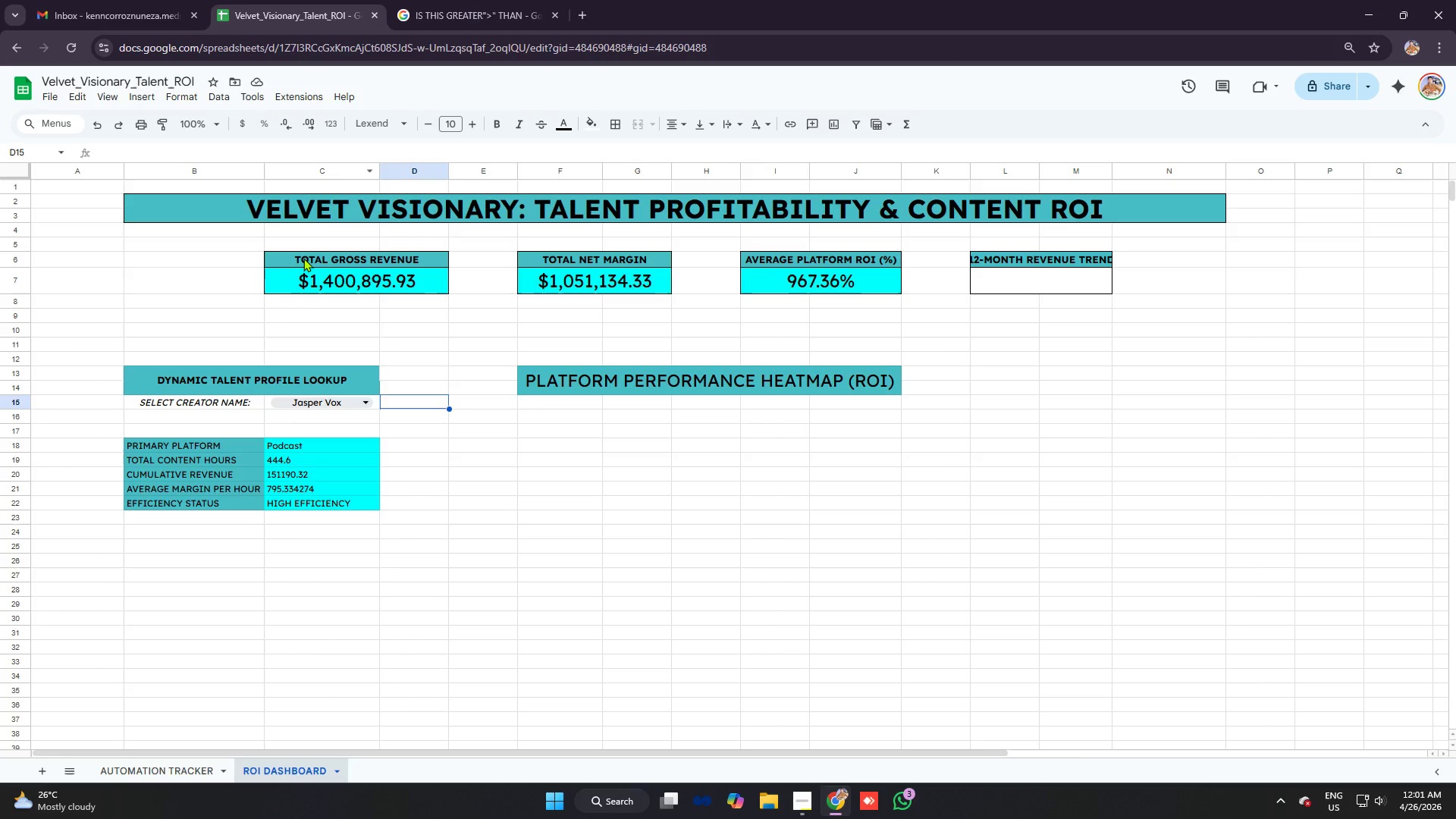 
wait(7.5)
 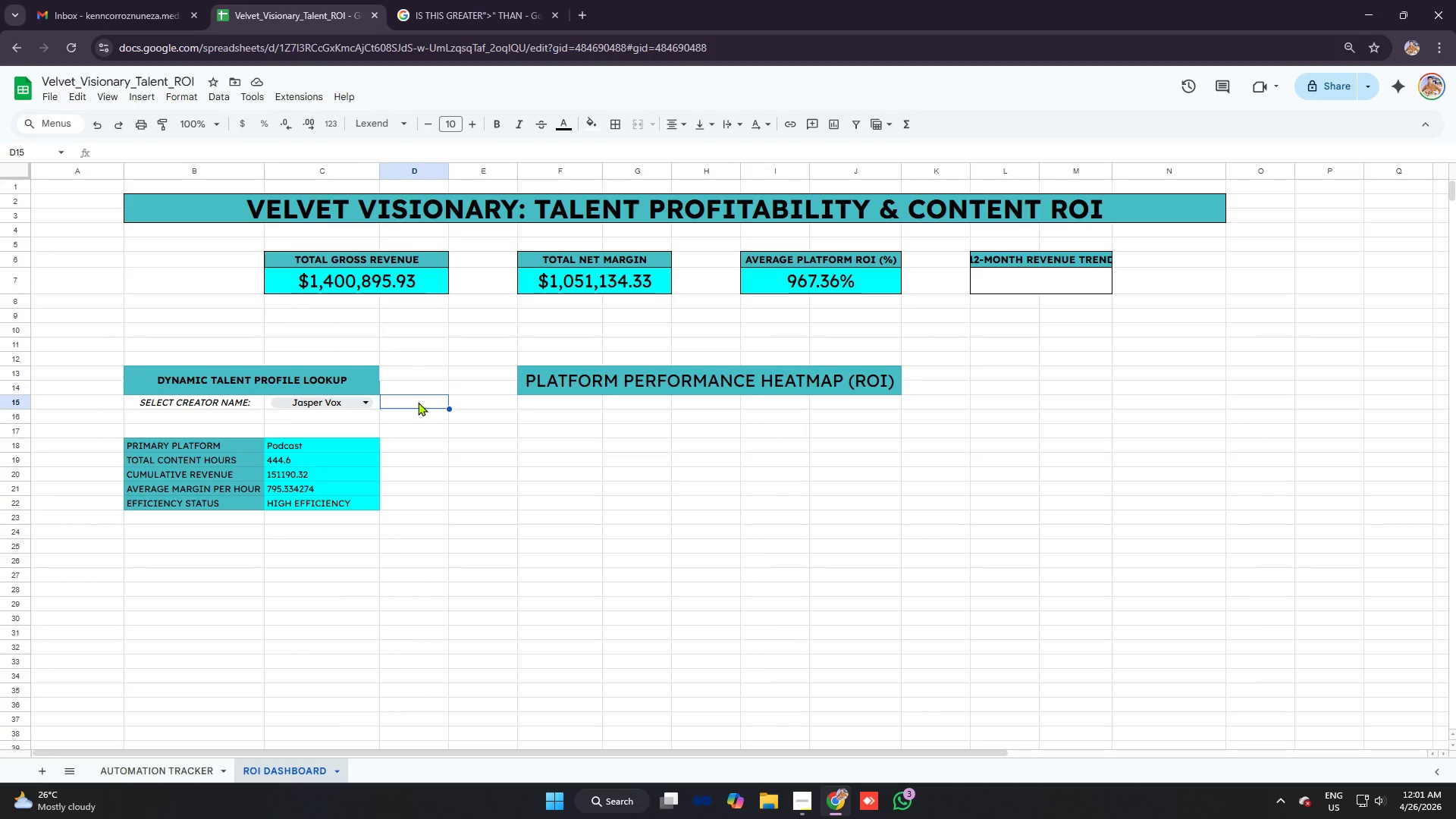 
left_click([146, 96])
 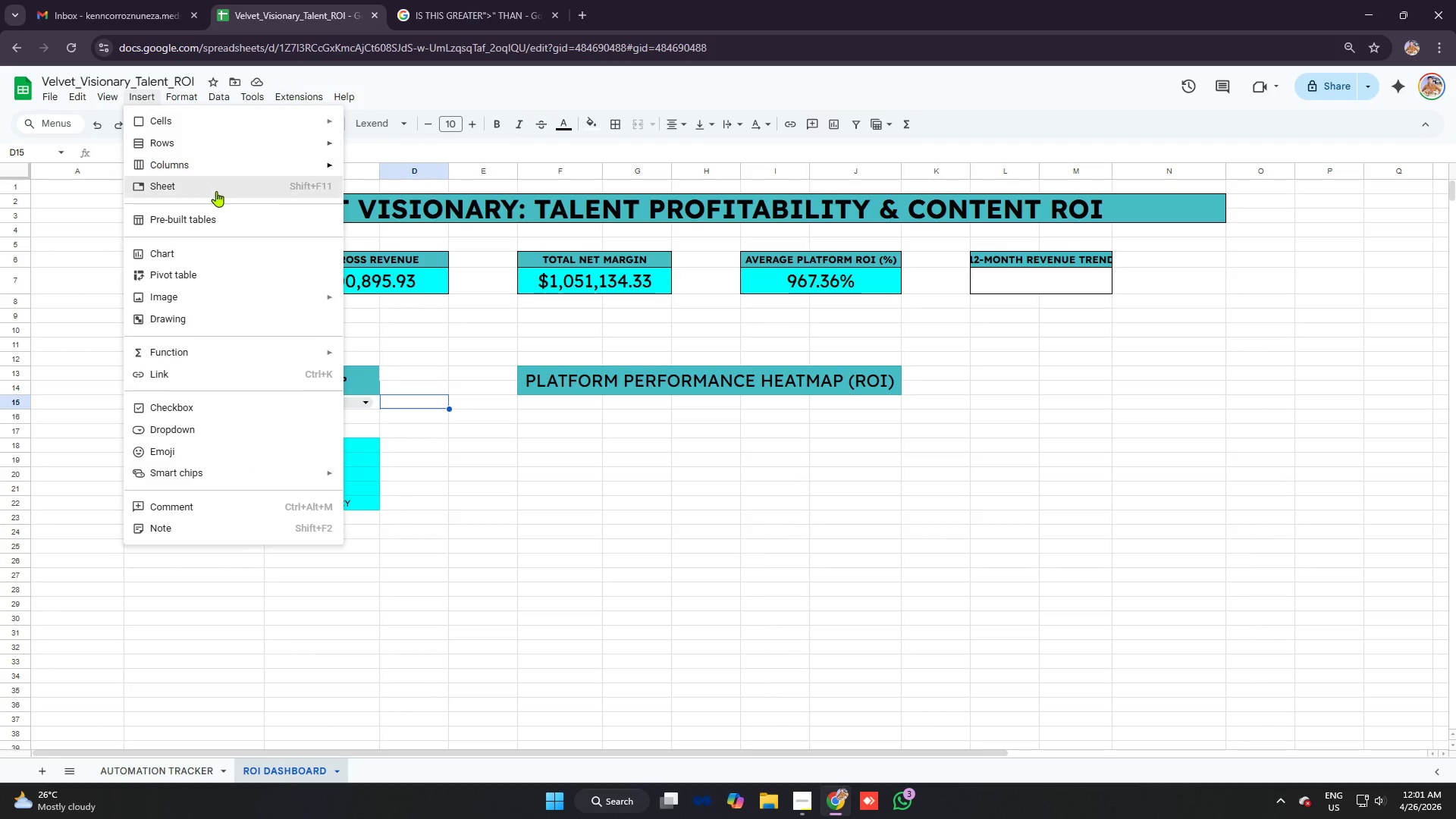 
wait(15.97)
 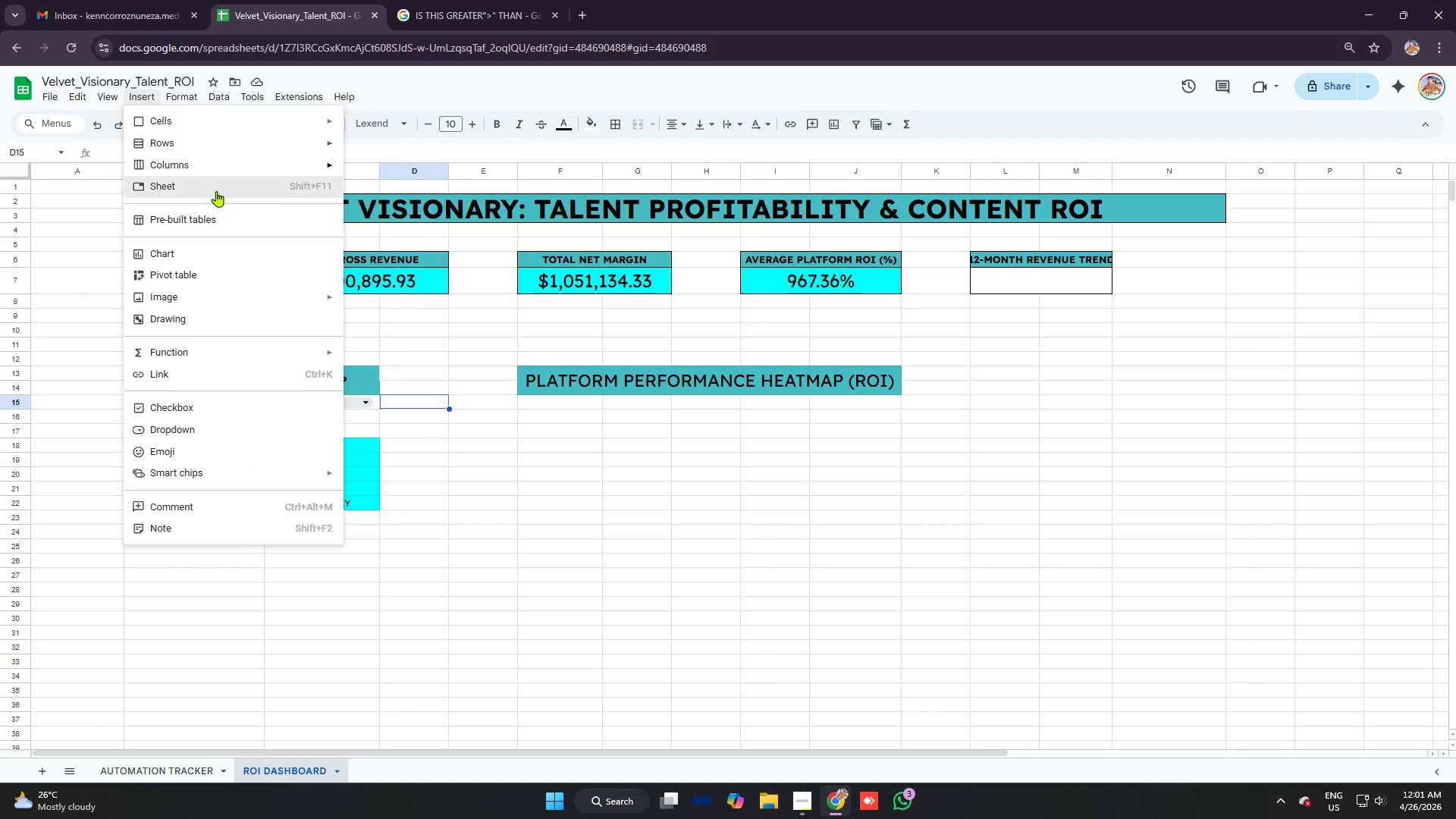 
left_click([231, 322])
 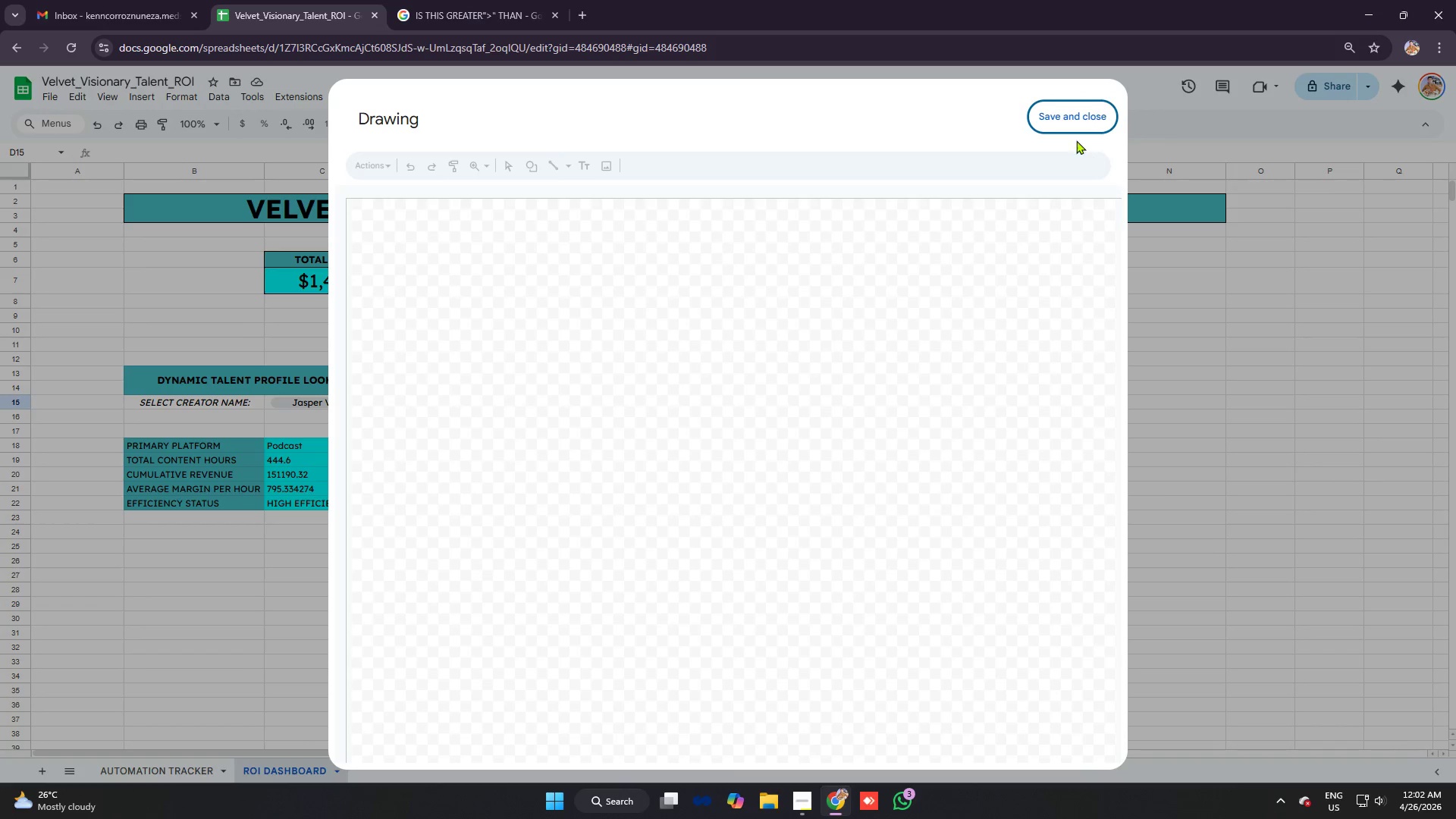 
left_click([1063, 114])
 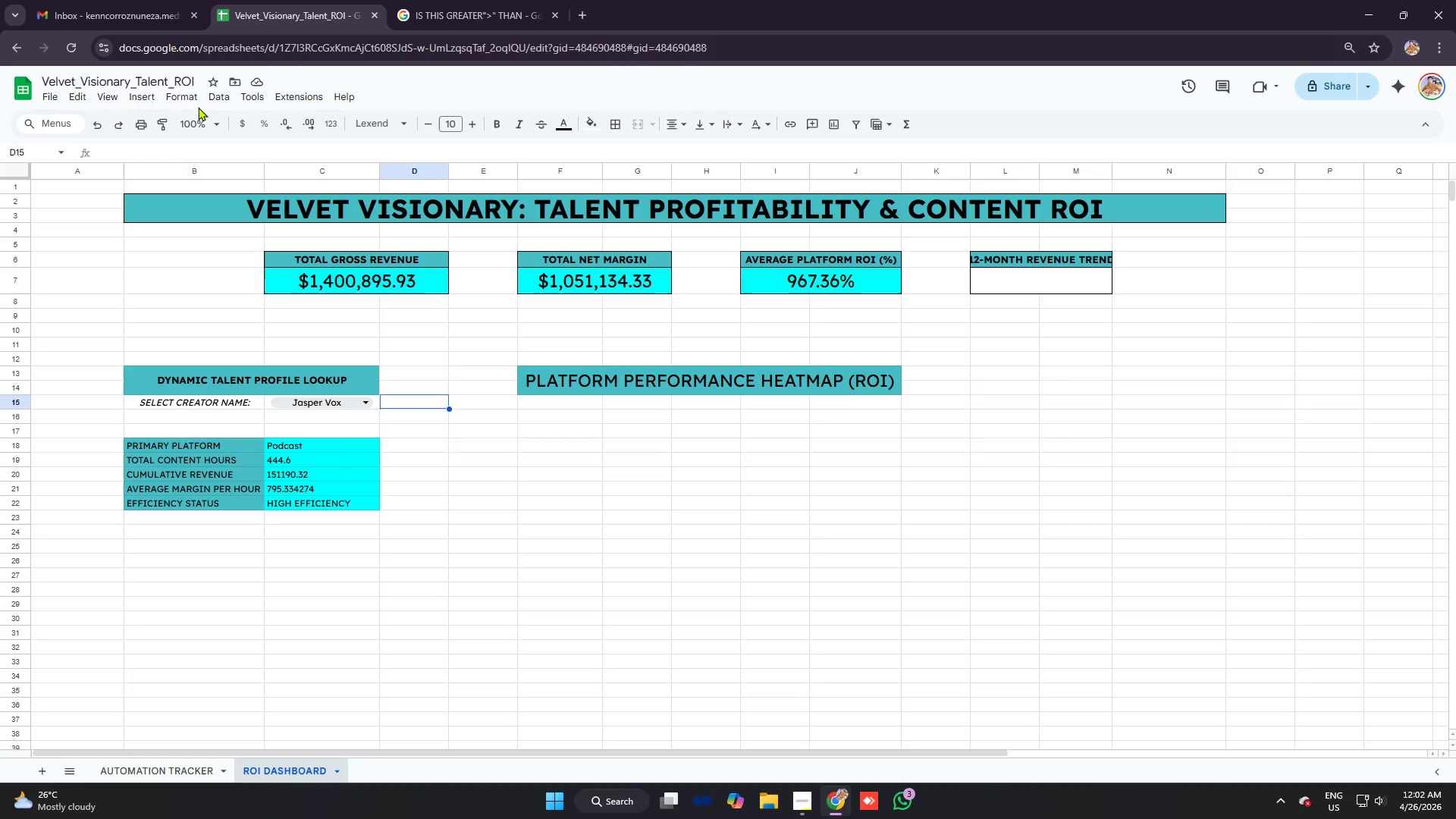 
left_click([153, 93])
 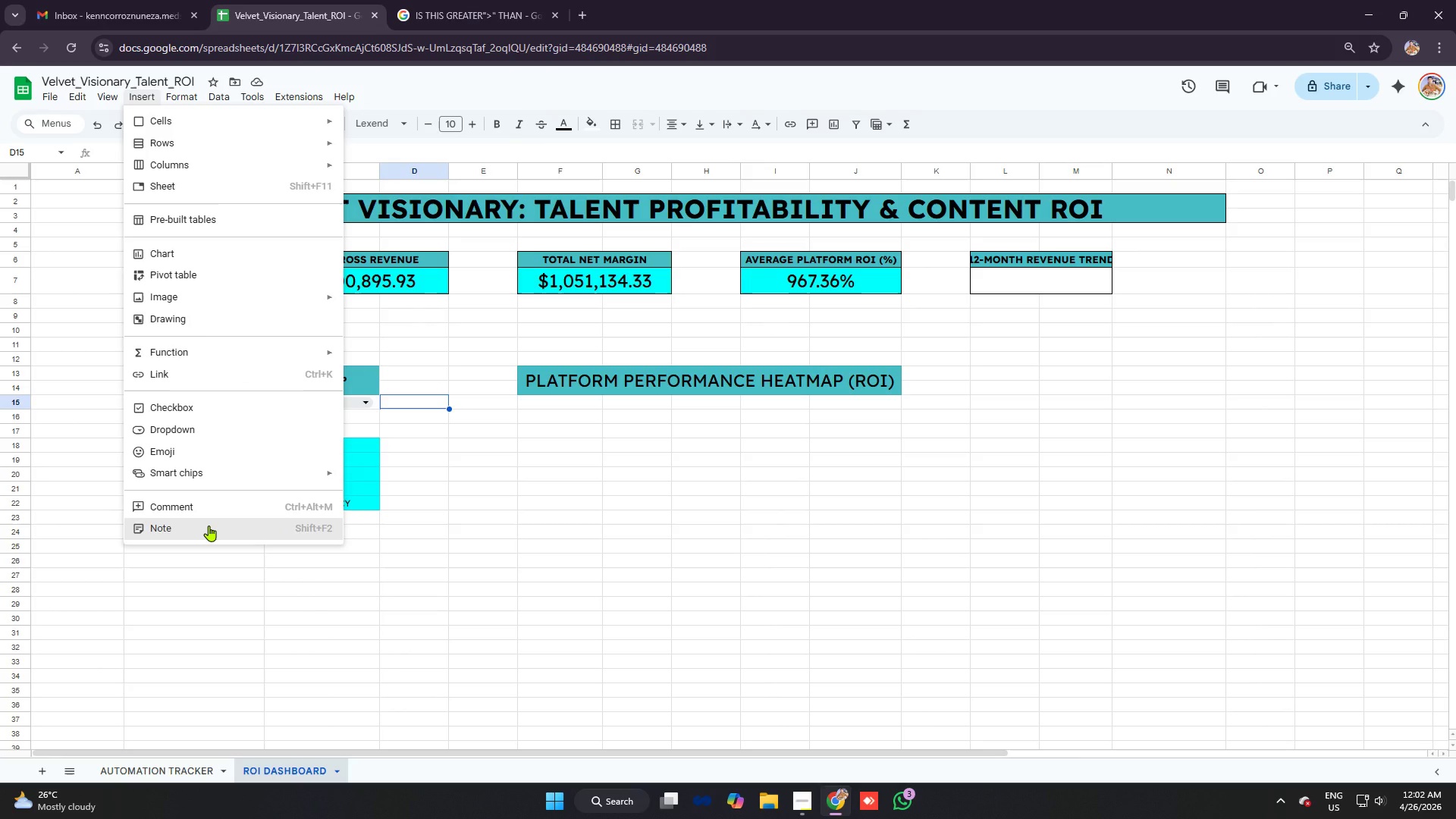 
wait(21.08)
 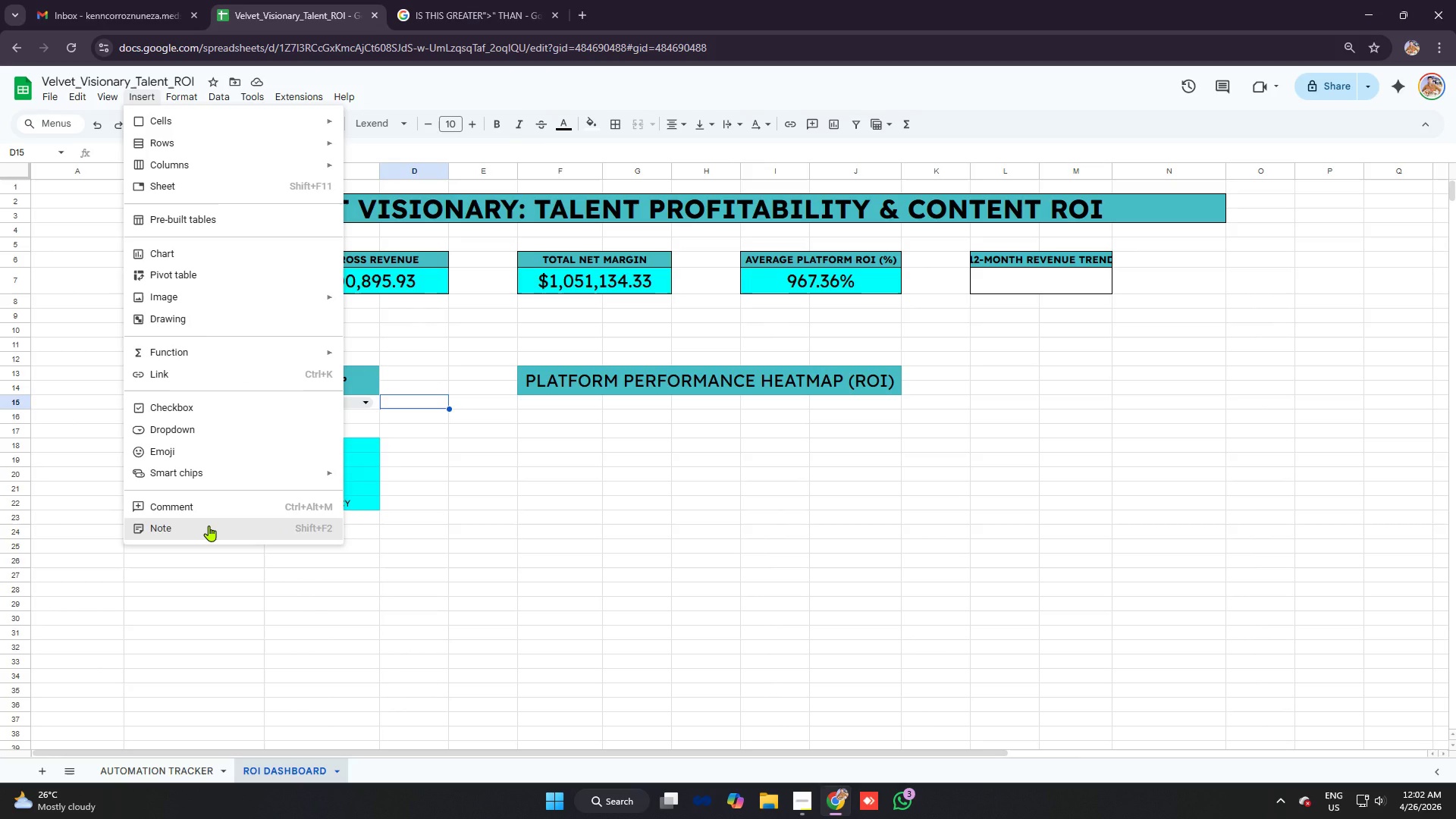 
left_click([211, 458])
 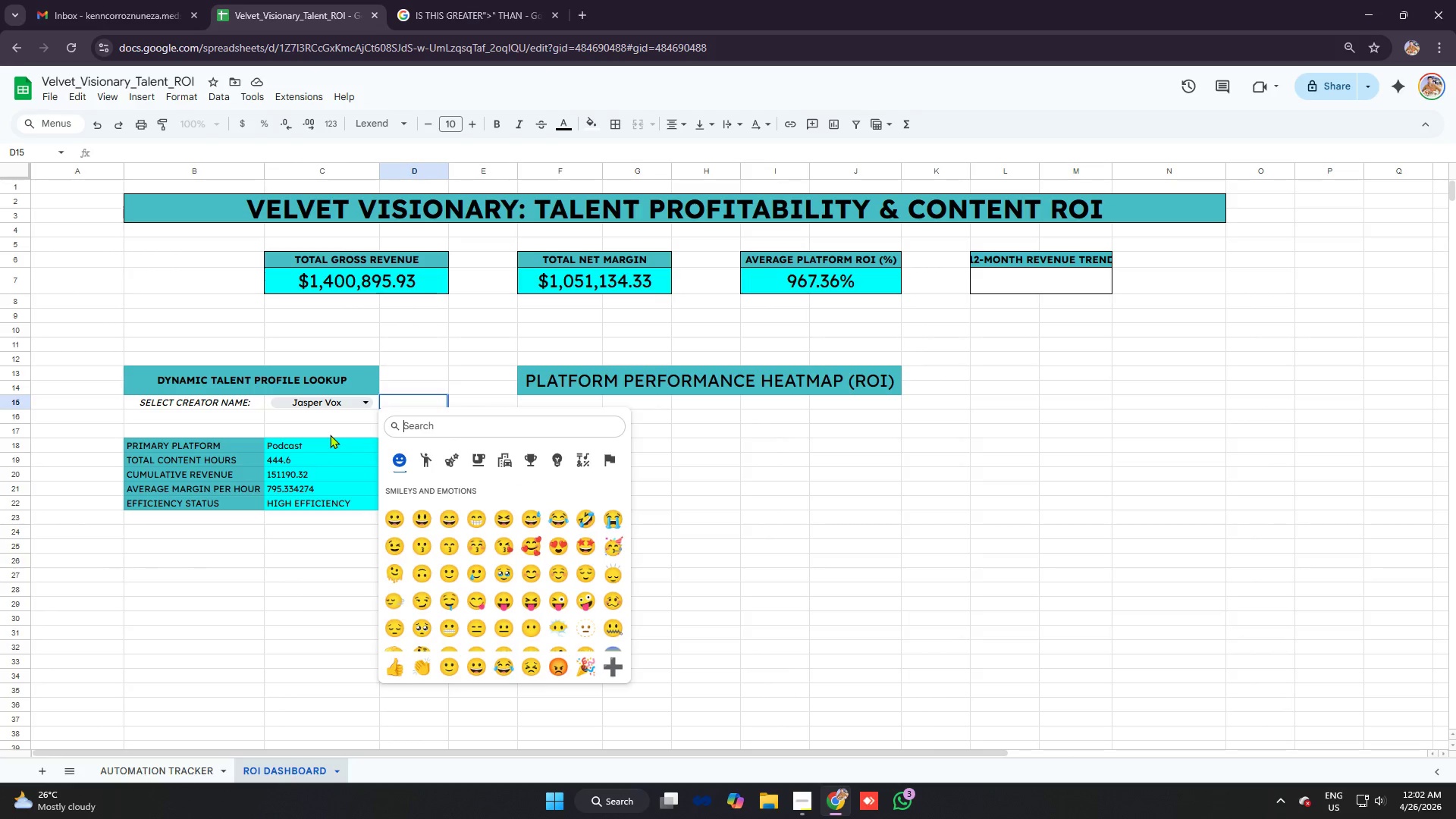 
type(arrow)
 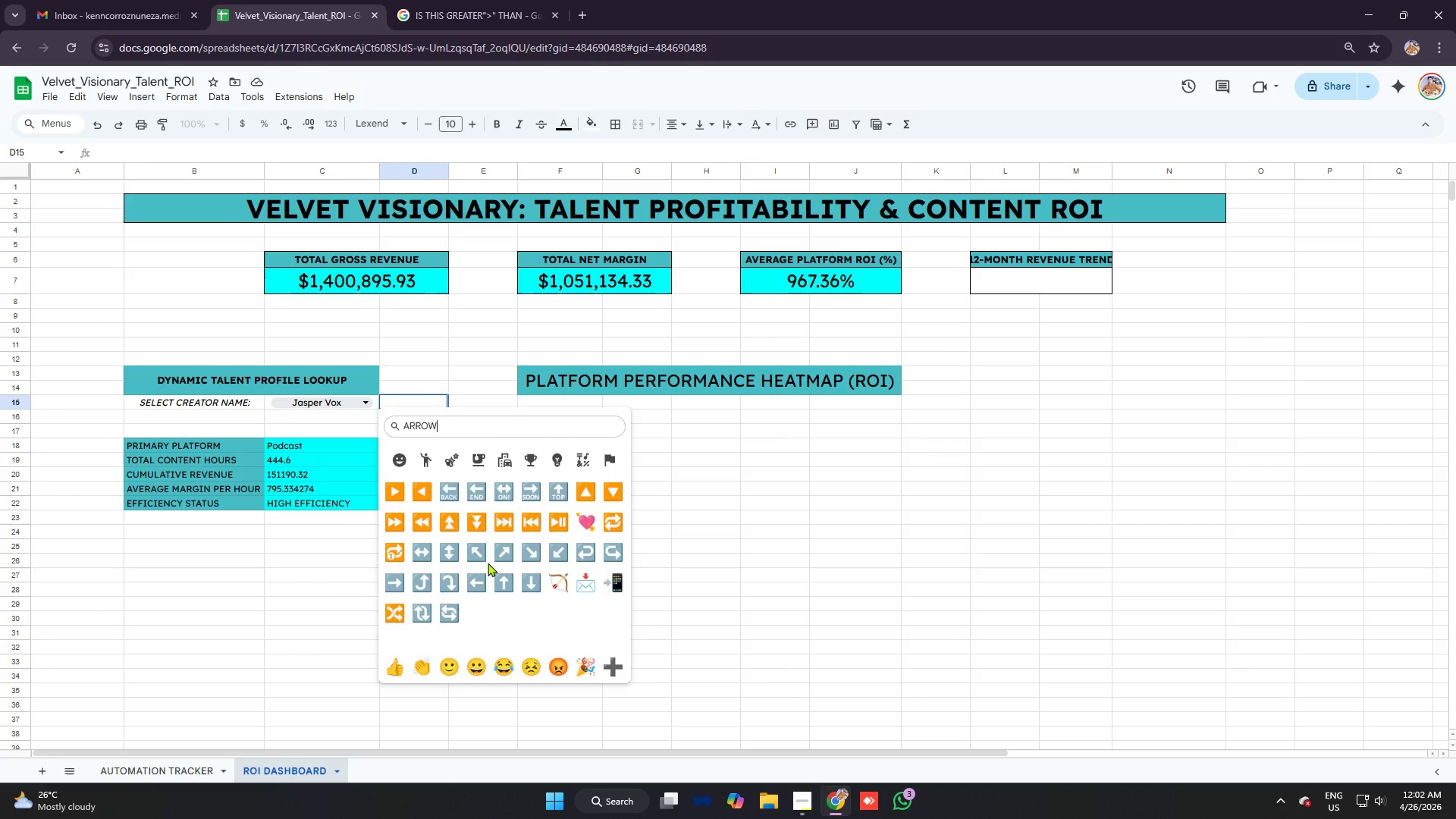 
wait(10.66)
 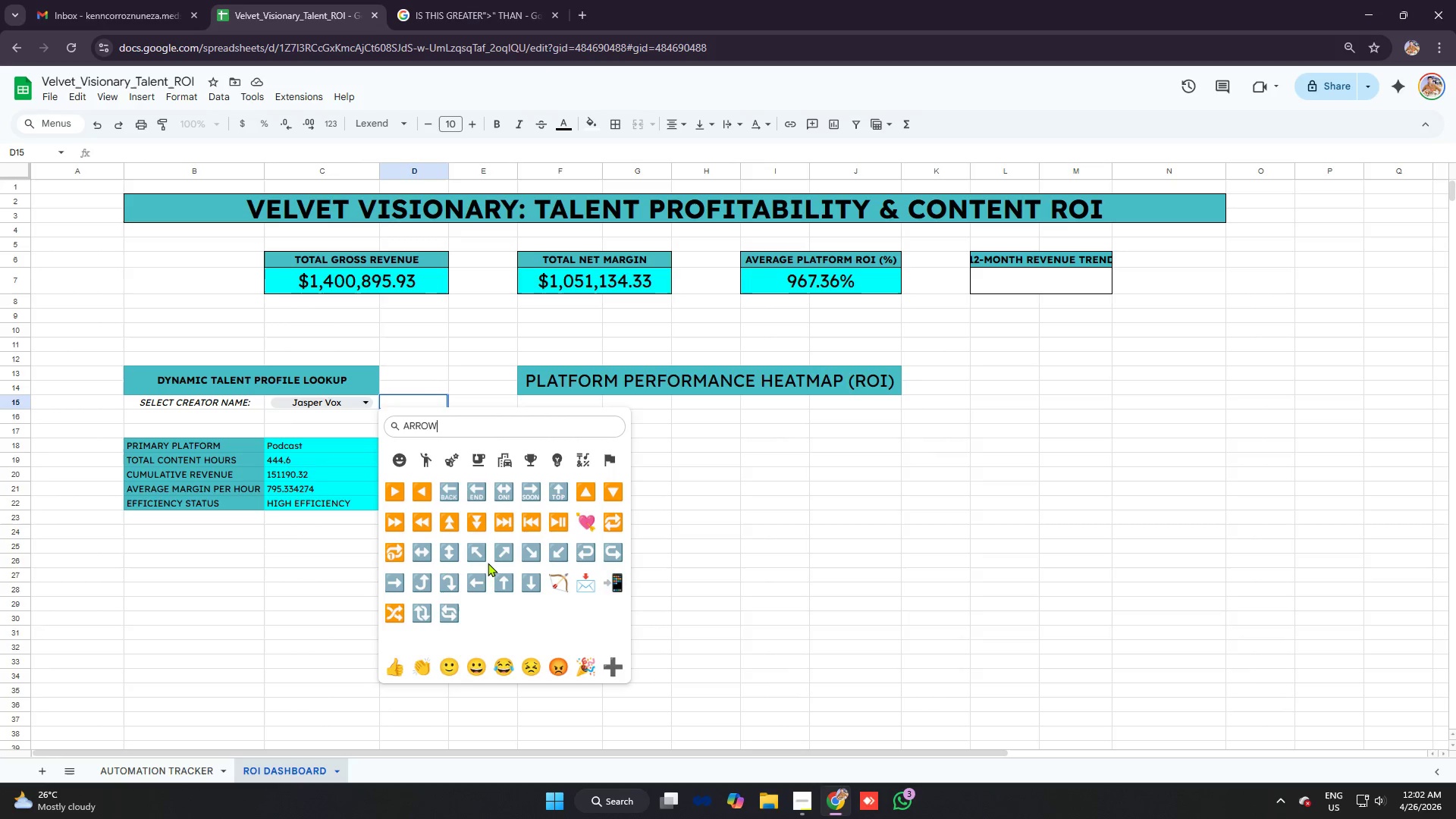 
left_click([477, 585])
 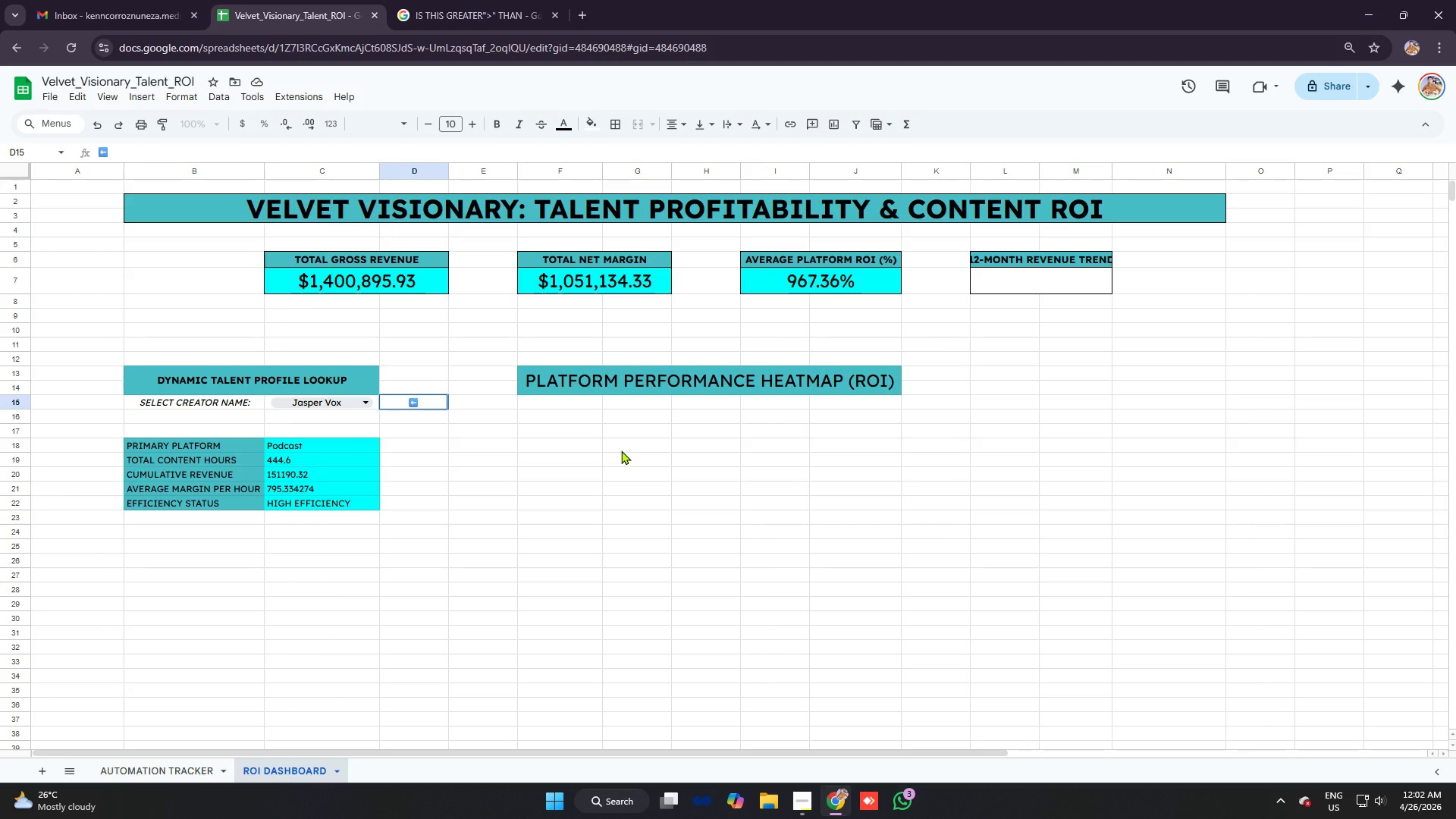 
type(click here)
 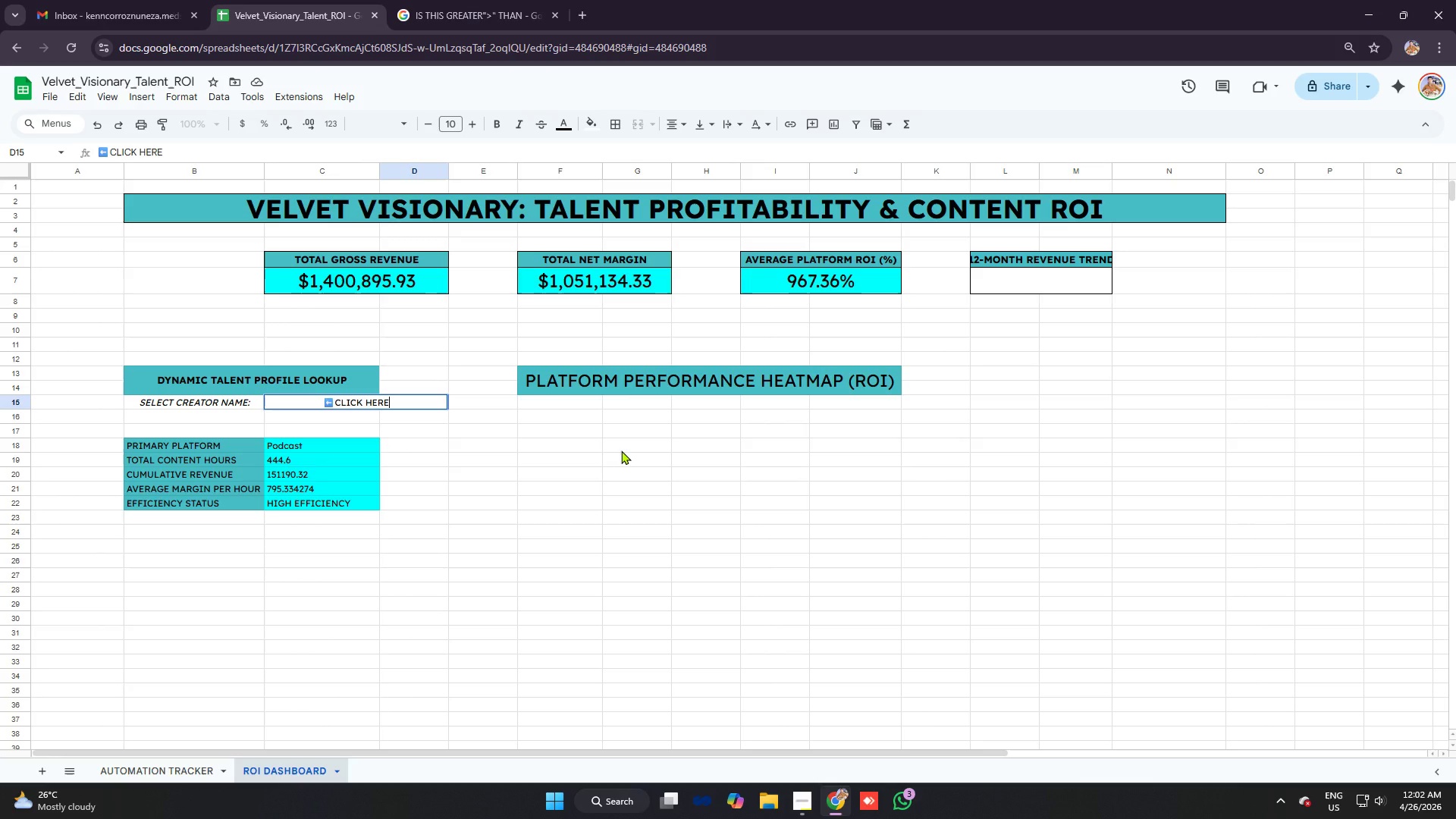 
key(Enter)
 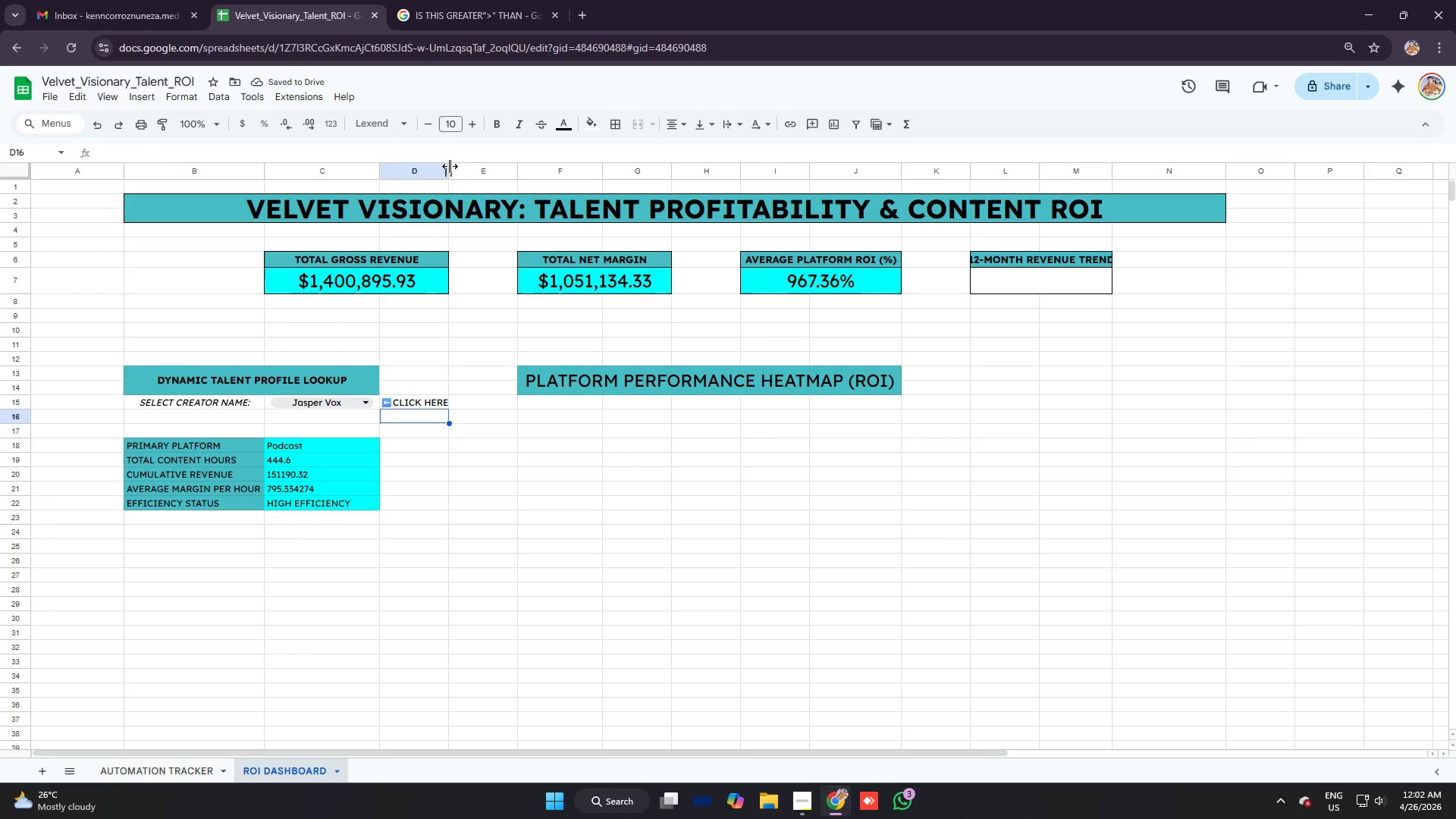 
left_click_drag(start_coordinate=[450, 172], to_coordinate=[459, 173])
 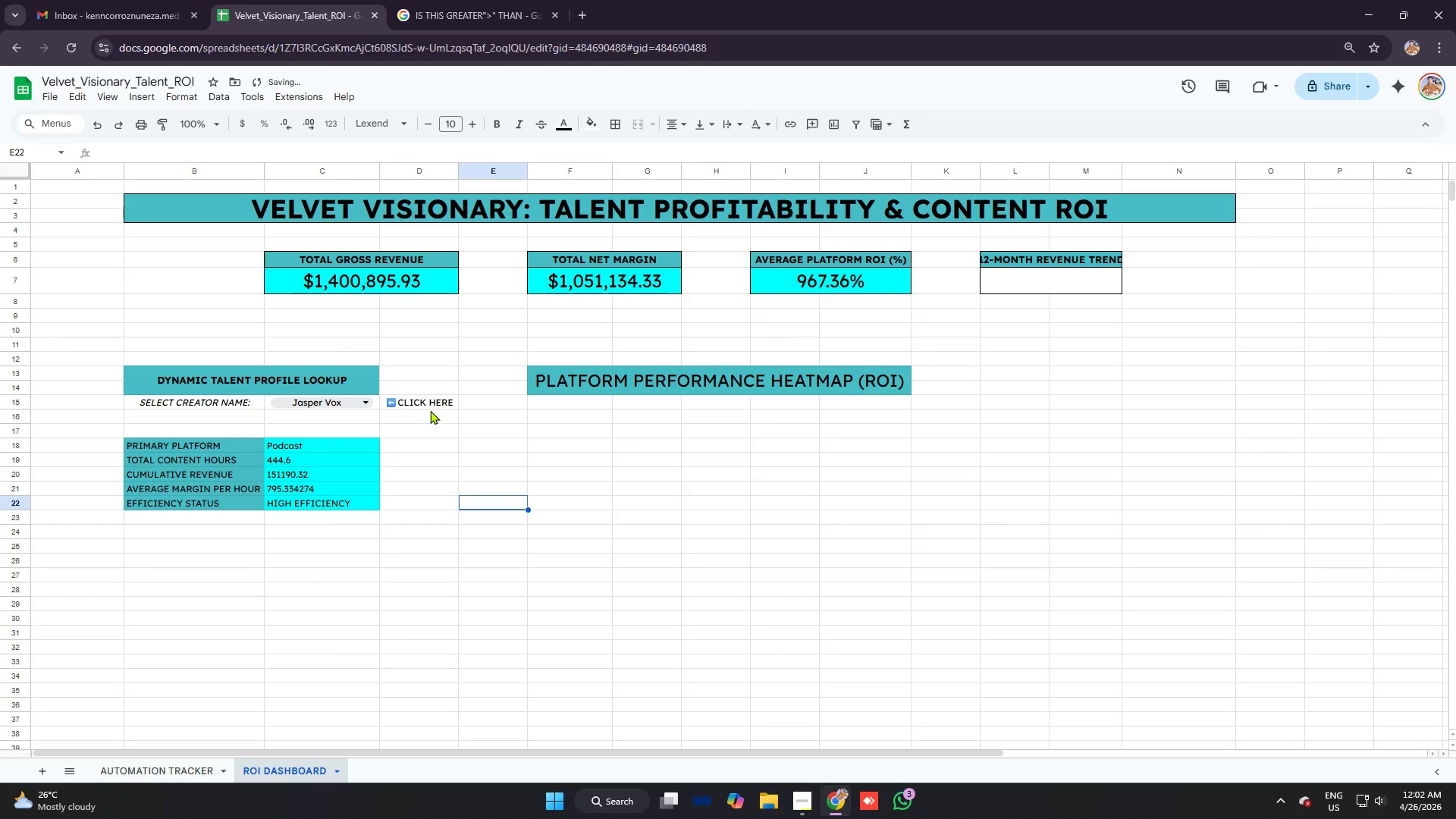 
left_click([424, 406])
 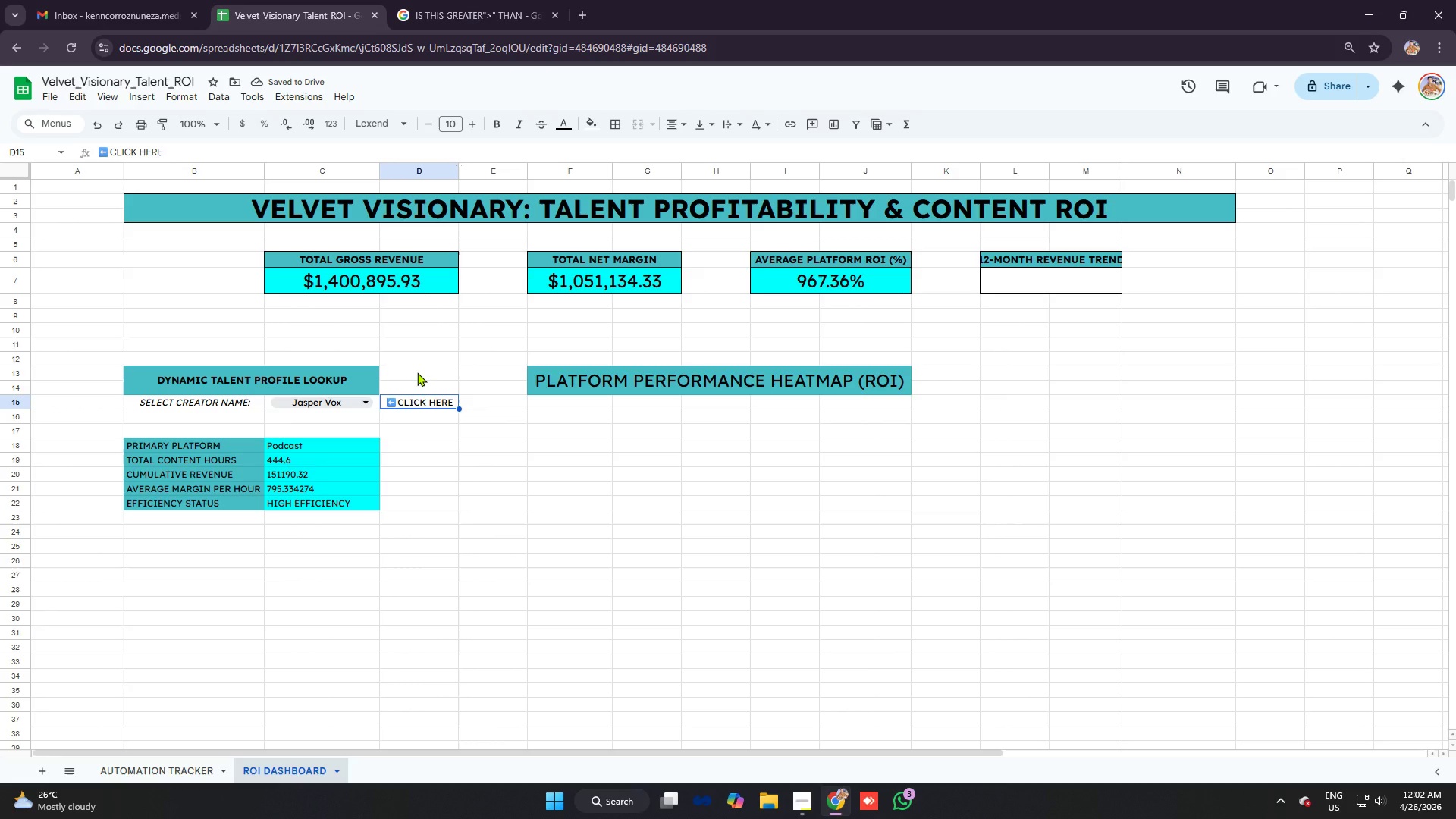 
left_click([417, 372])
 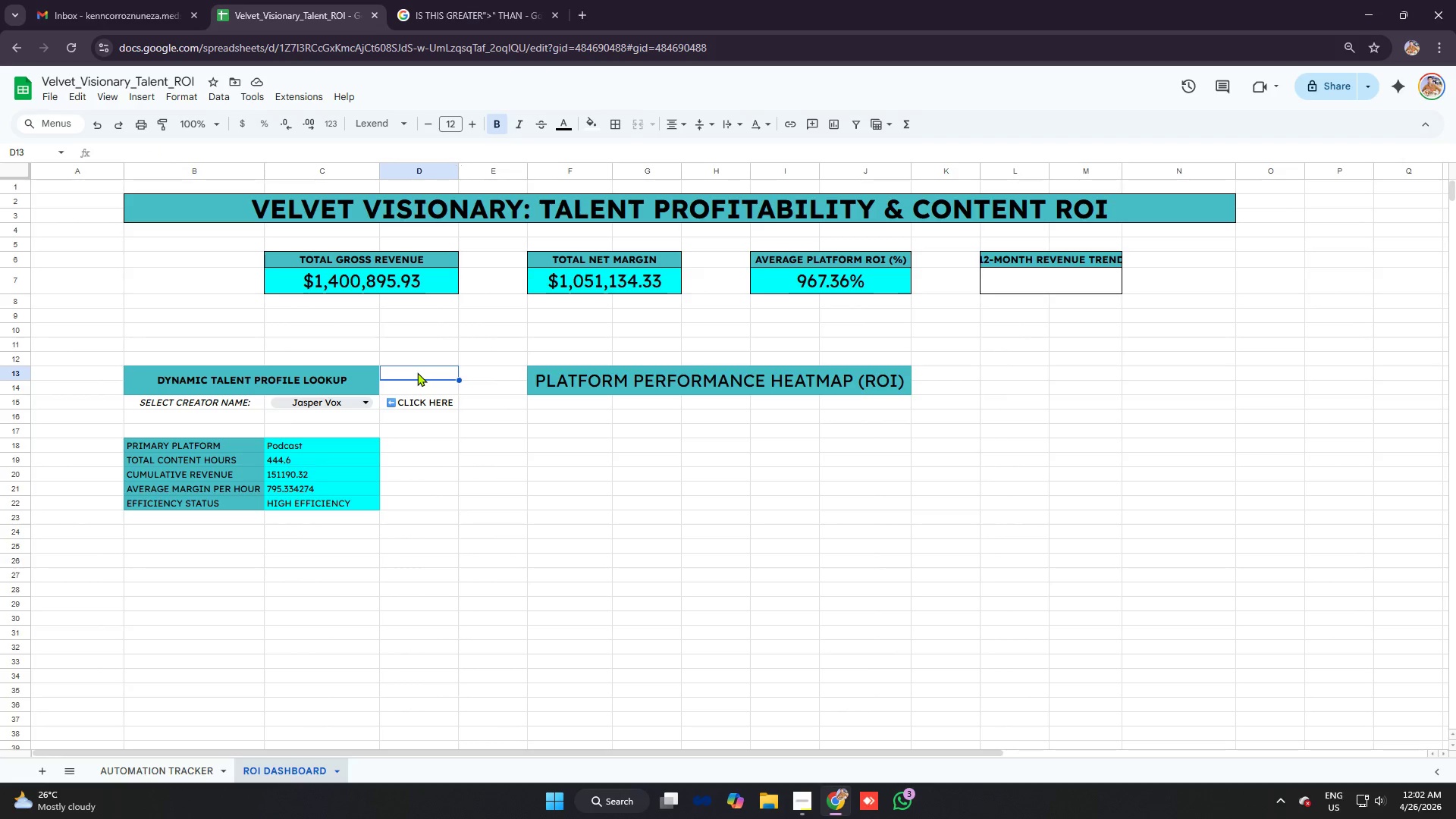 
left_click_drag(start_coordinate=[417, 372], to_coordinate=[437, 385])
 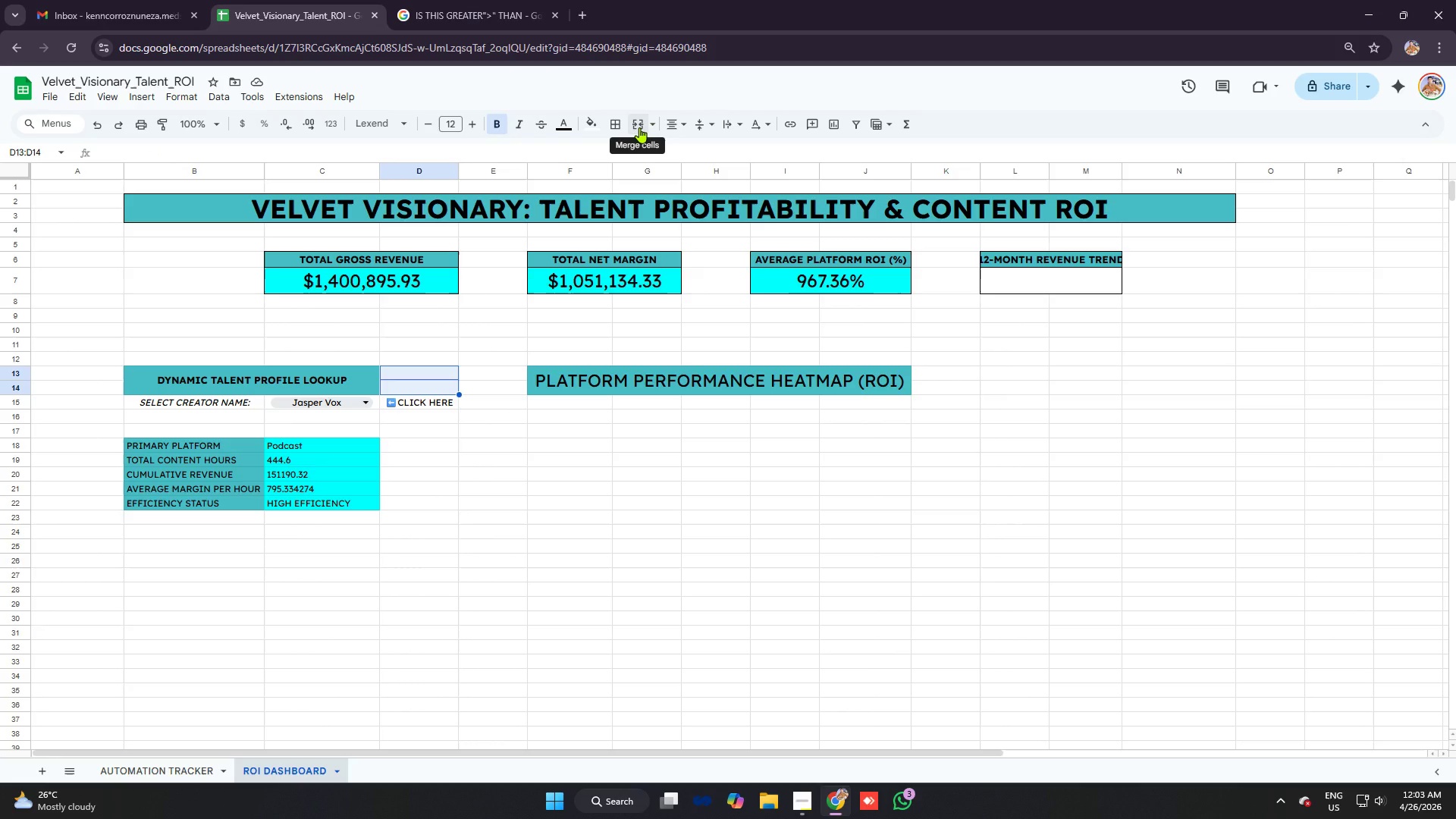 
left_click([639, 127])
 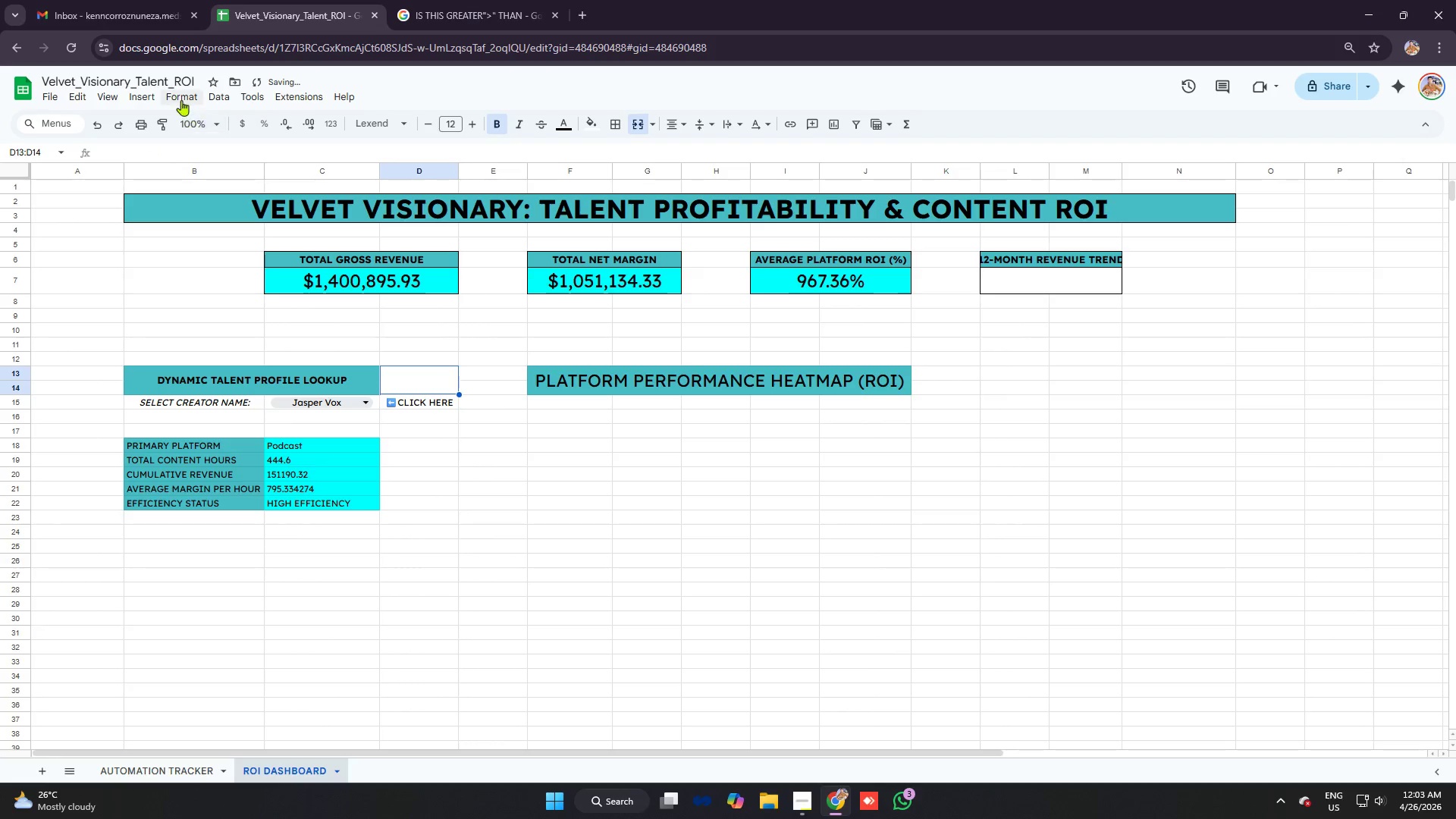 
left_click([179, 96])
 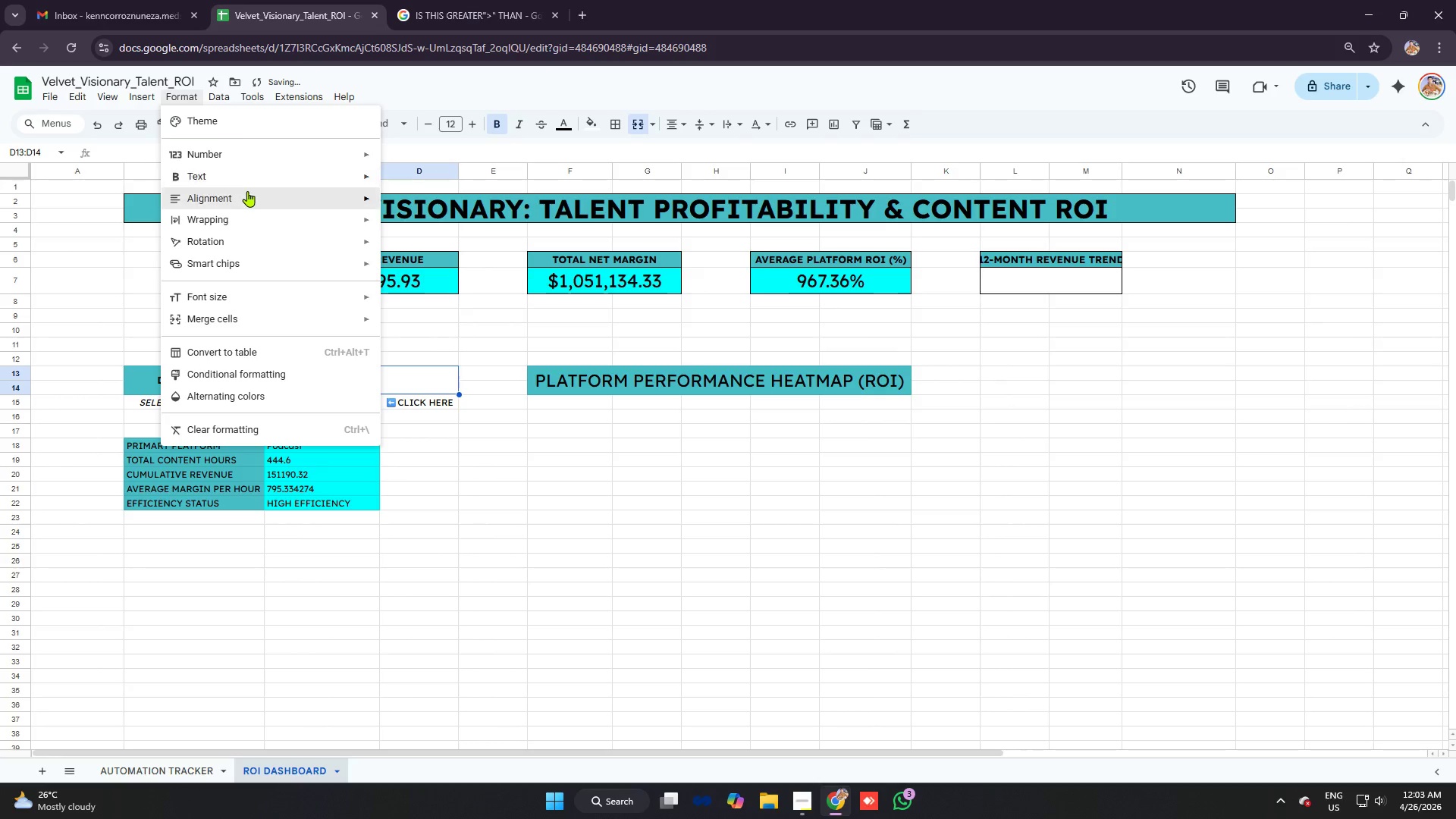 
left_click([248, 191])
 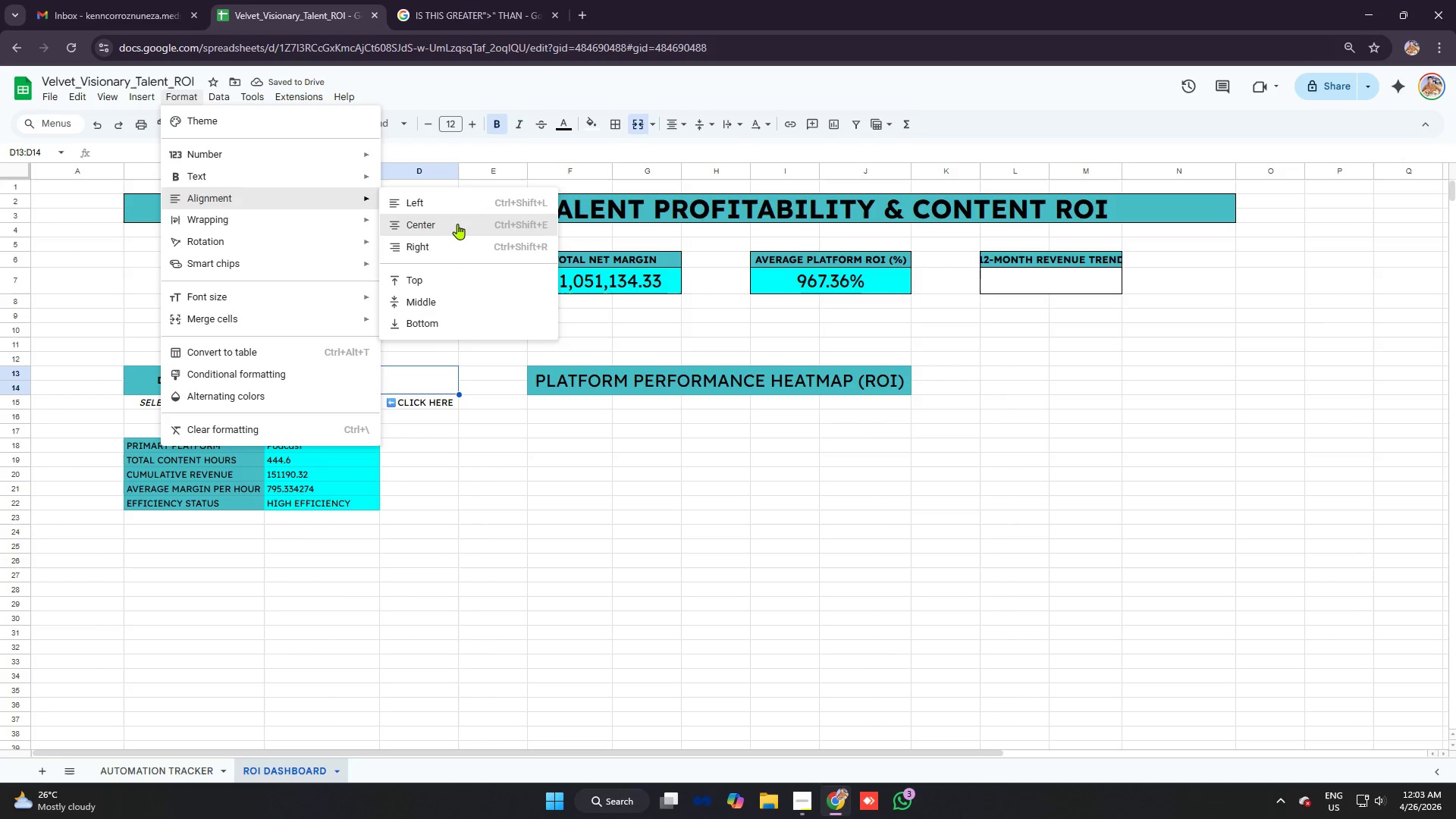 
left_click([458, 224])
 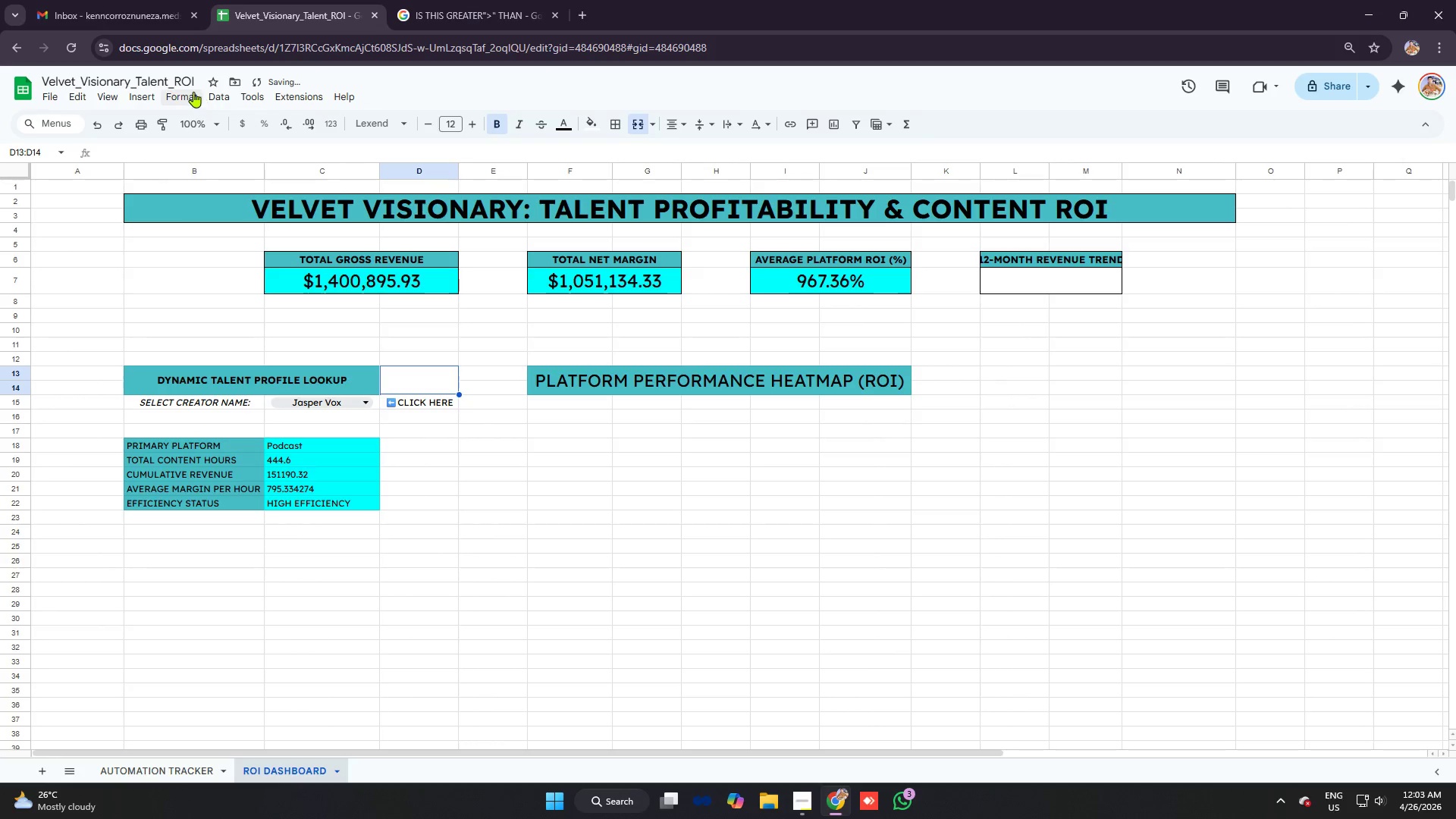 
left_click([189, 91])
 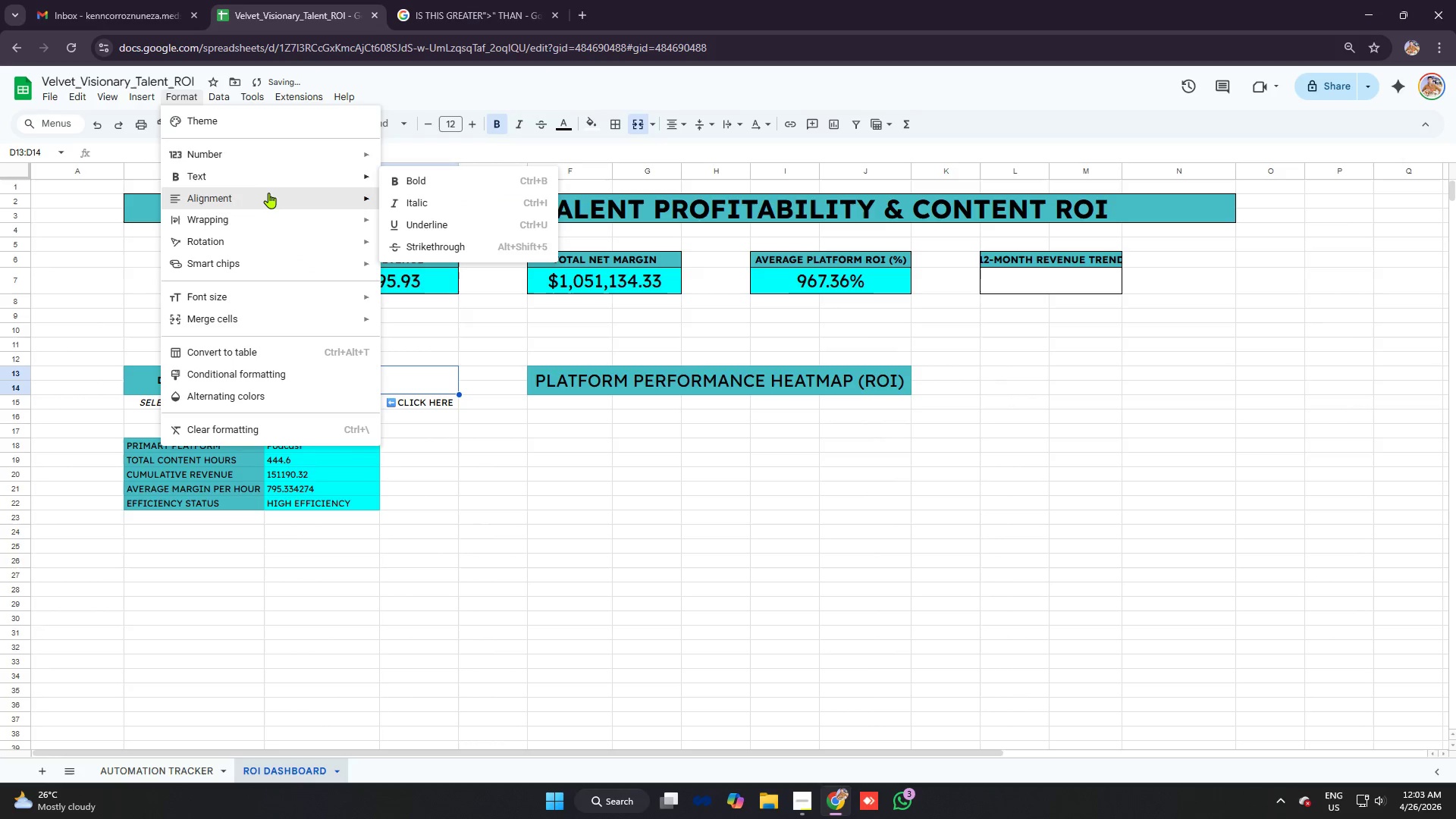 
left_click([266, 194])
 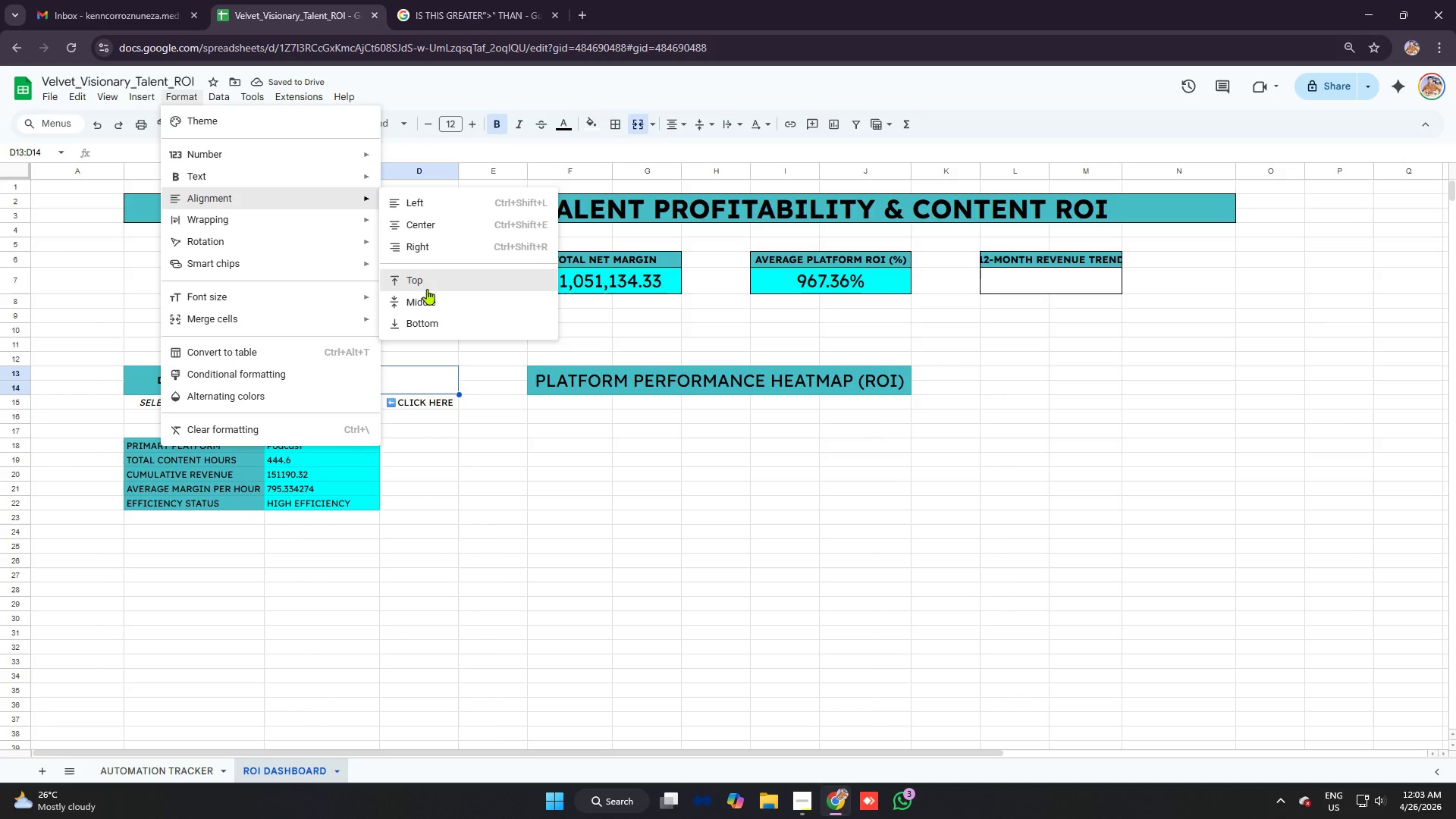 
left_click([431, 298])
 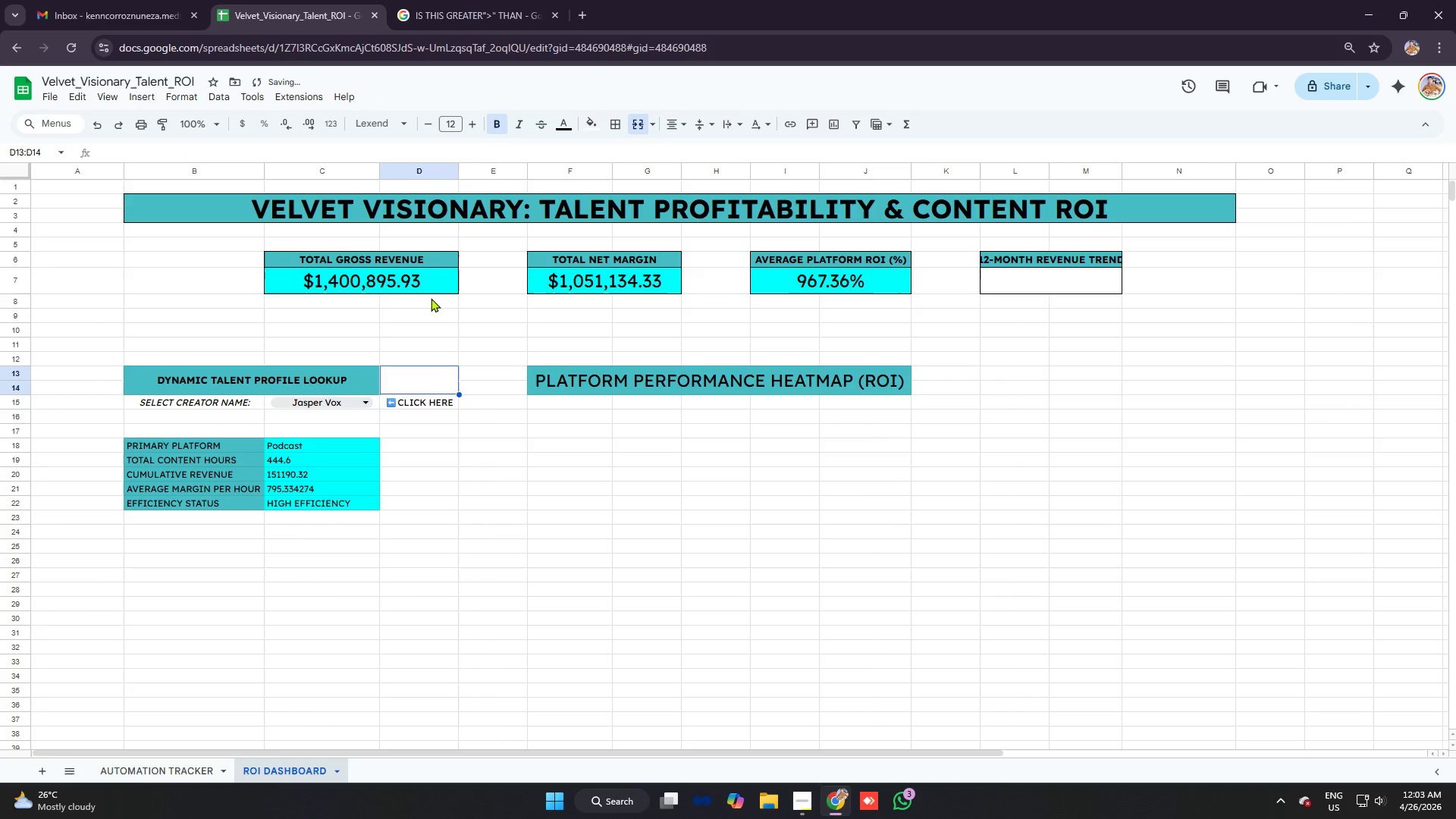 
type(step o)
key(Backspace)
type(01)
 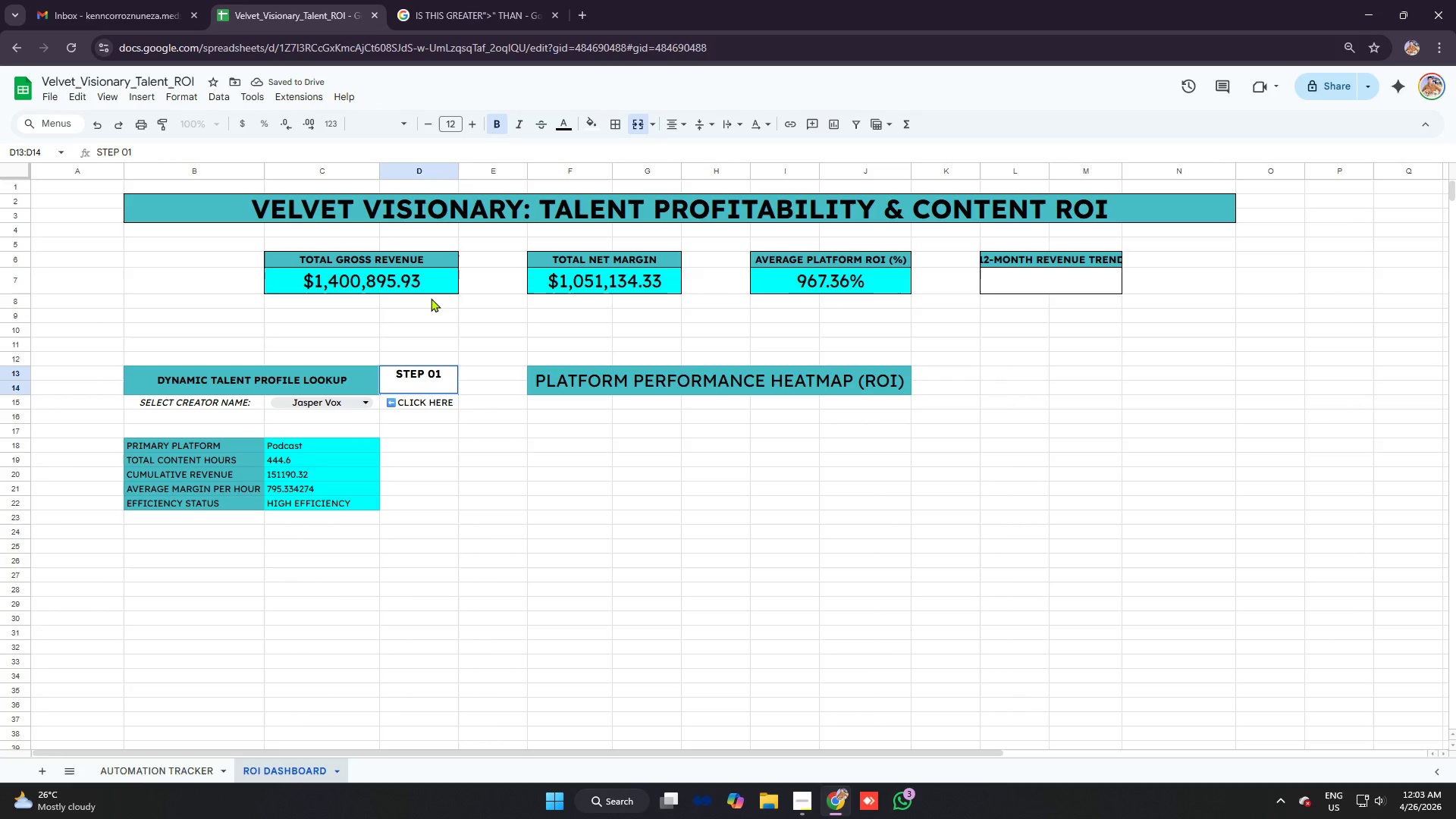 
key(Enter)
 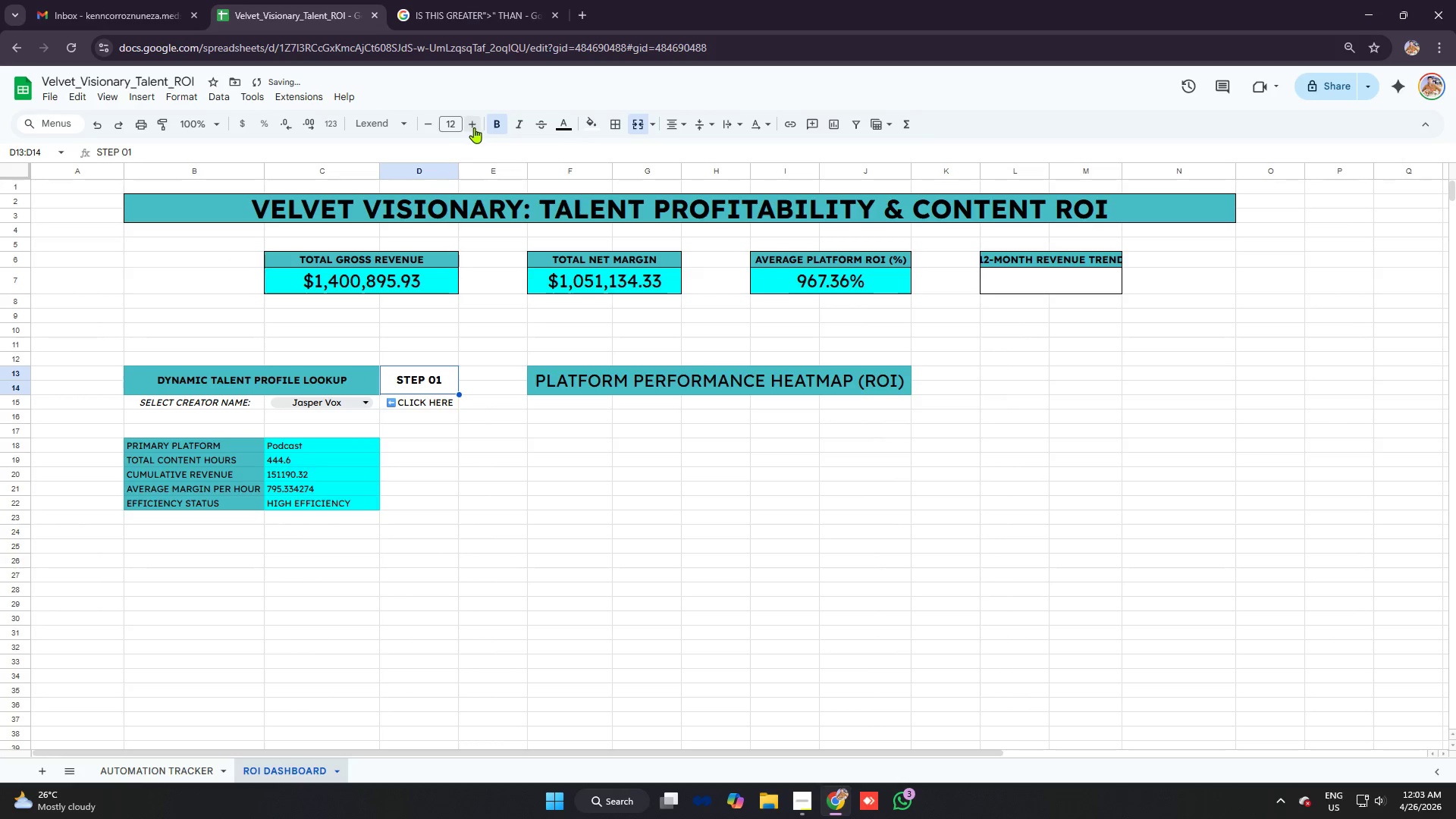 
double_click([473, 127])
 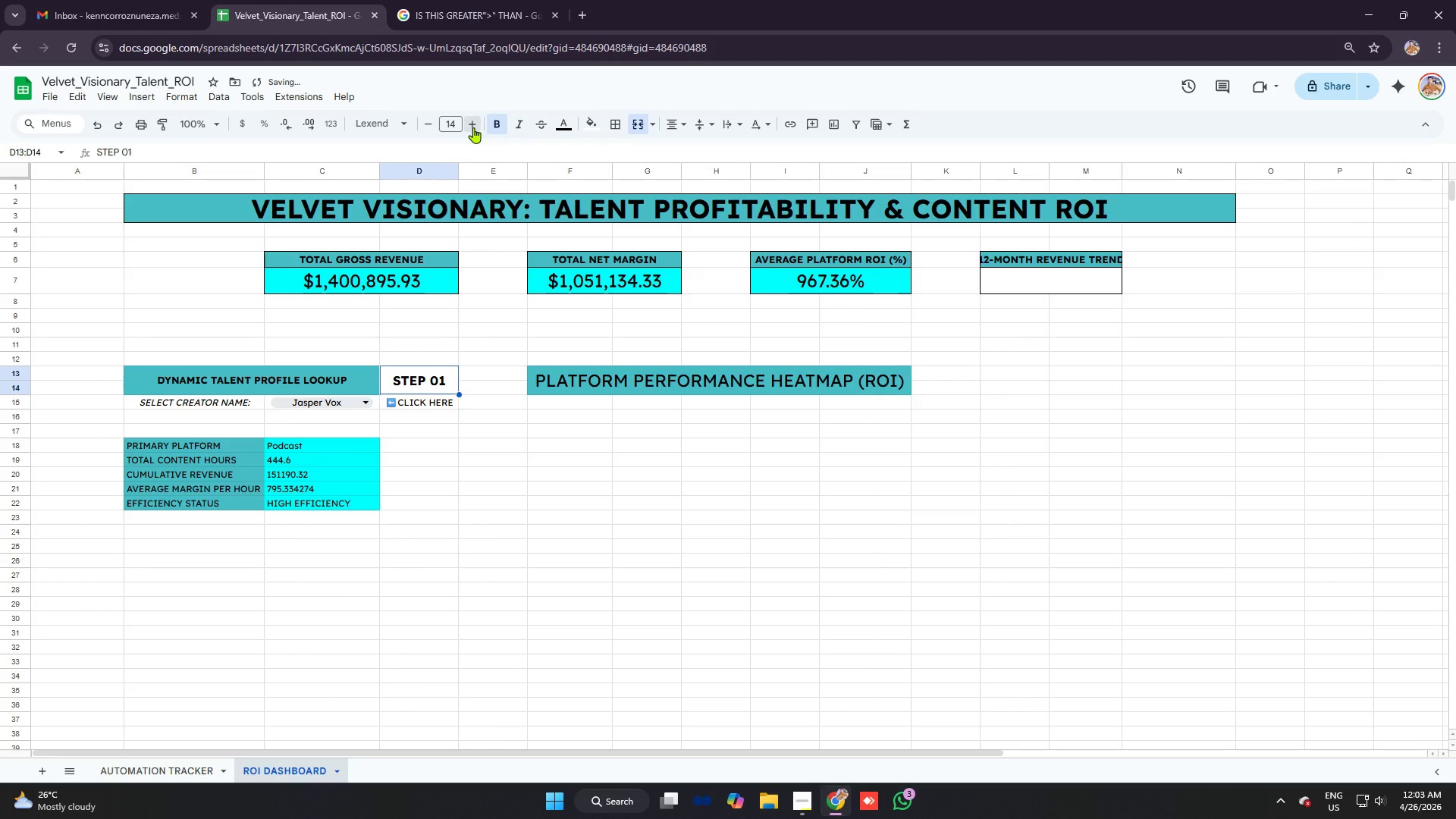 
triple_click([473, 127])
 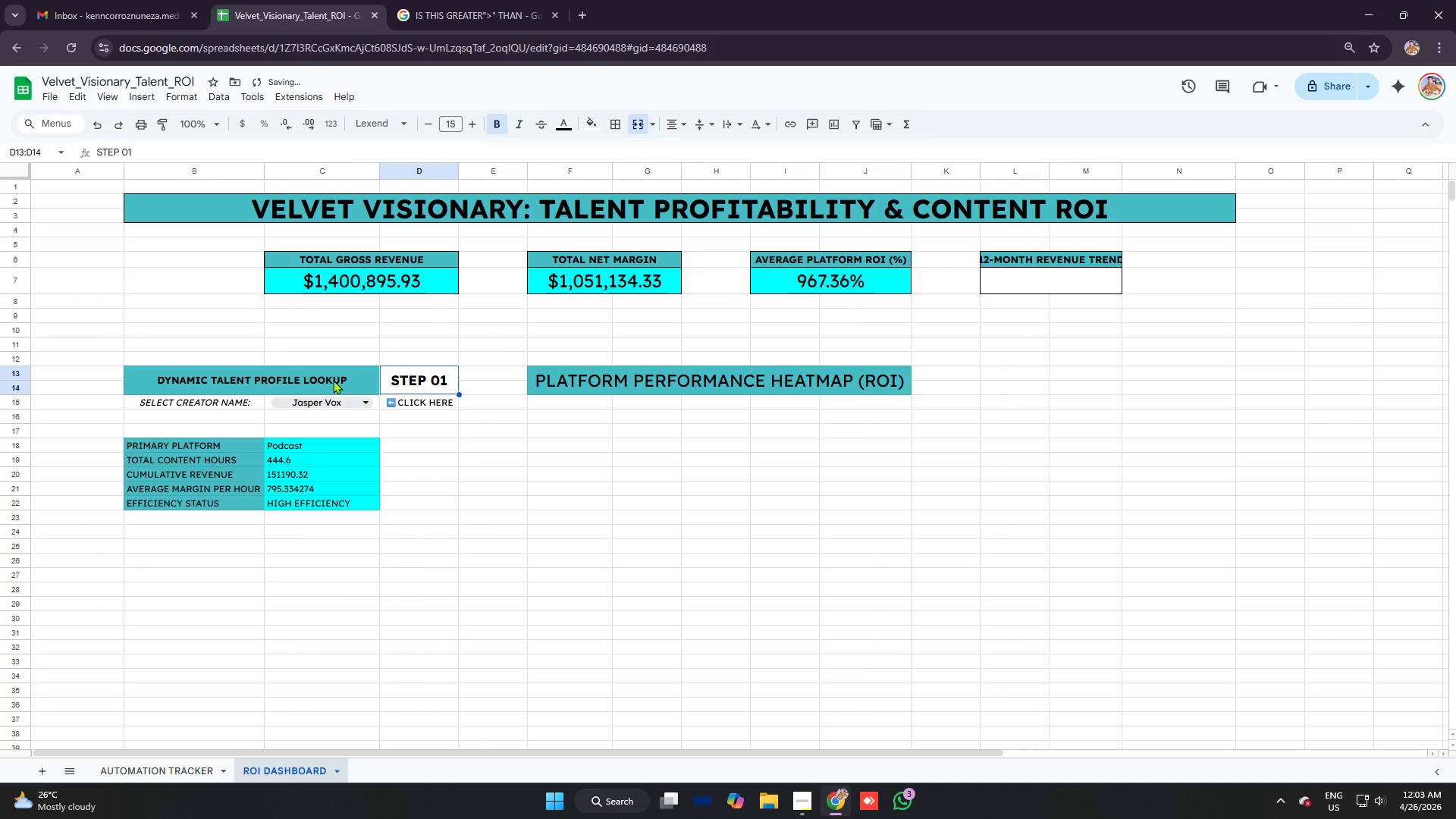 
left_click([333, 380])
 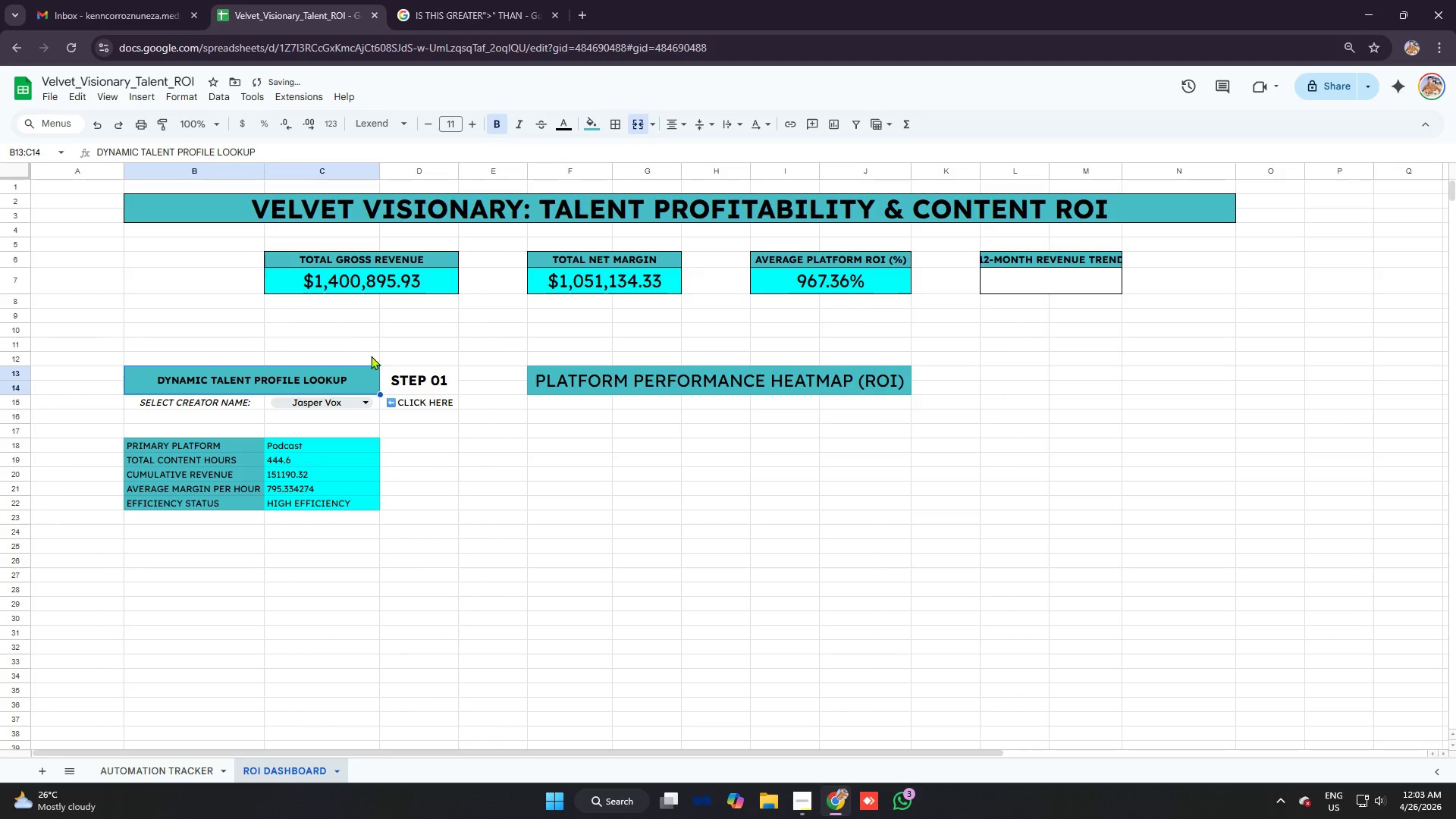 
left_click([419, 387])
 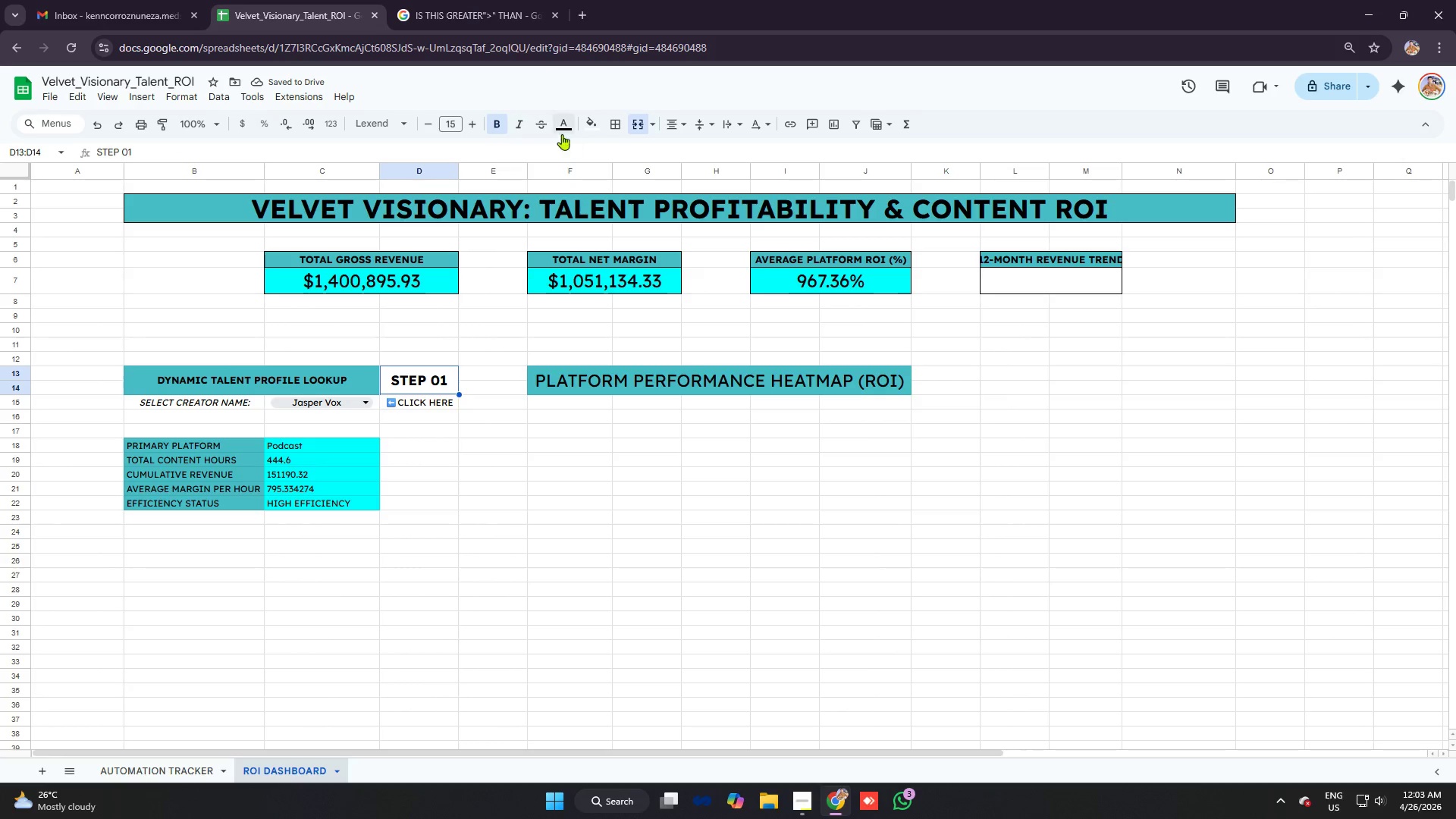 
left_click([587, 120])
 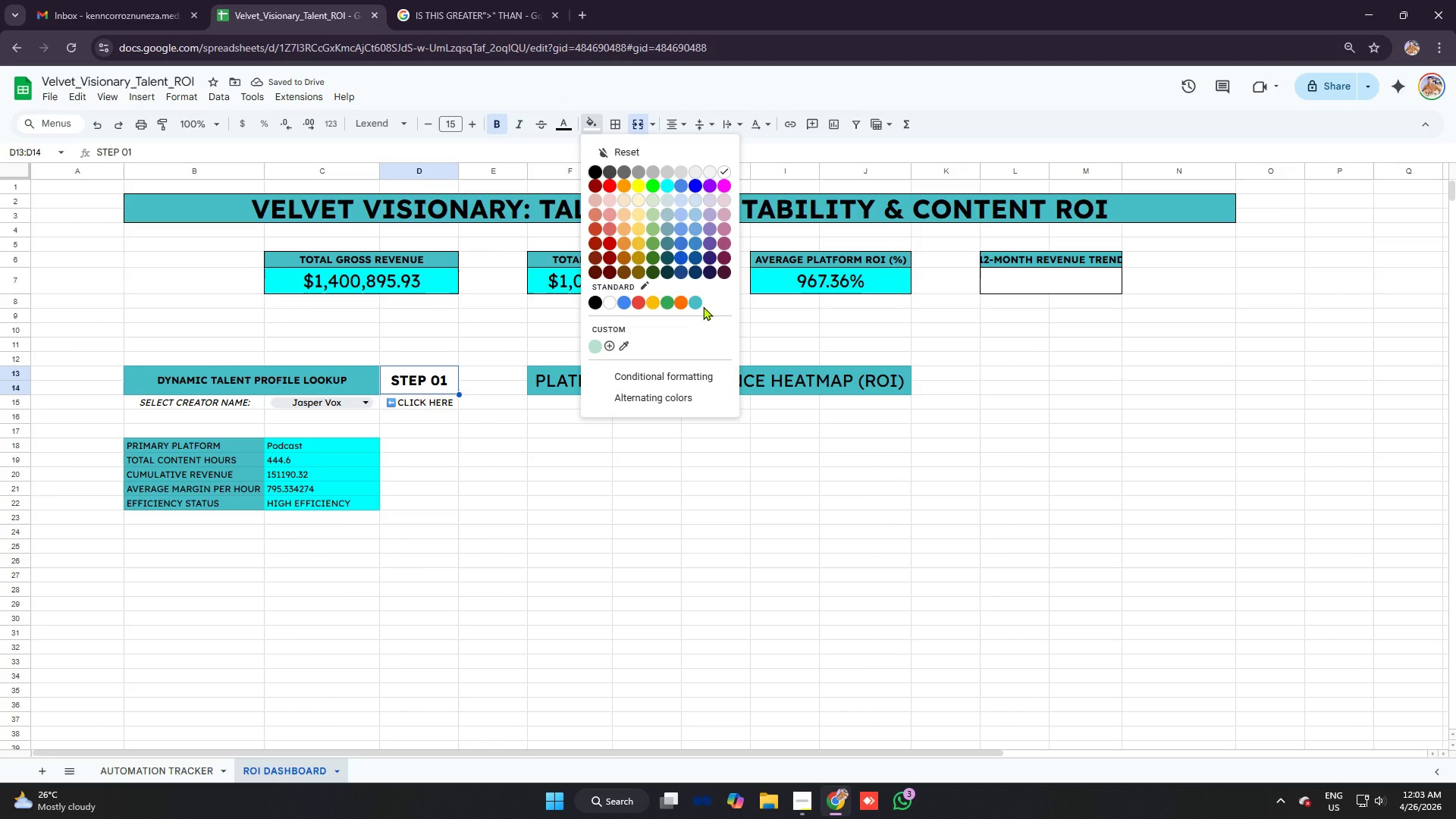 
left_click([698, 304])
 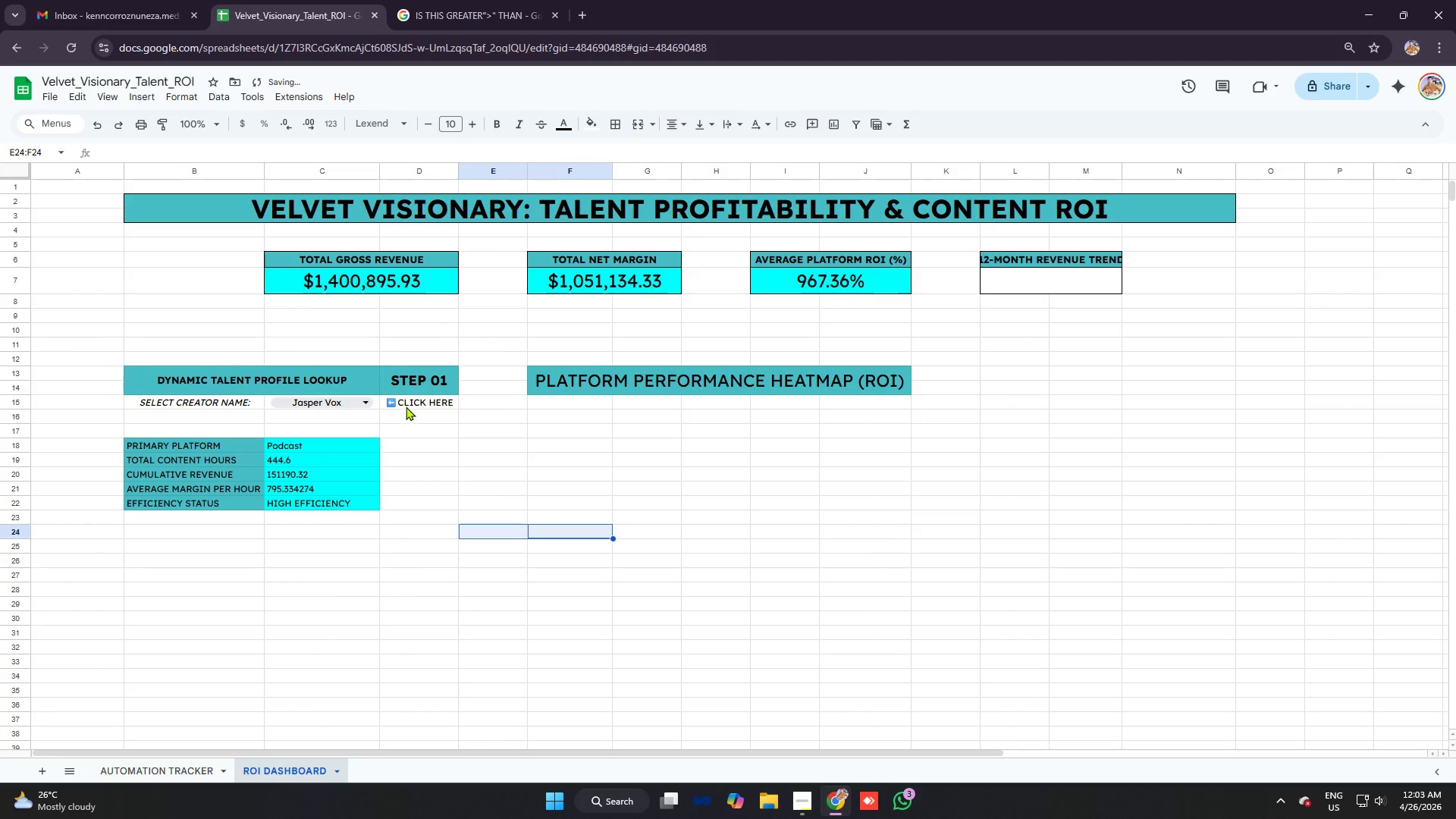 
left_click([415, 384])
 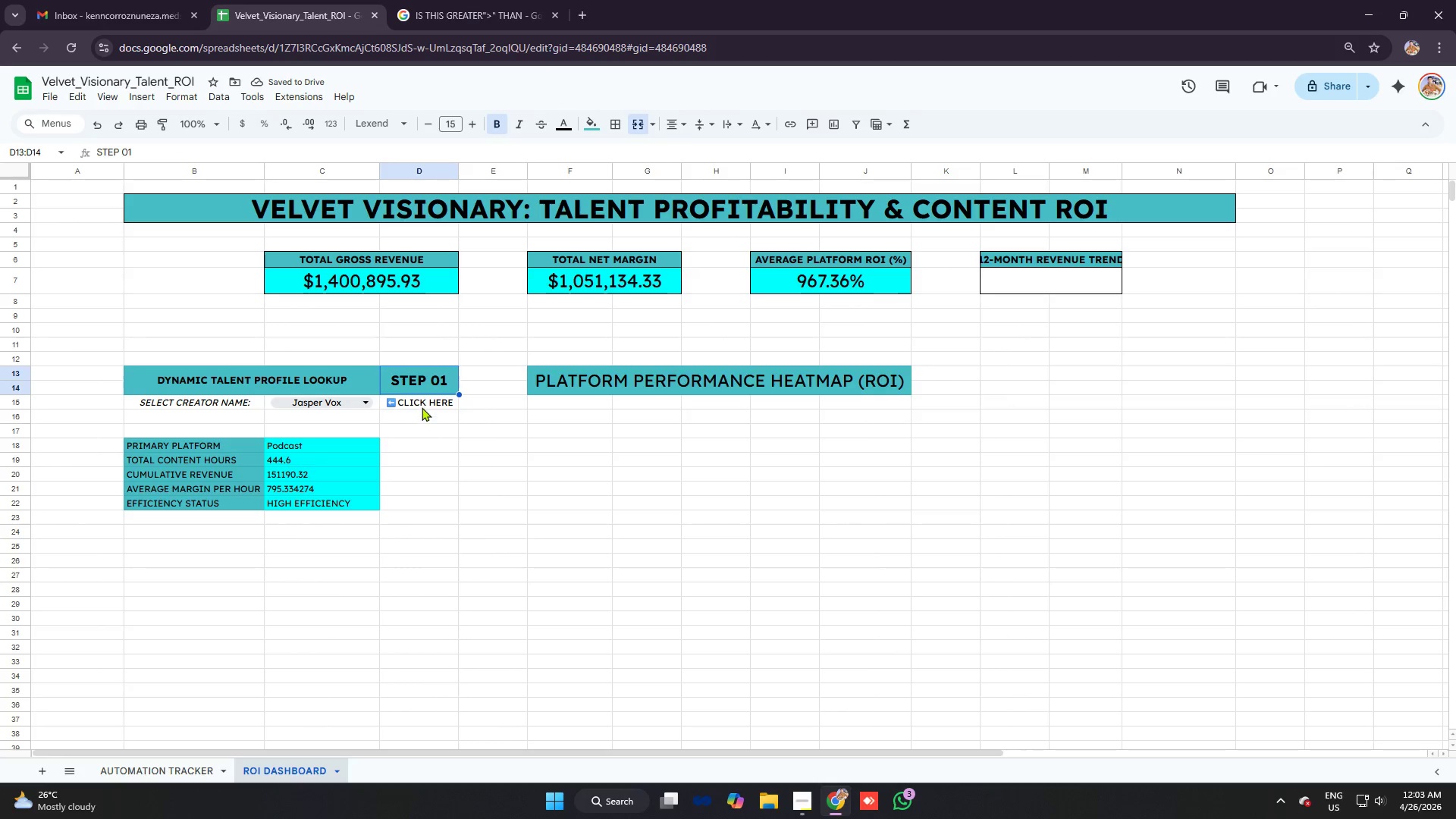 
left_click([422, 406])
 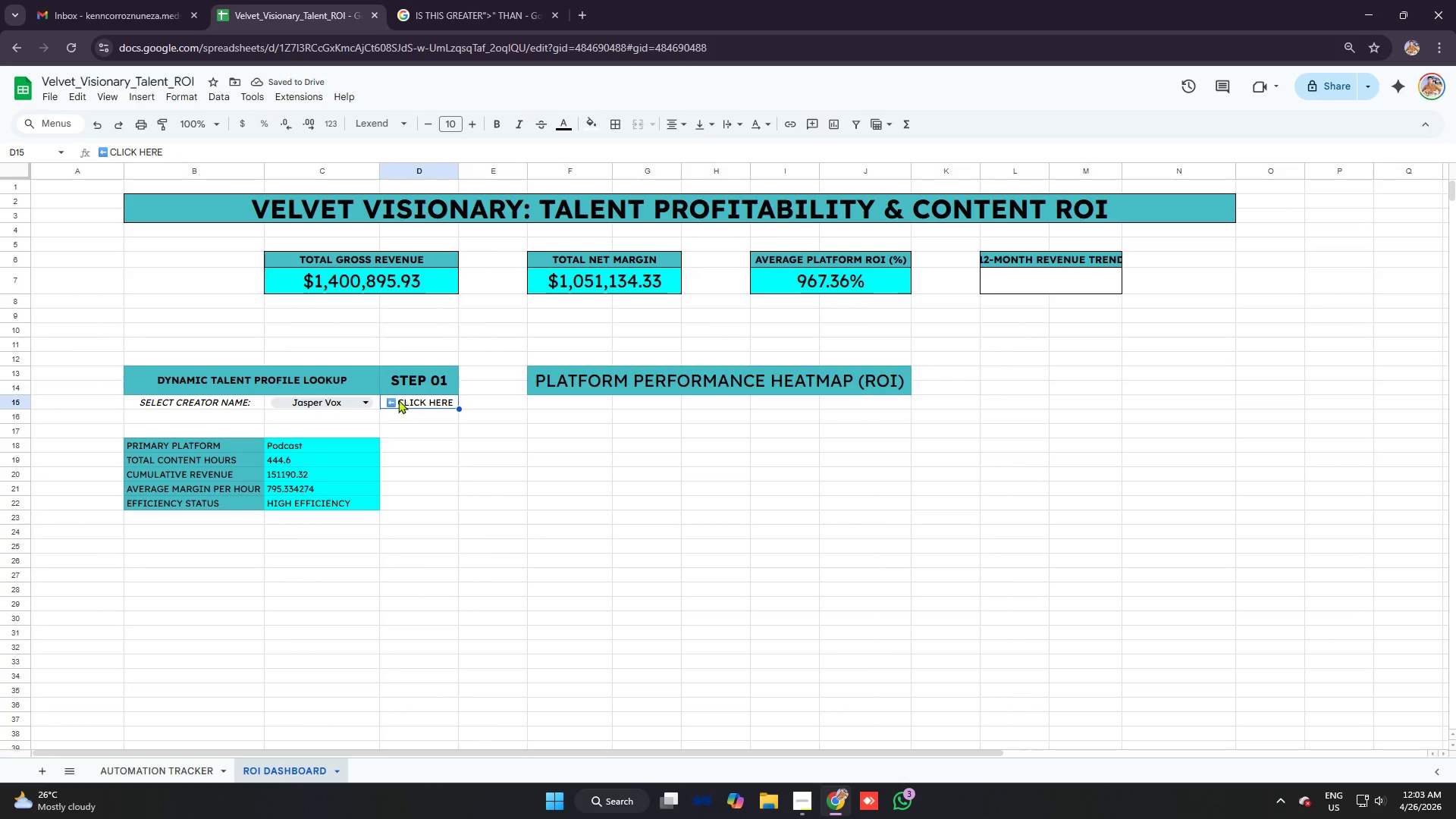 
left_click([394, 400])
 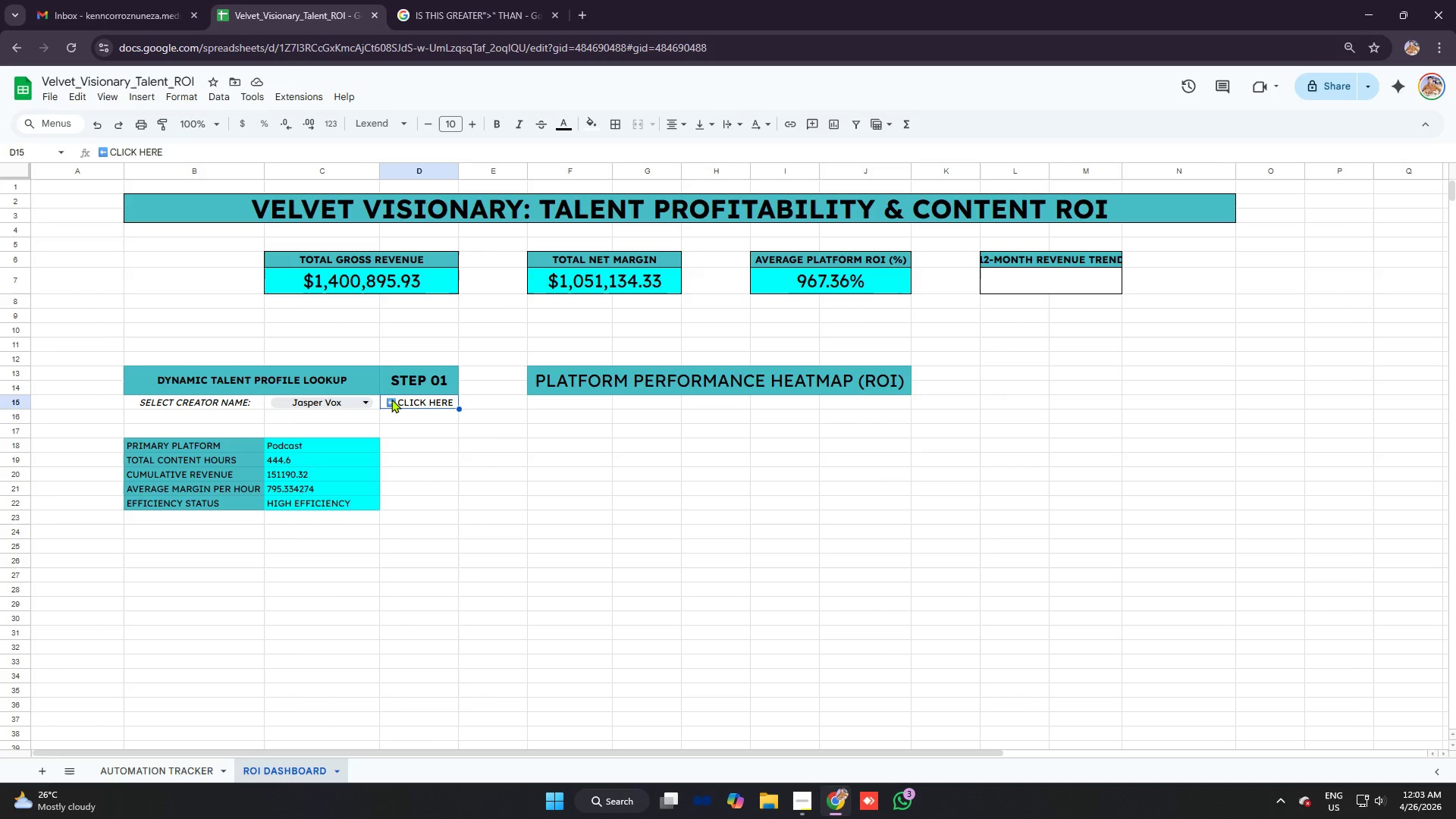 
double_click([391, 399])
 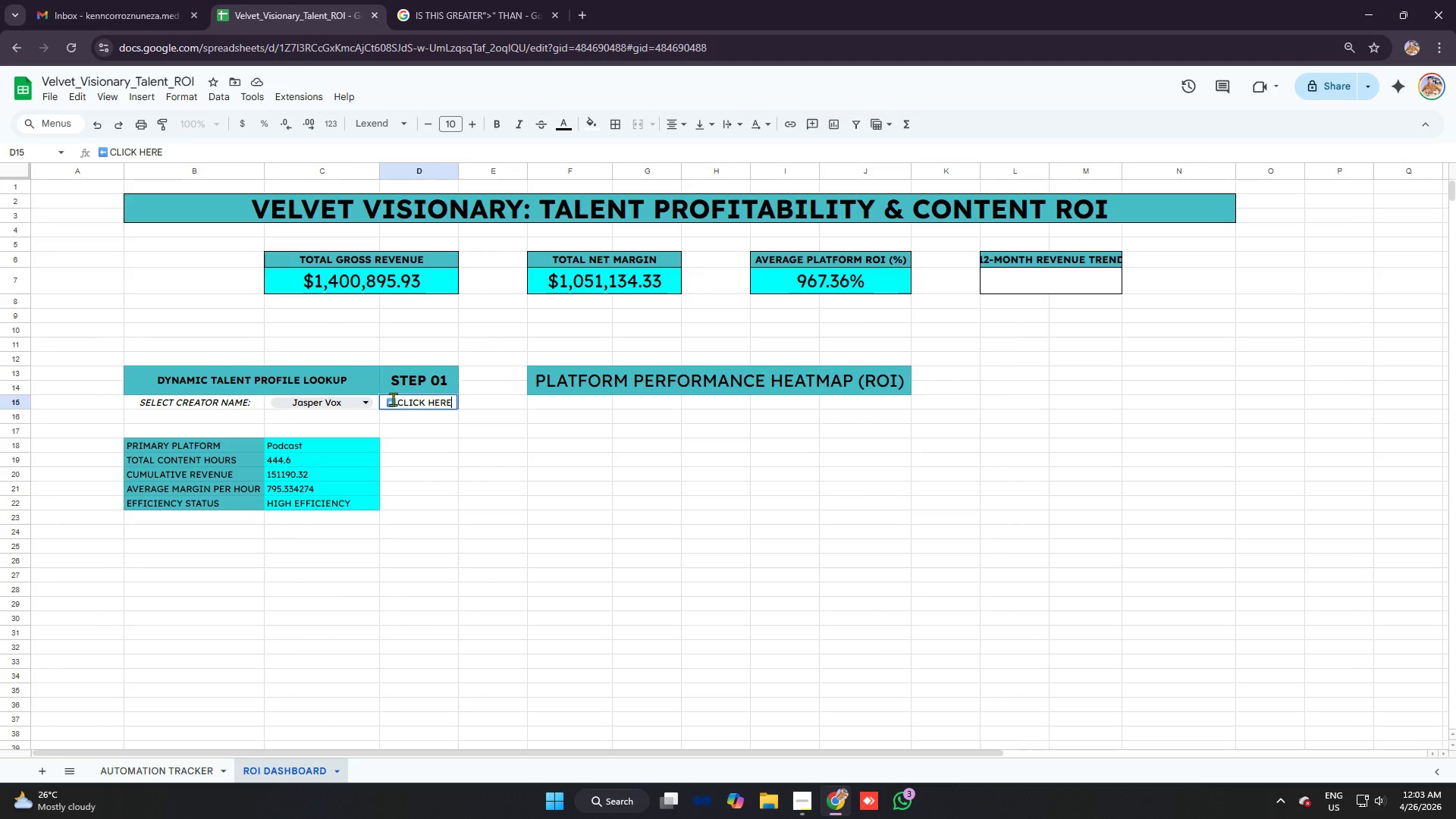 
left_click([393, 399])
 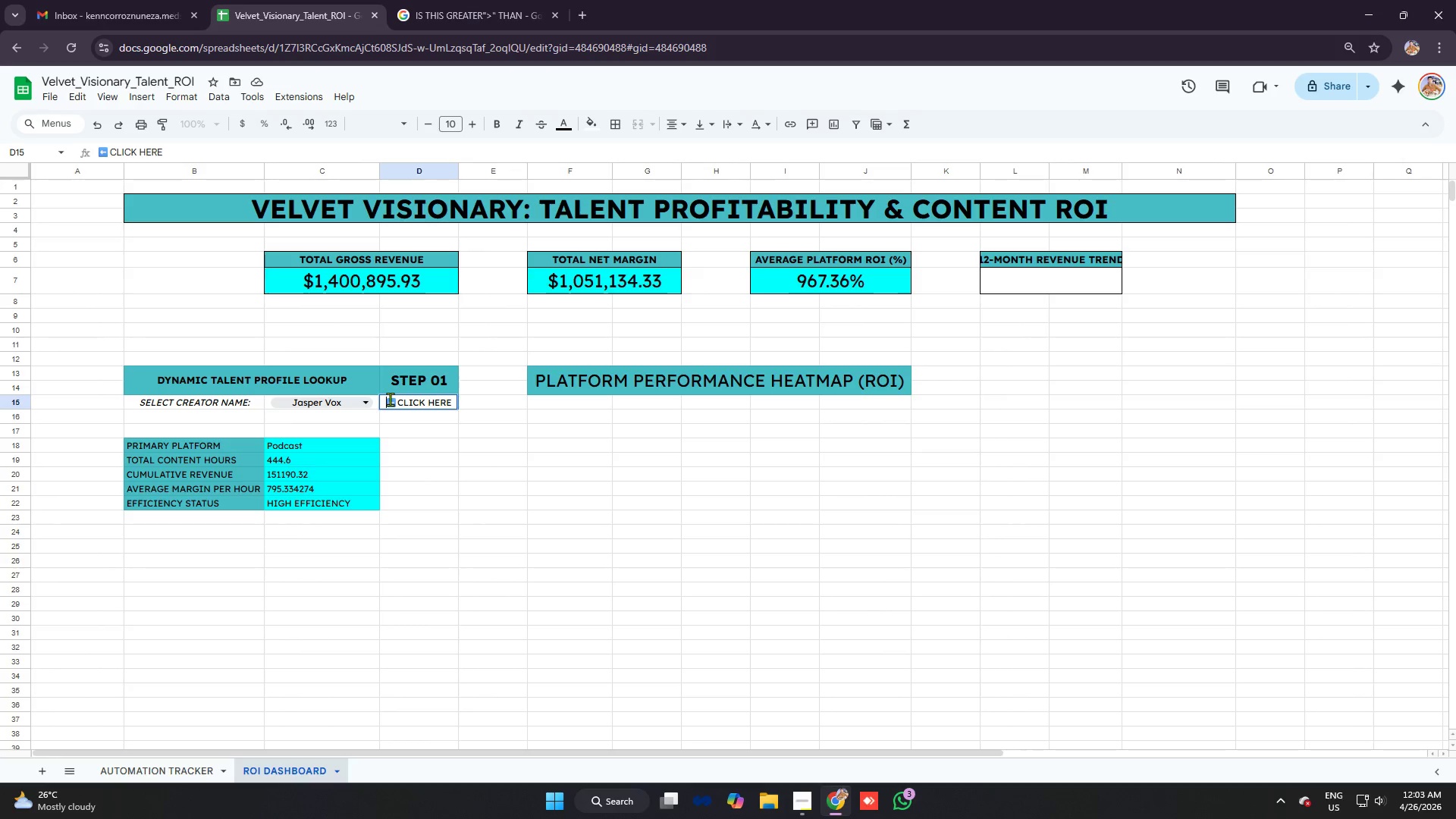 
double_click([391, 398])
 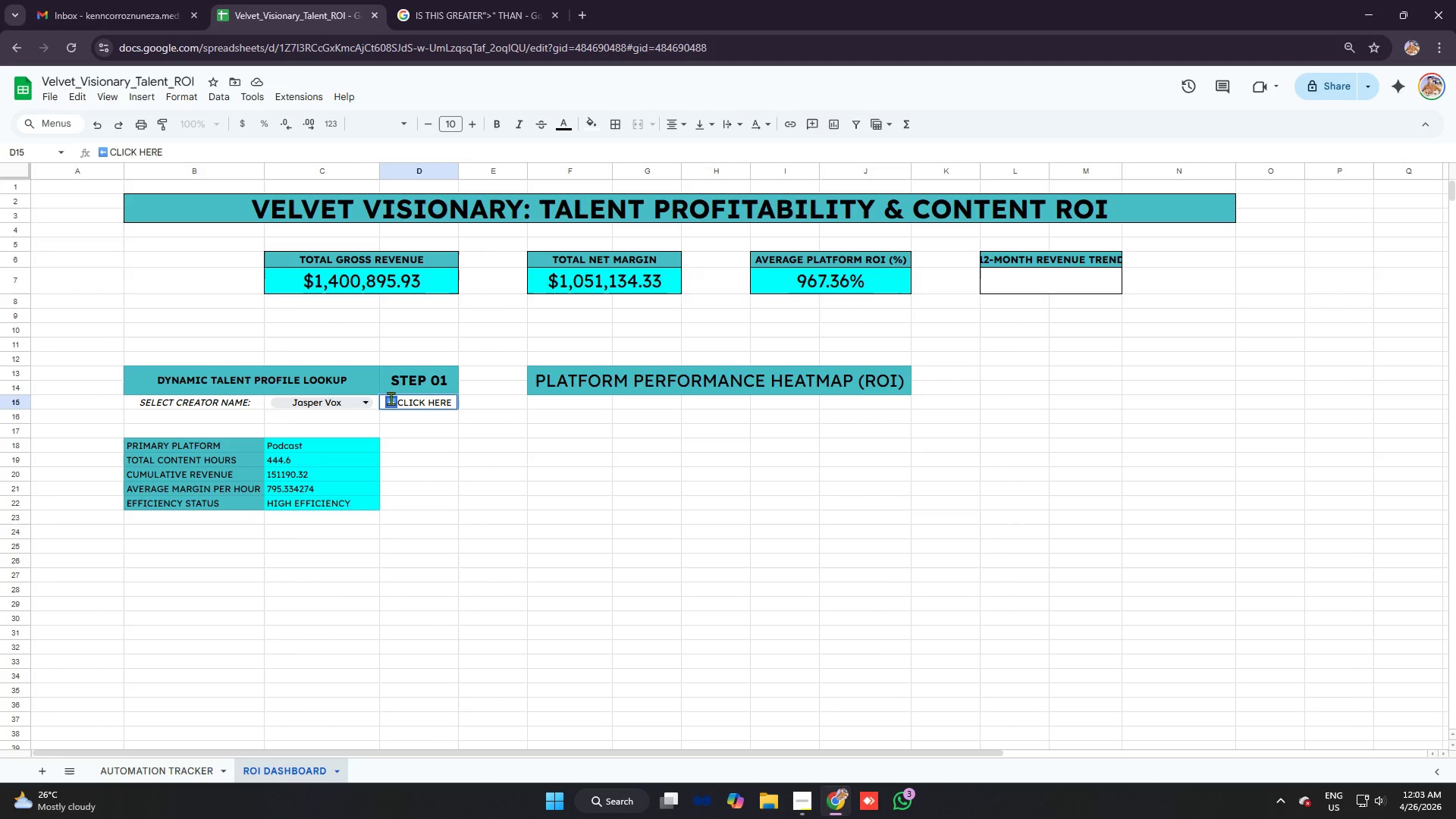 
triple_click([391, 398])
 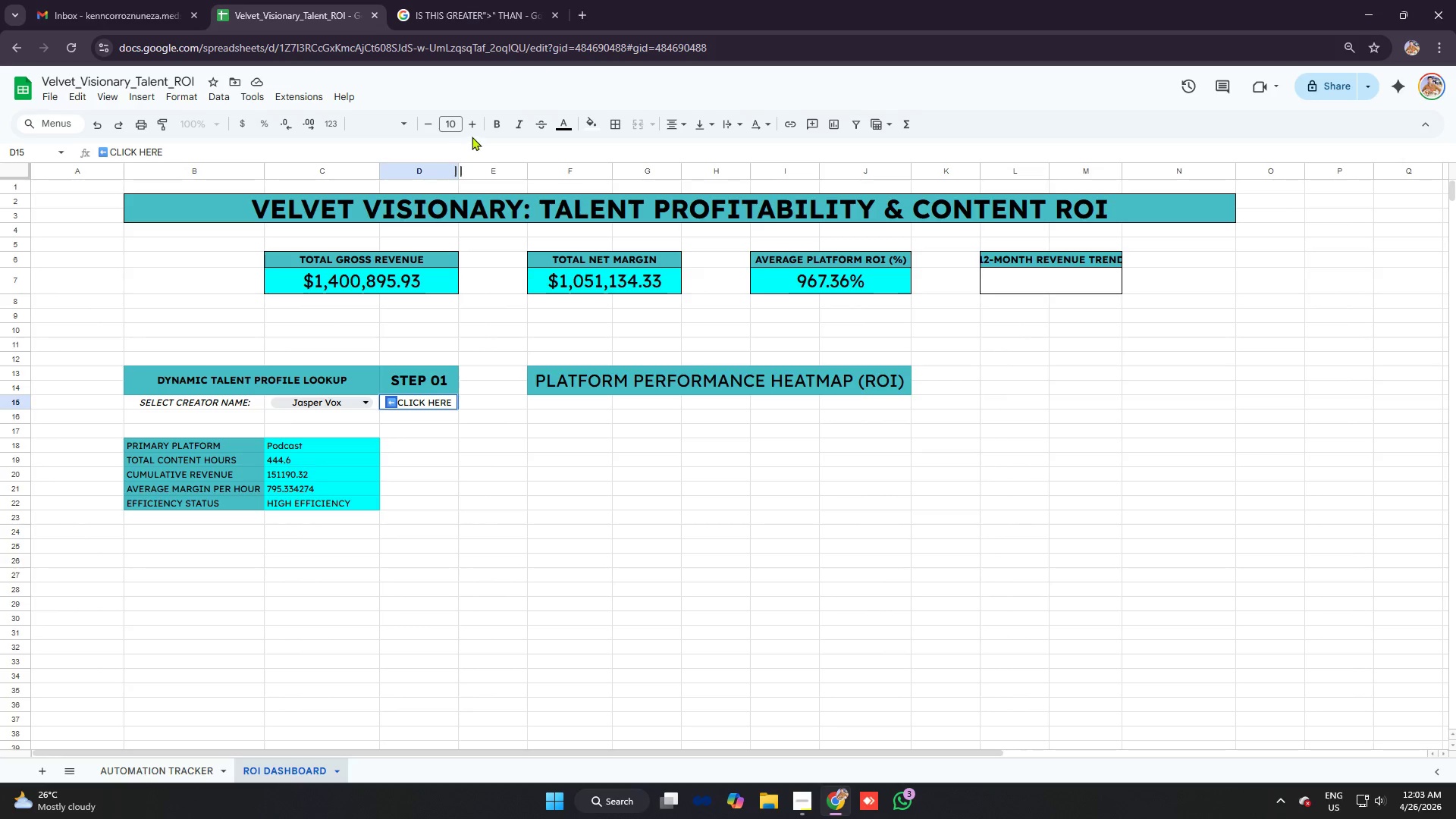 
left_click([473, 124])
 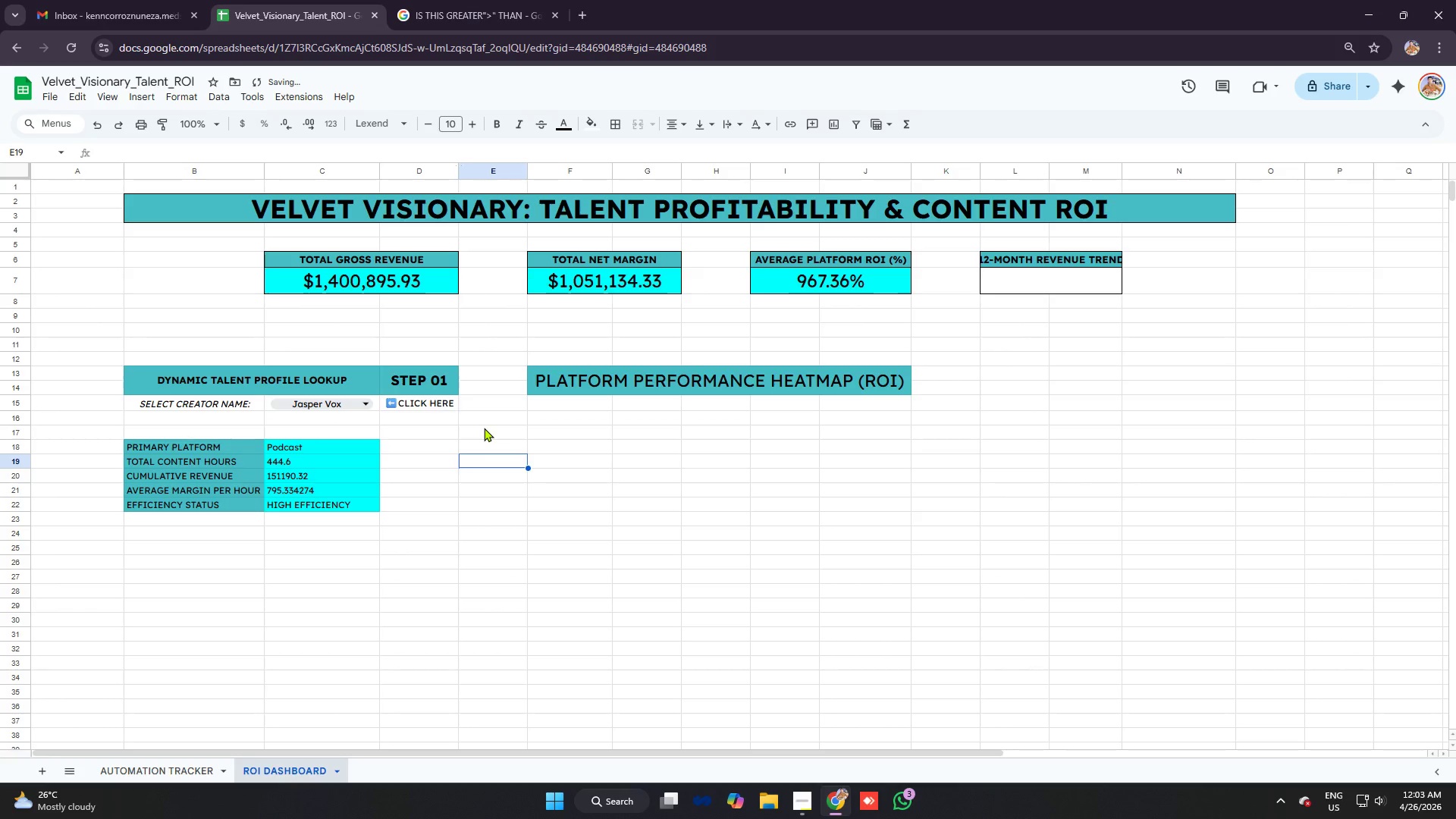 
left_click([474, 402])
 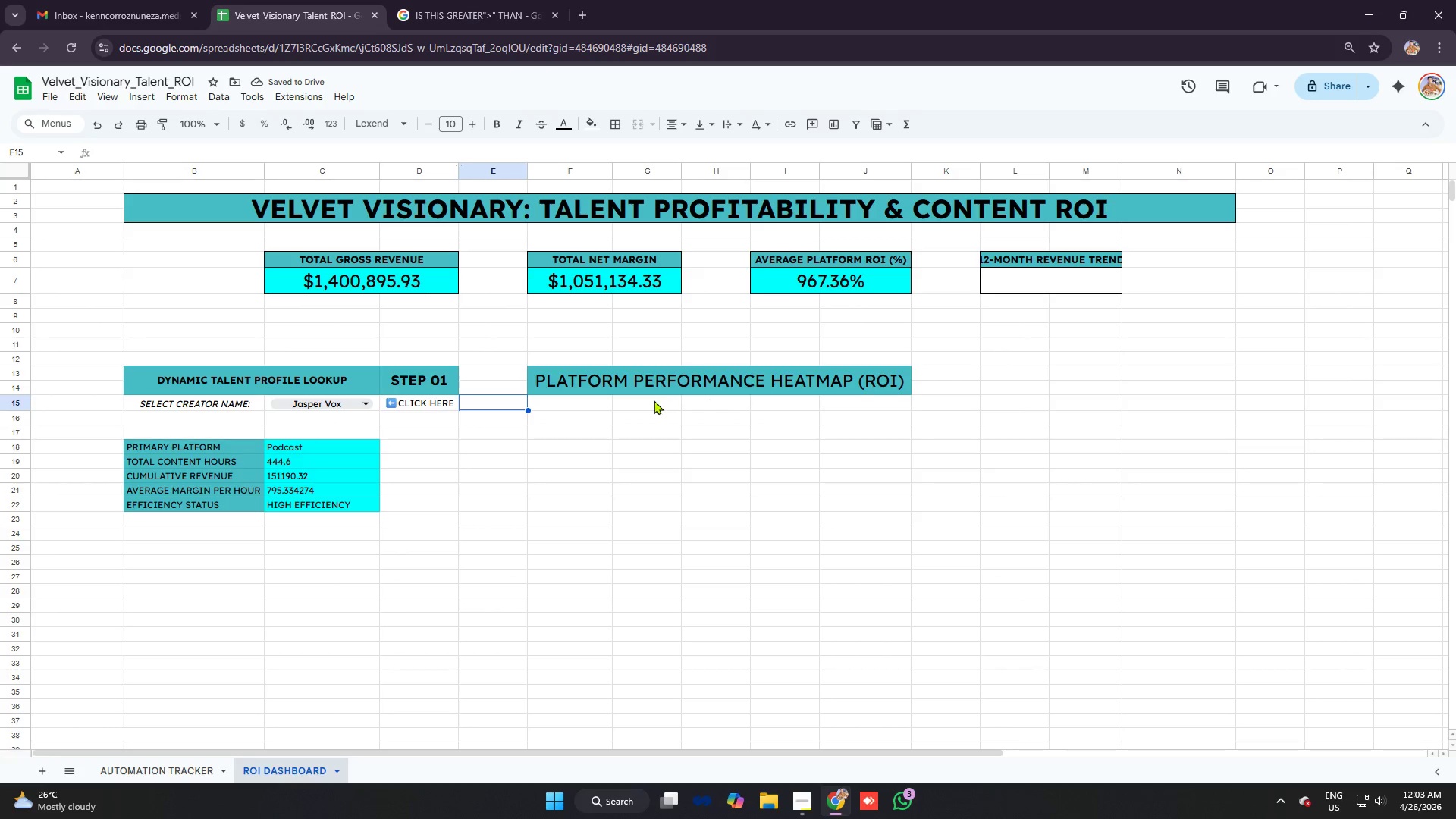 
left_click([654, 400])
 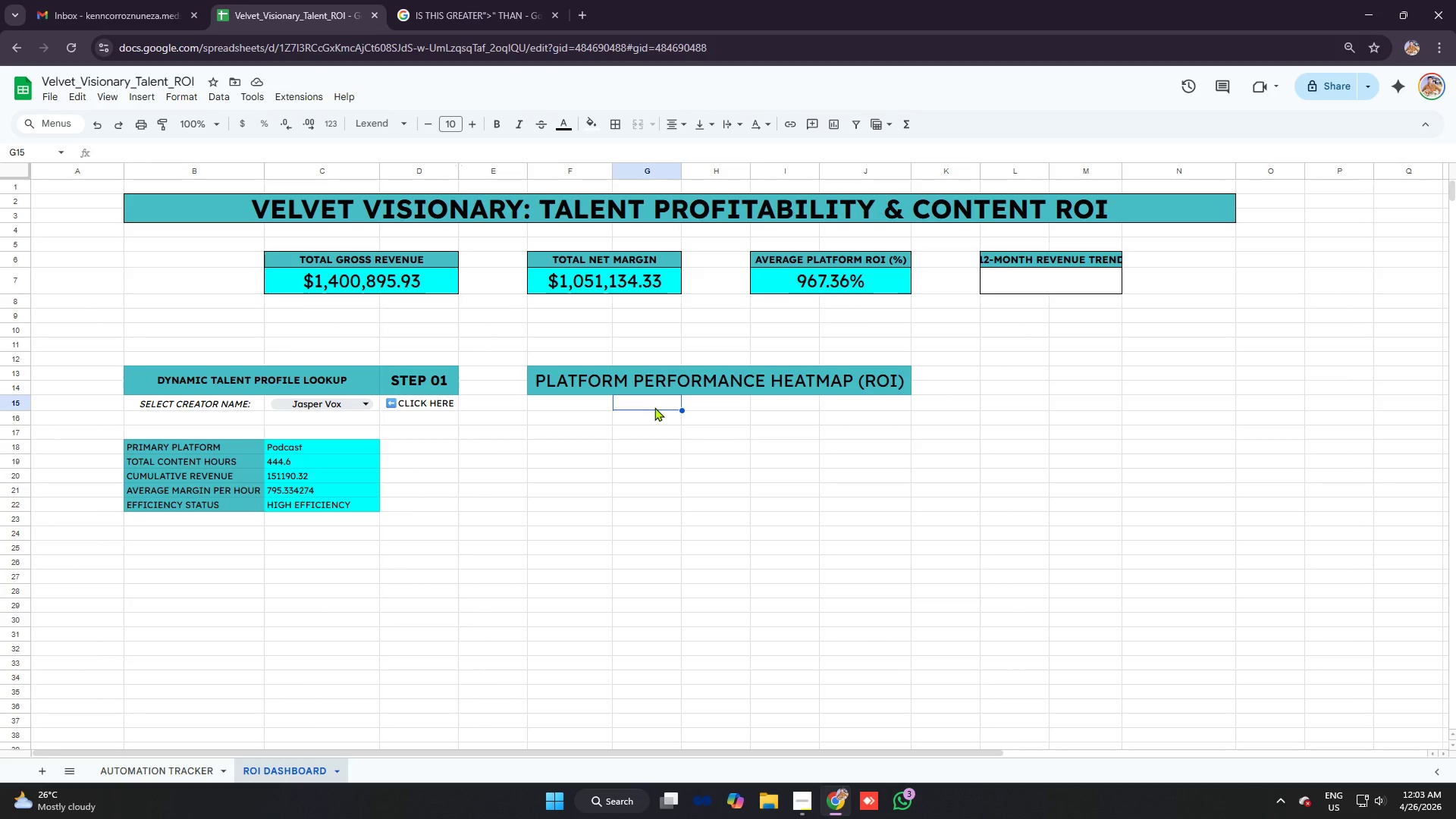 
wait(10.3)
 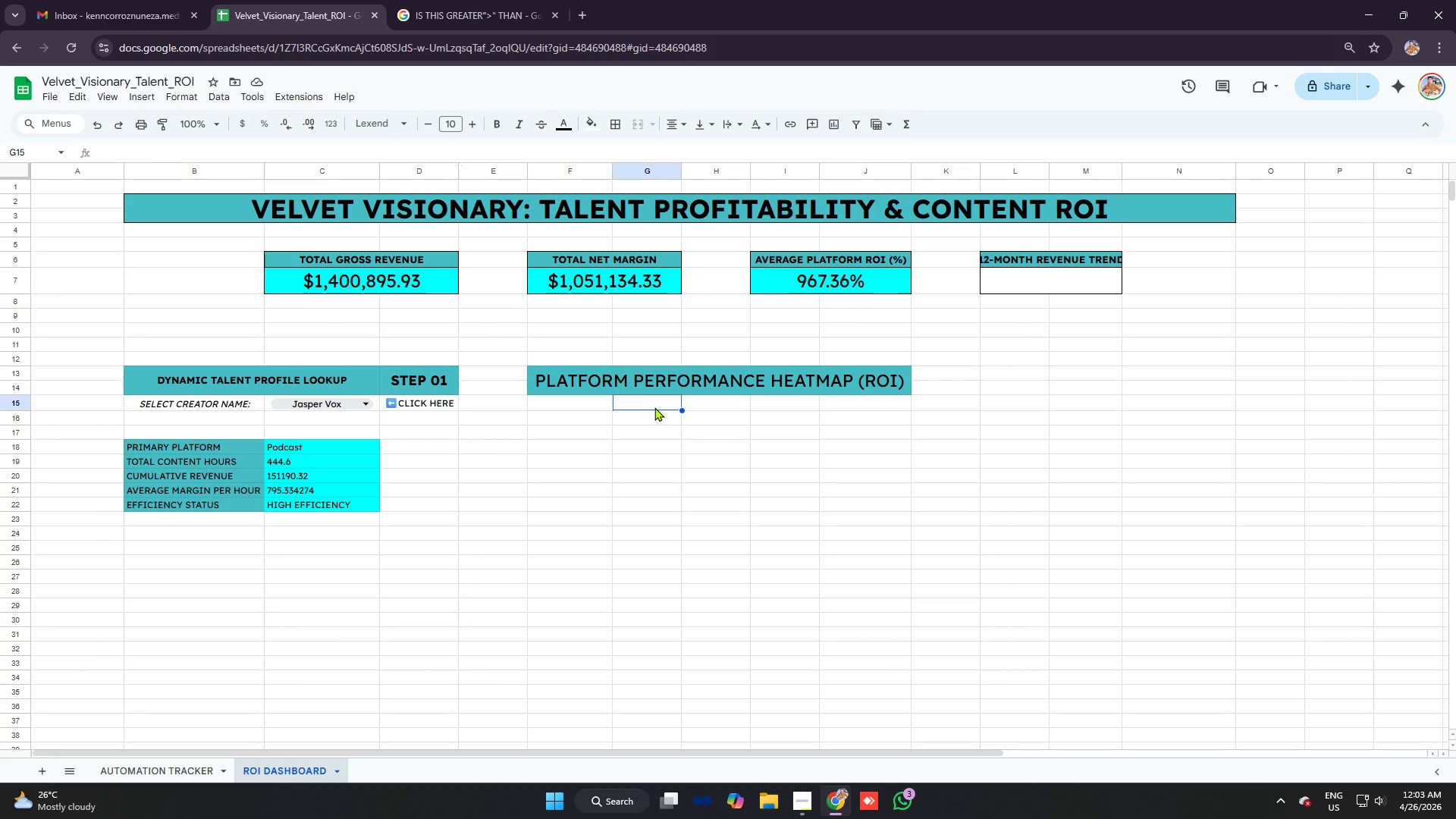 
left_click([551, 415])
 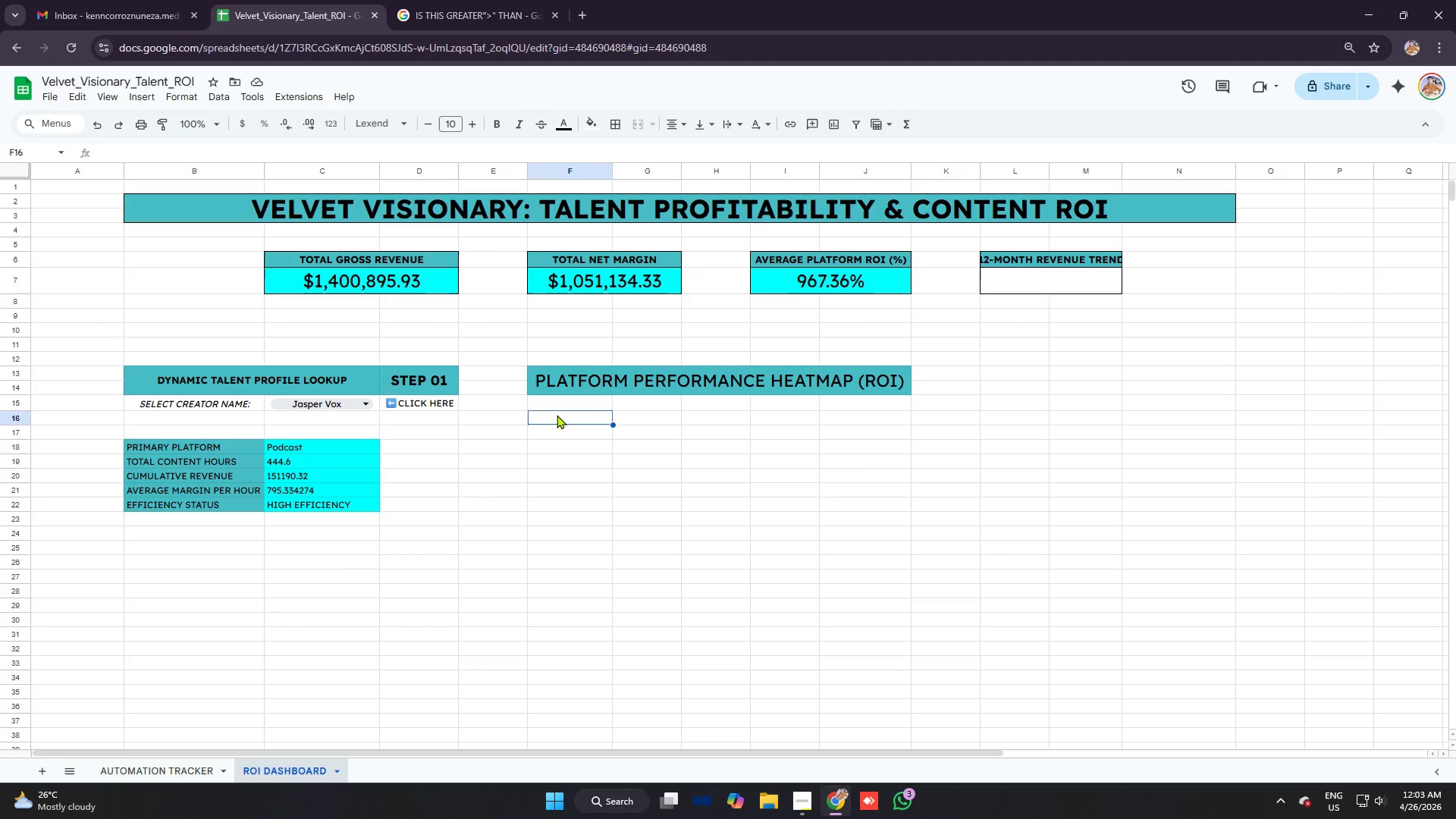 
left_click_drag(start_coordinate=[555, 415], to_coordinate=[719, 474])
 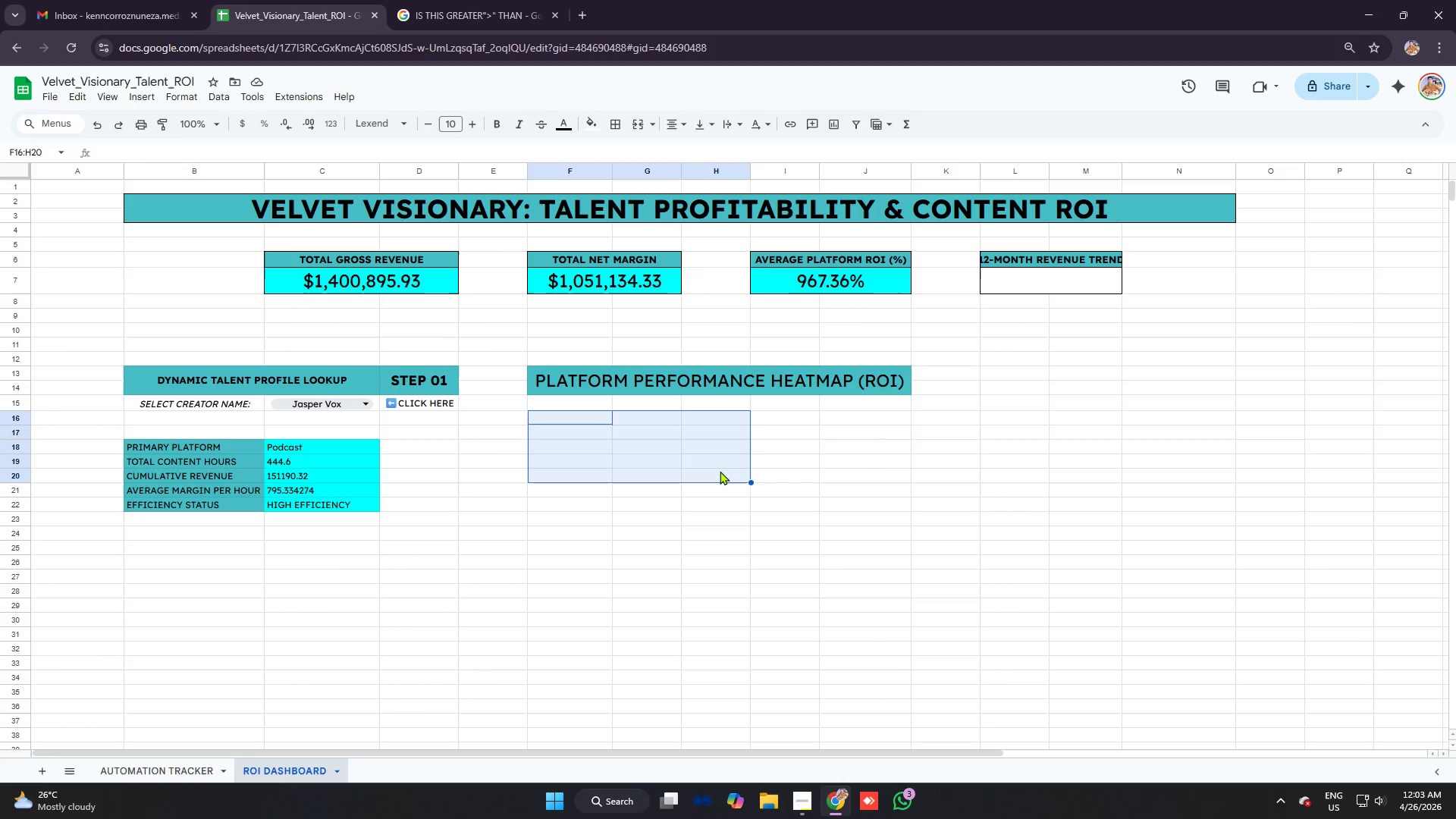 
left_click([720, 471])
 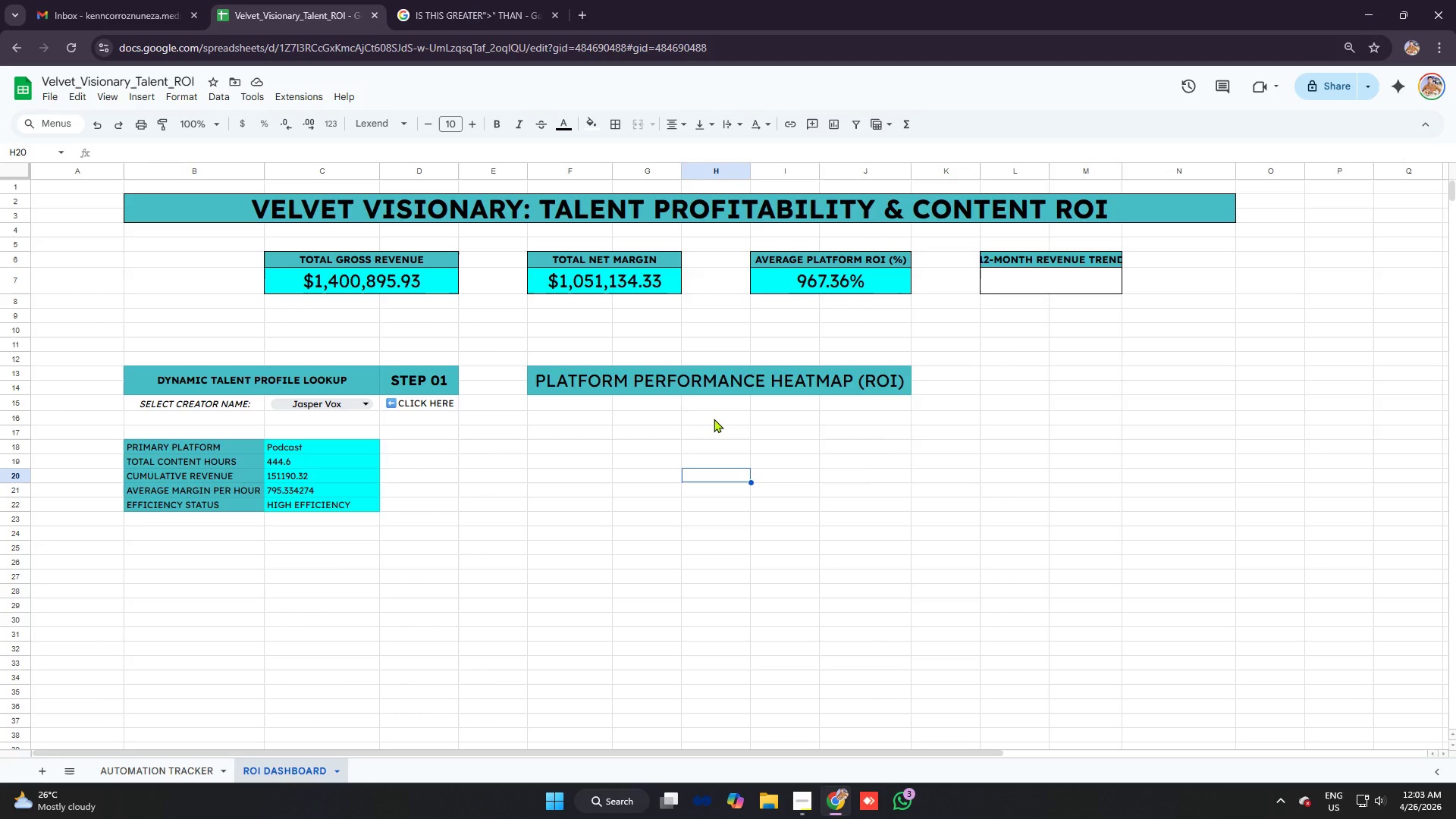 
wait(7.91)
 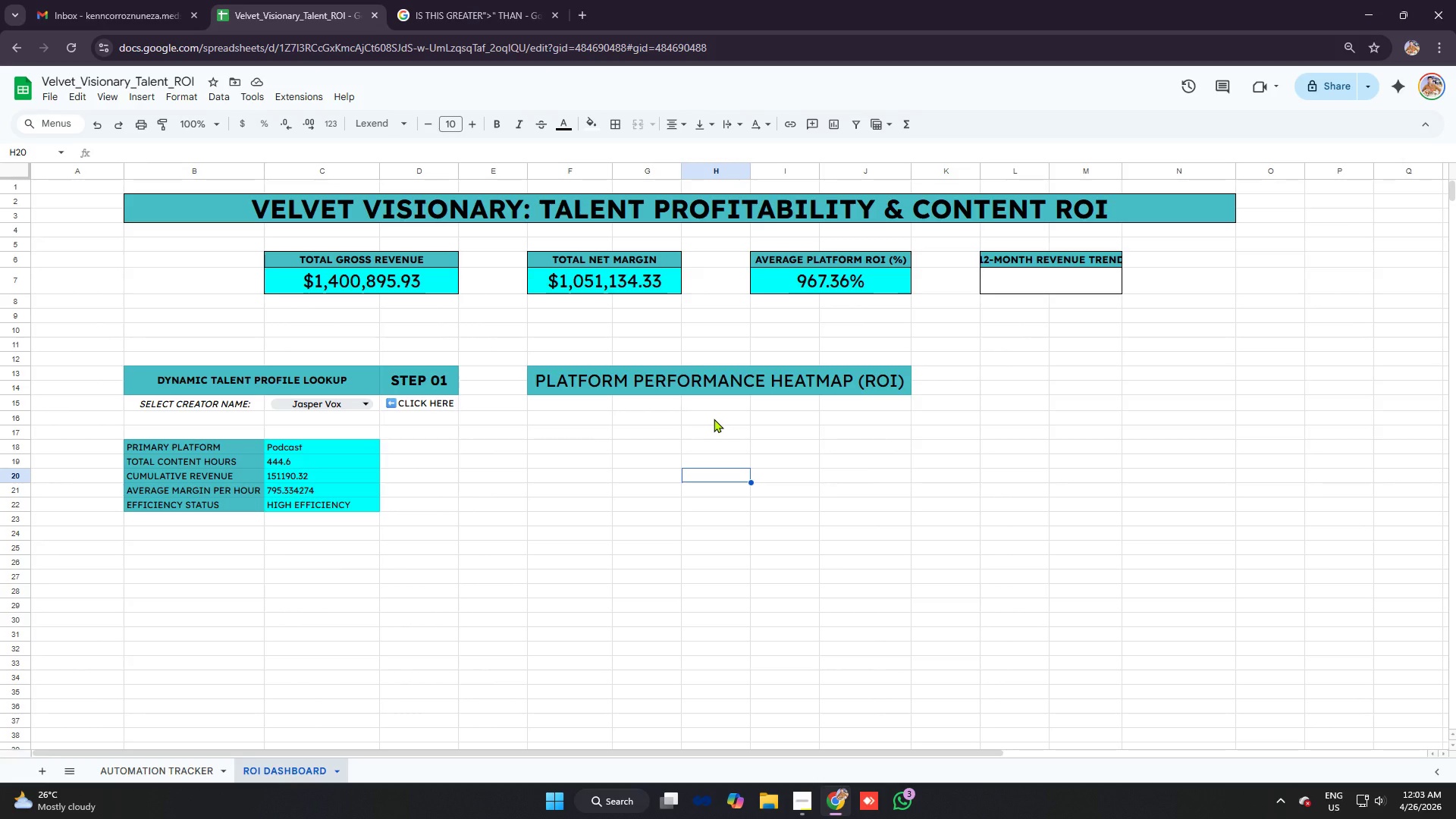 
left_click([166, 761])
 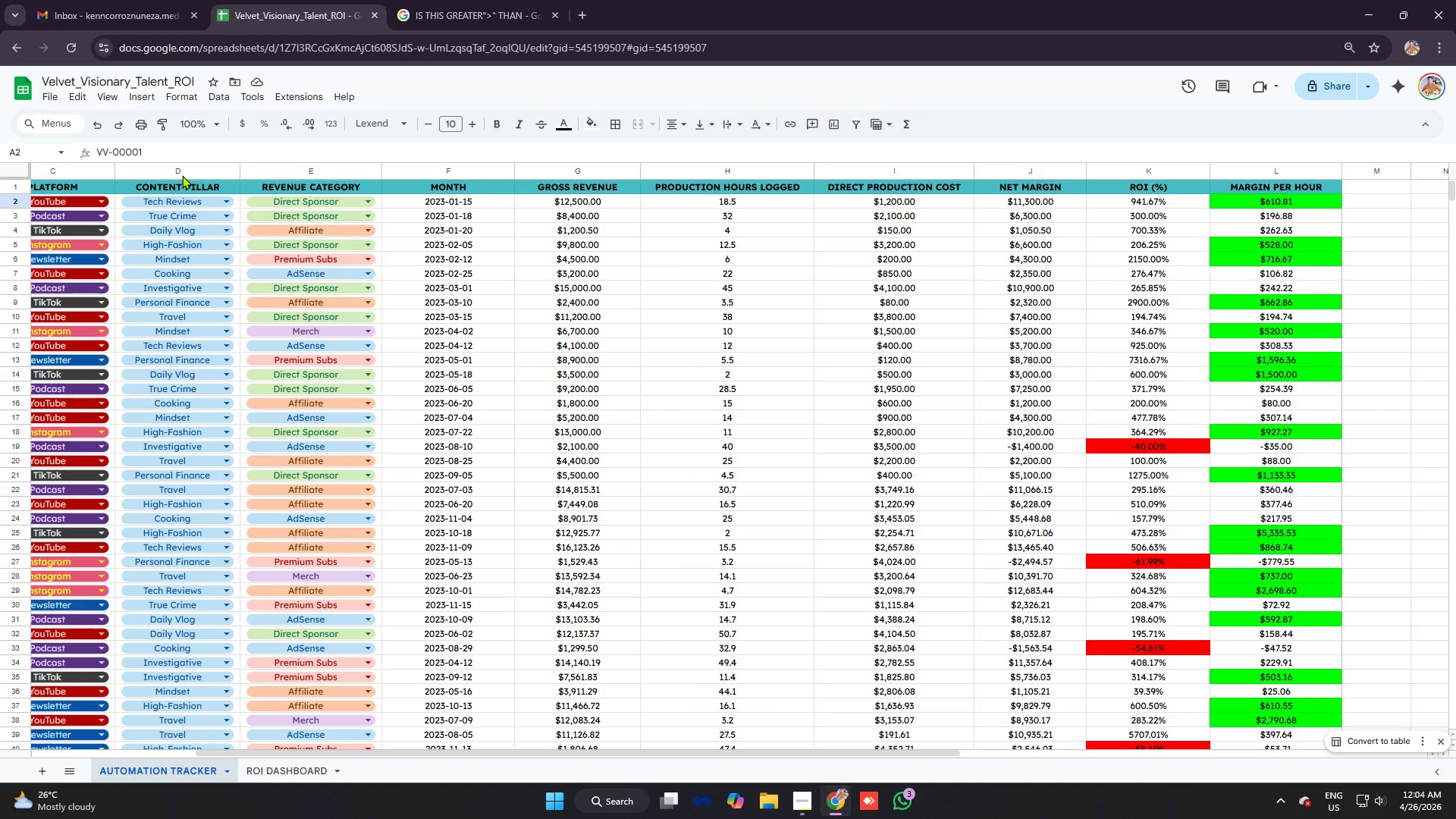 
left_click([278, 773])
 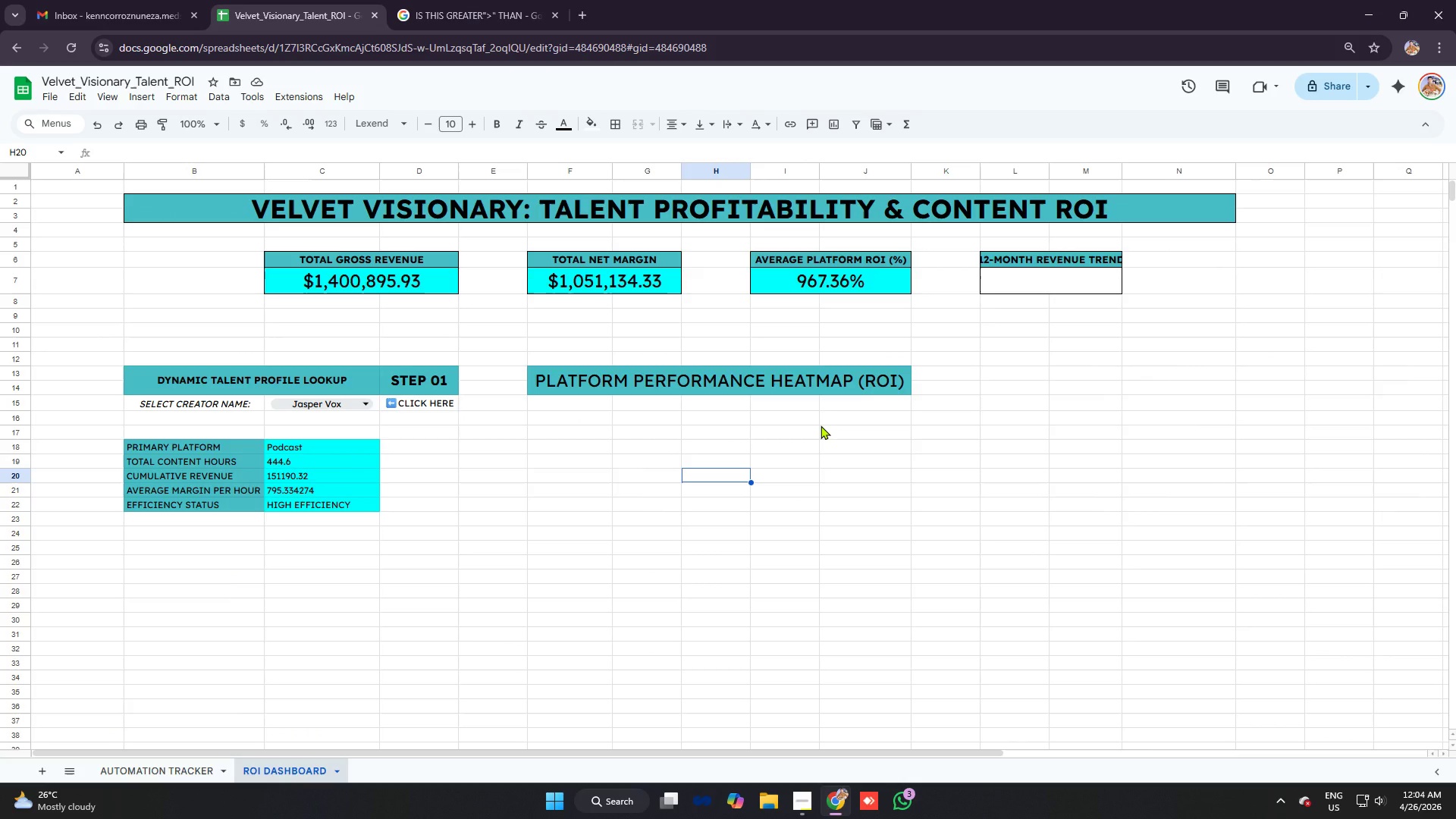 
wait(9.34)
 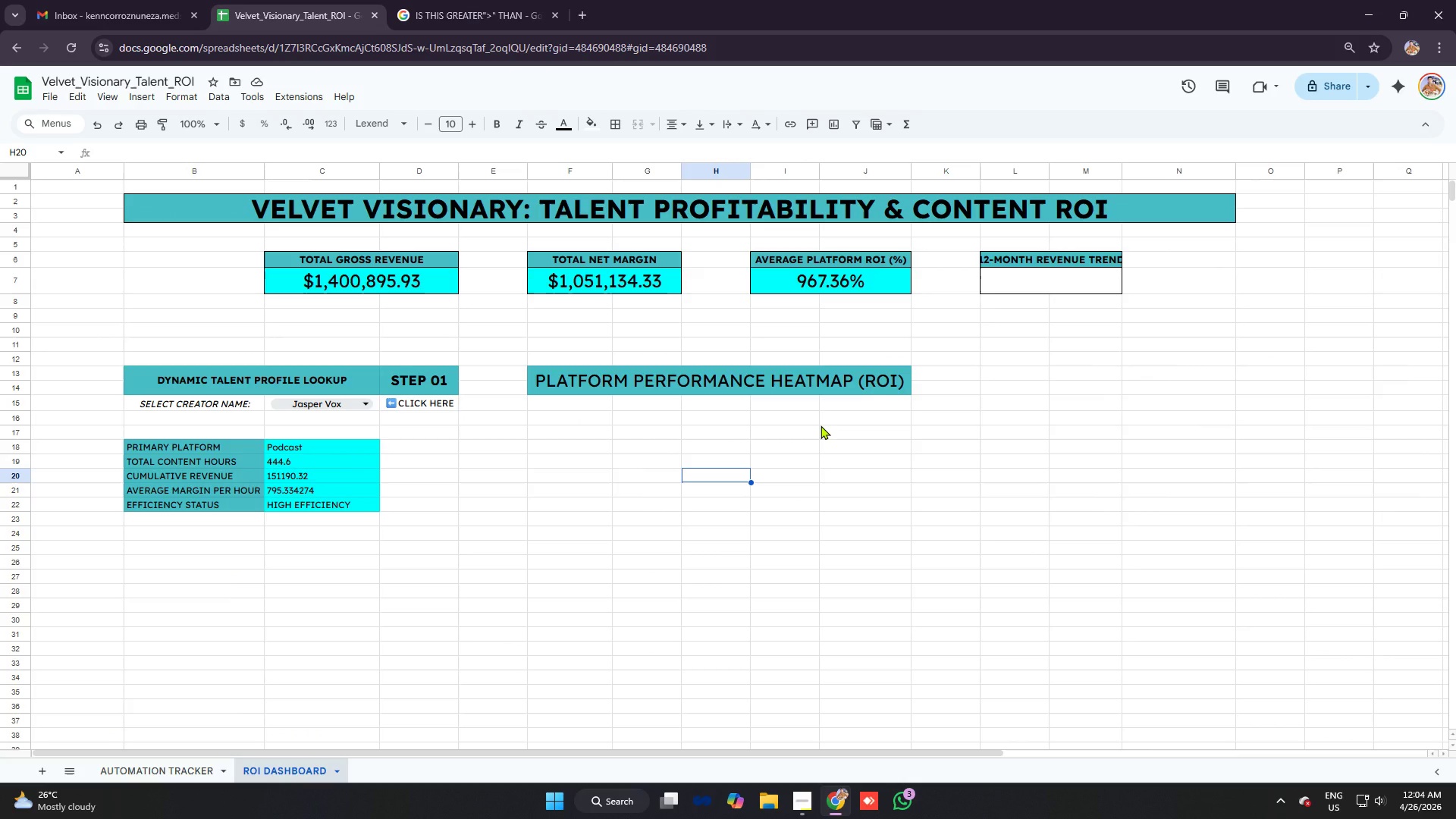 
left_click([590, 444])
 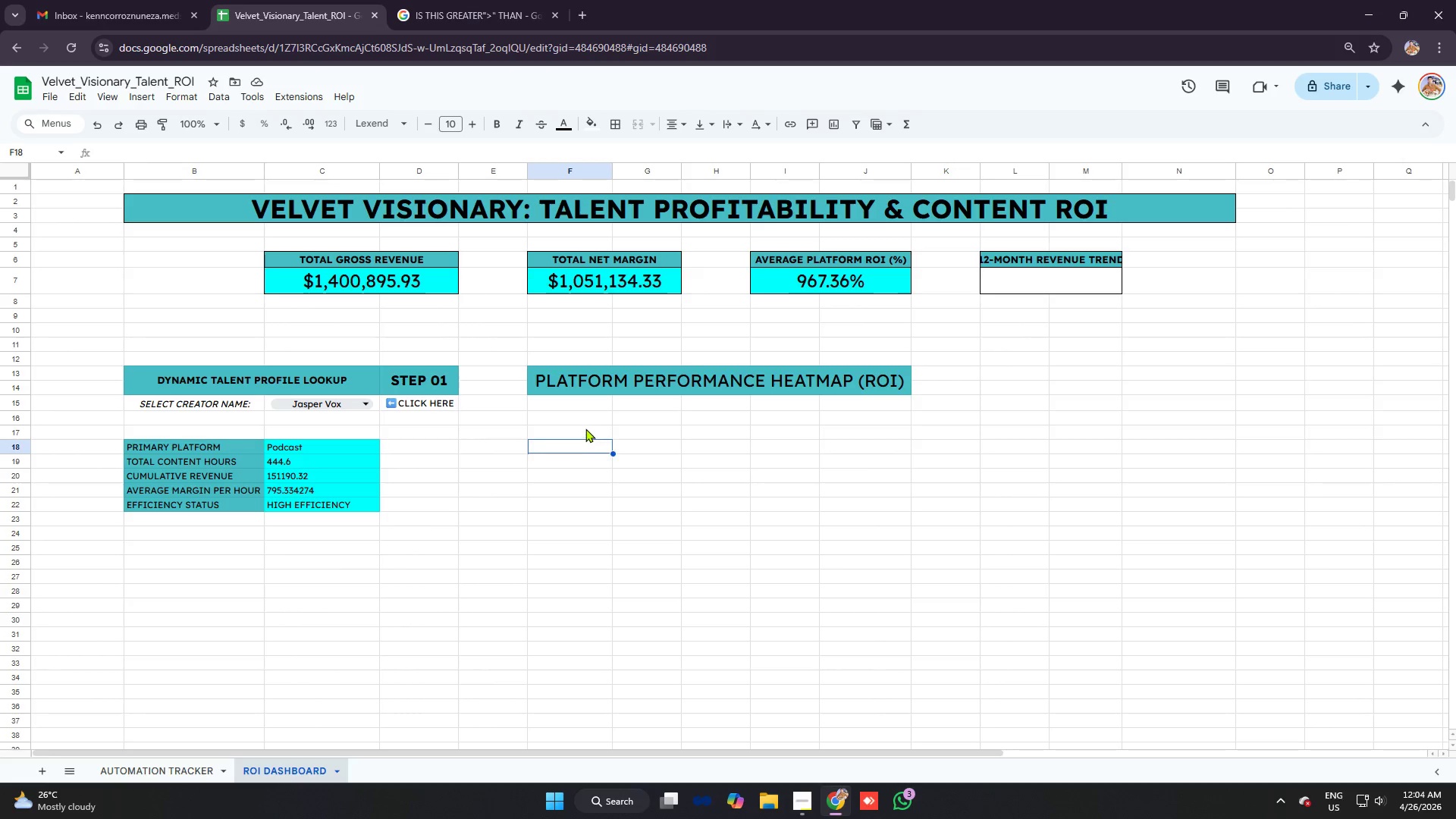 
left_click([585, 428])
 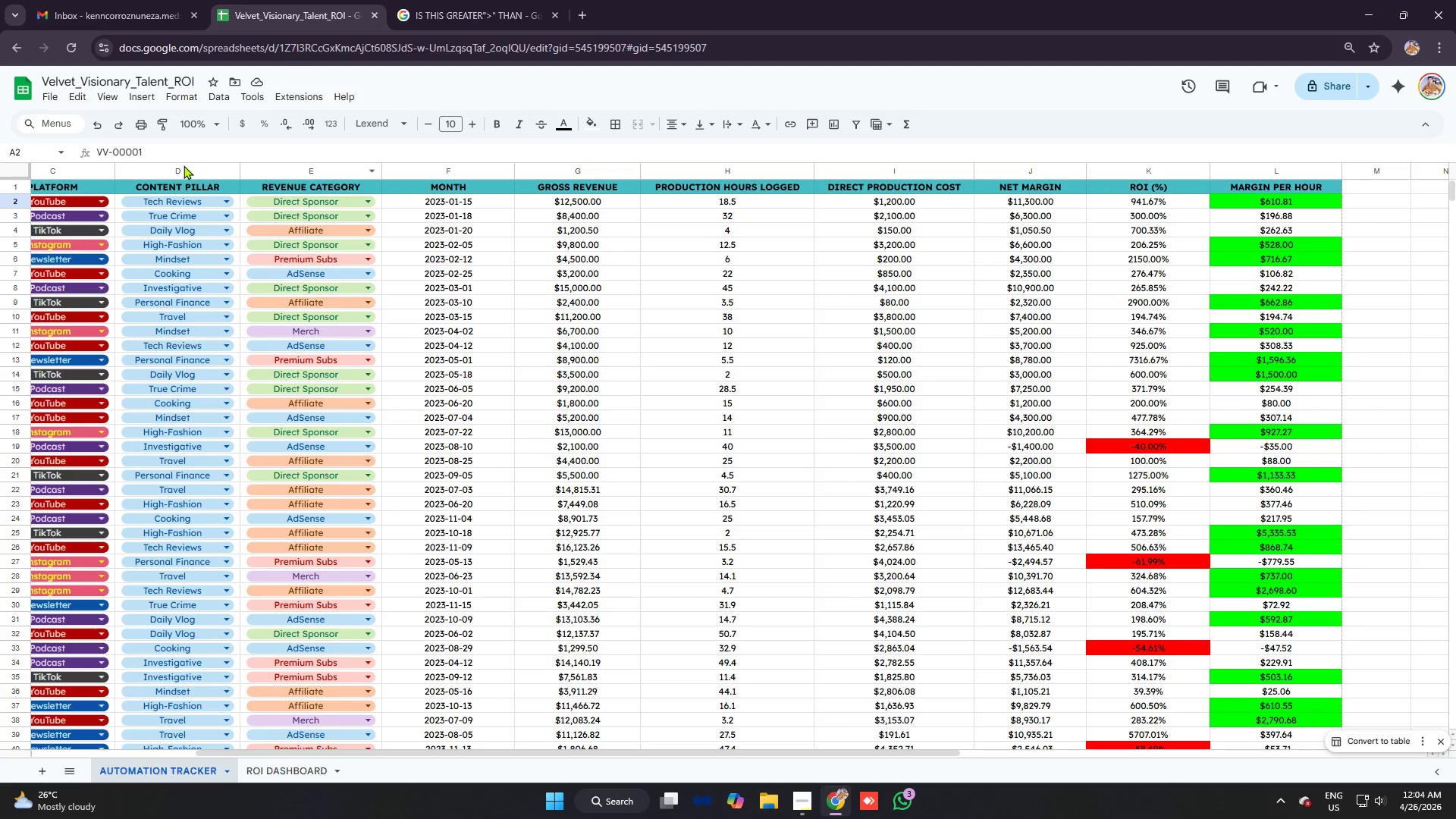 
wait(5.19)
 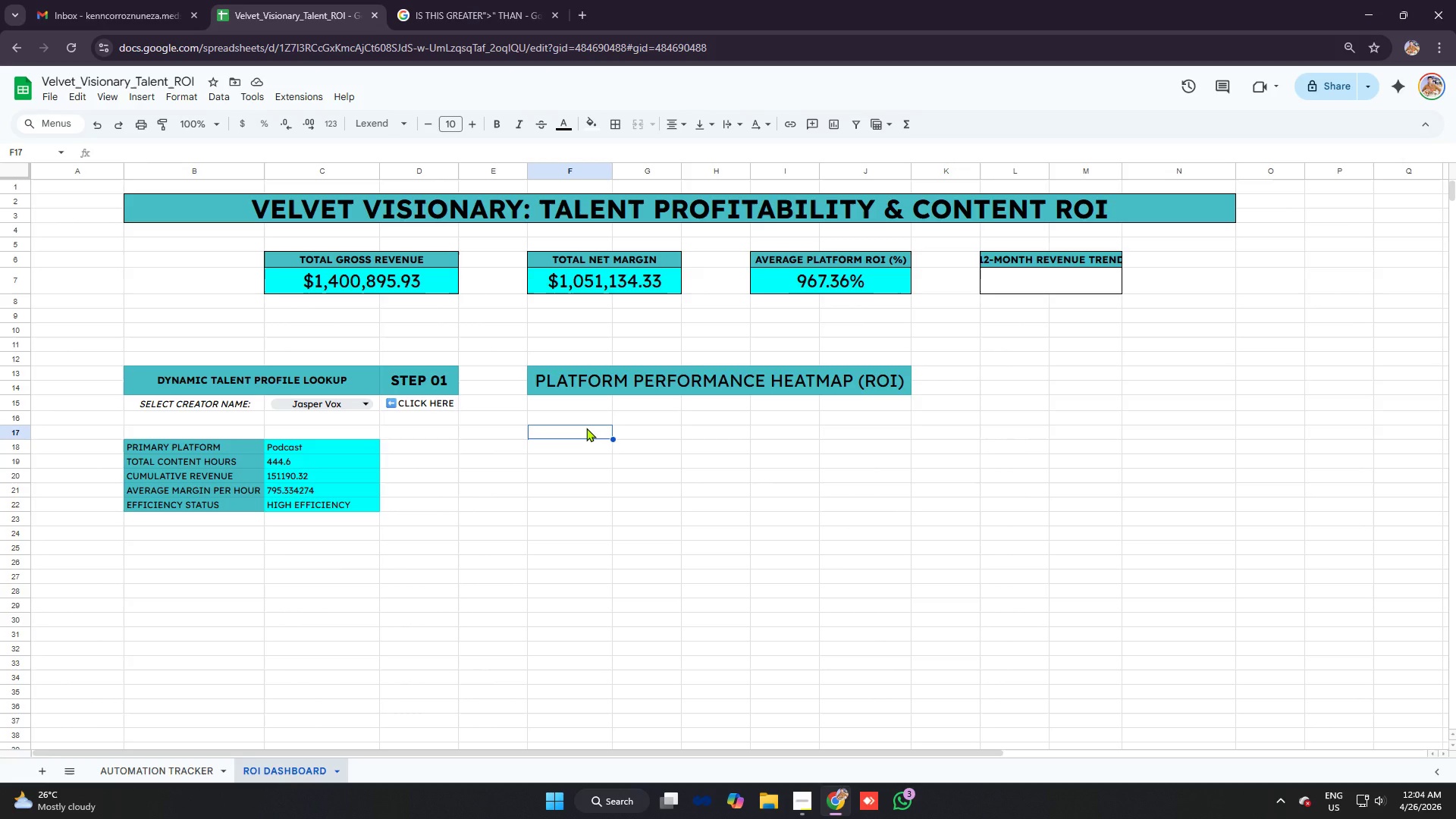 
left_click([288, 762])
 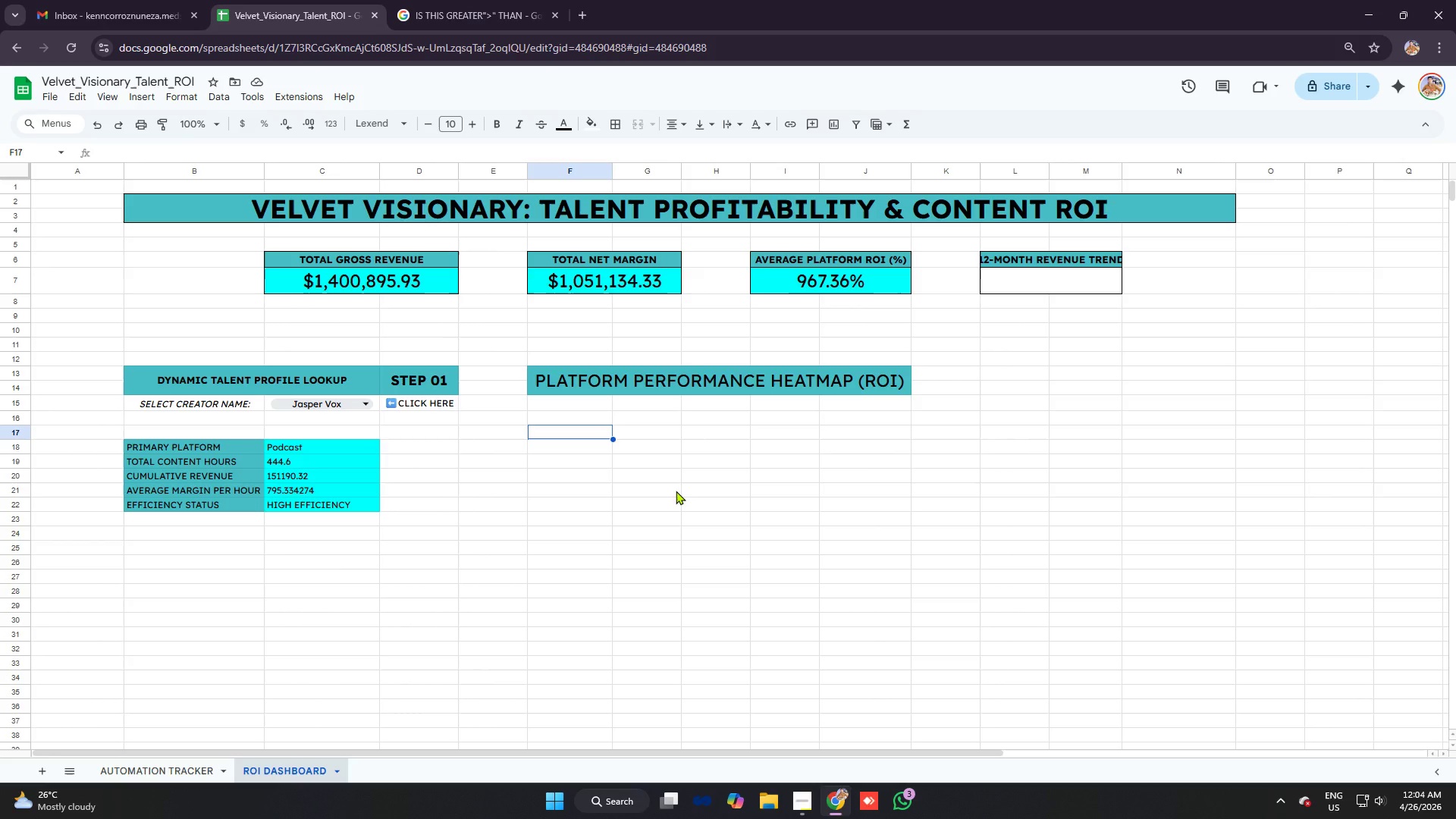 
type(content pillars)
 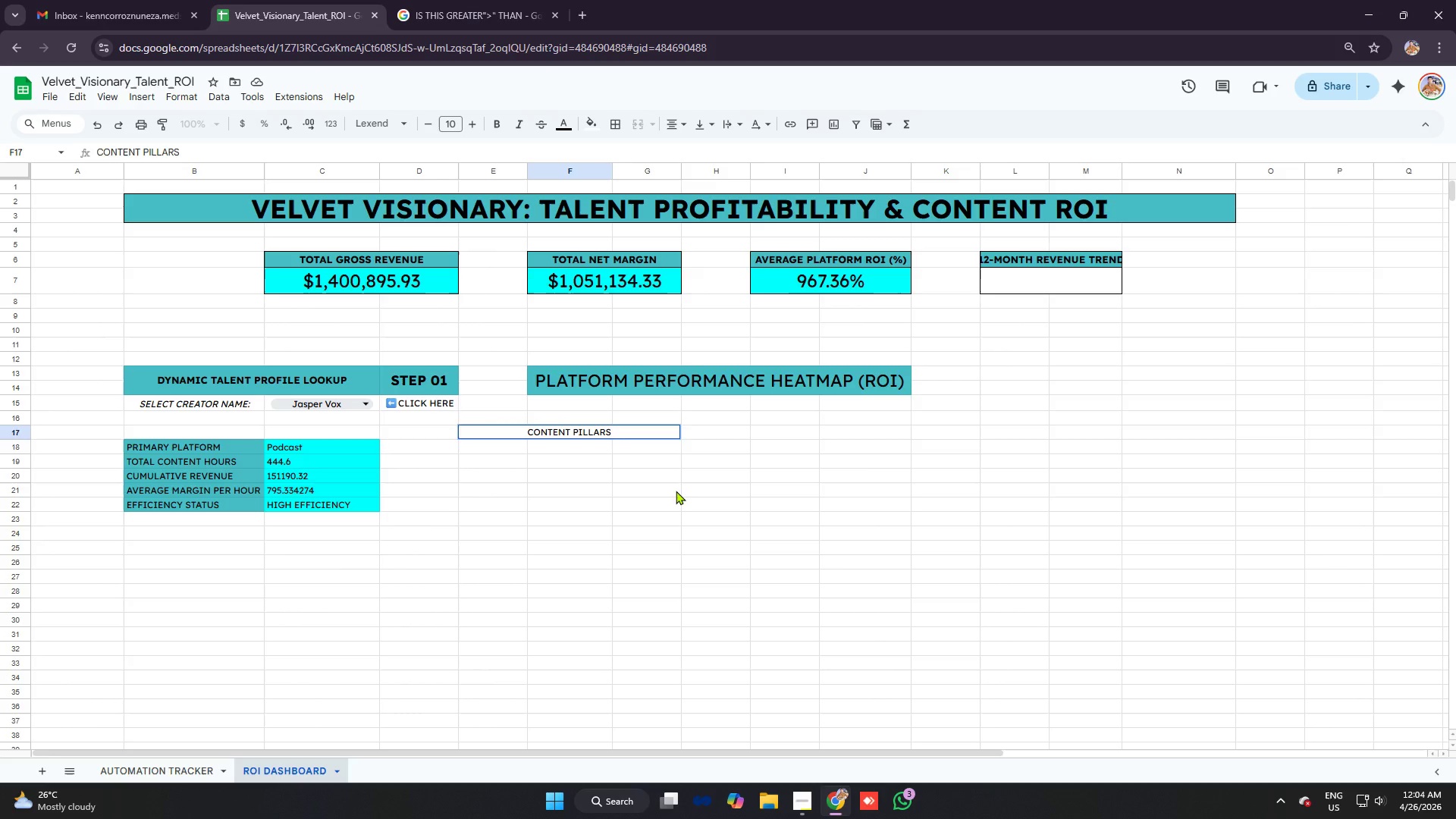 
key(Enter)
 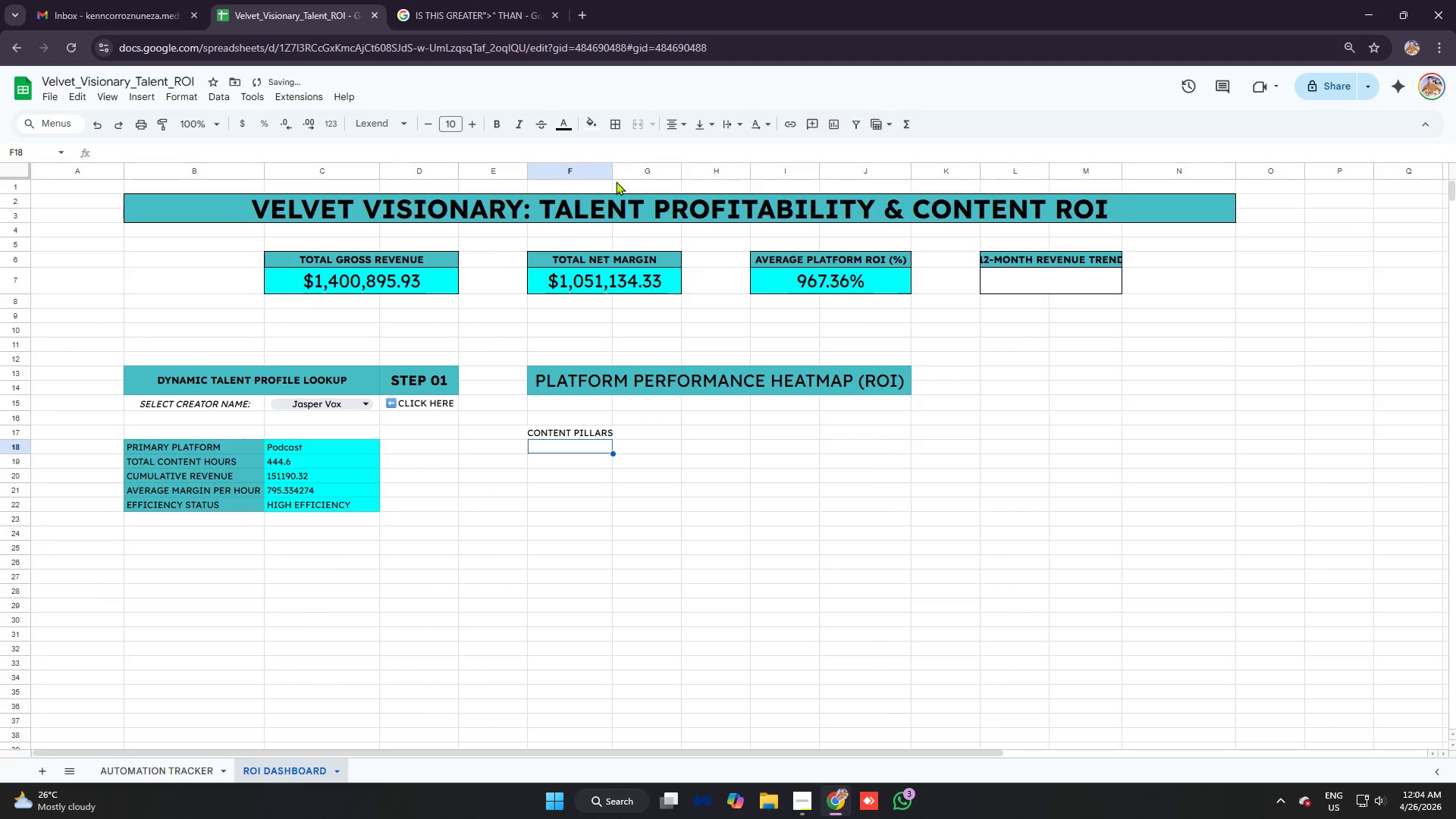 
left_click_drag(start_coordinate=[614, 172], to_coordinate=[621, 173])
 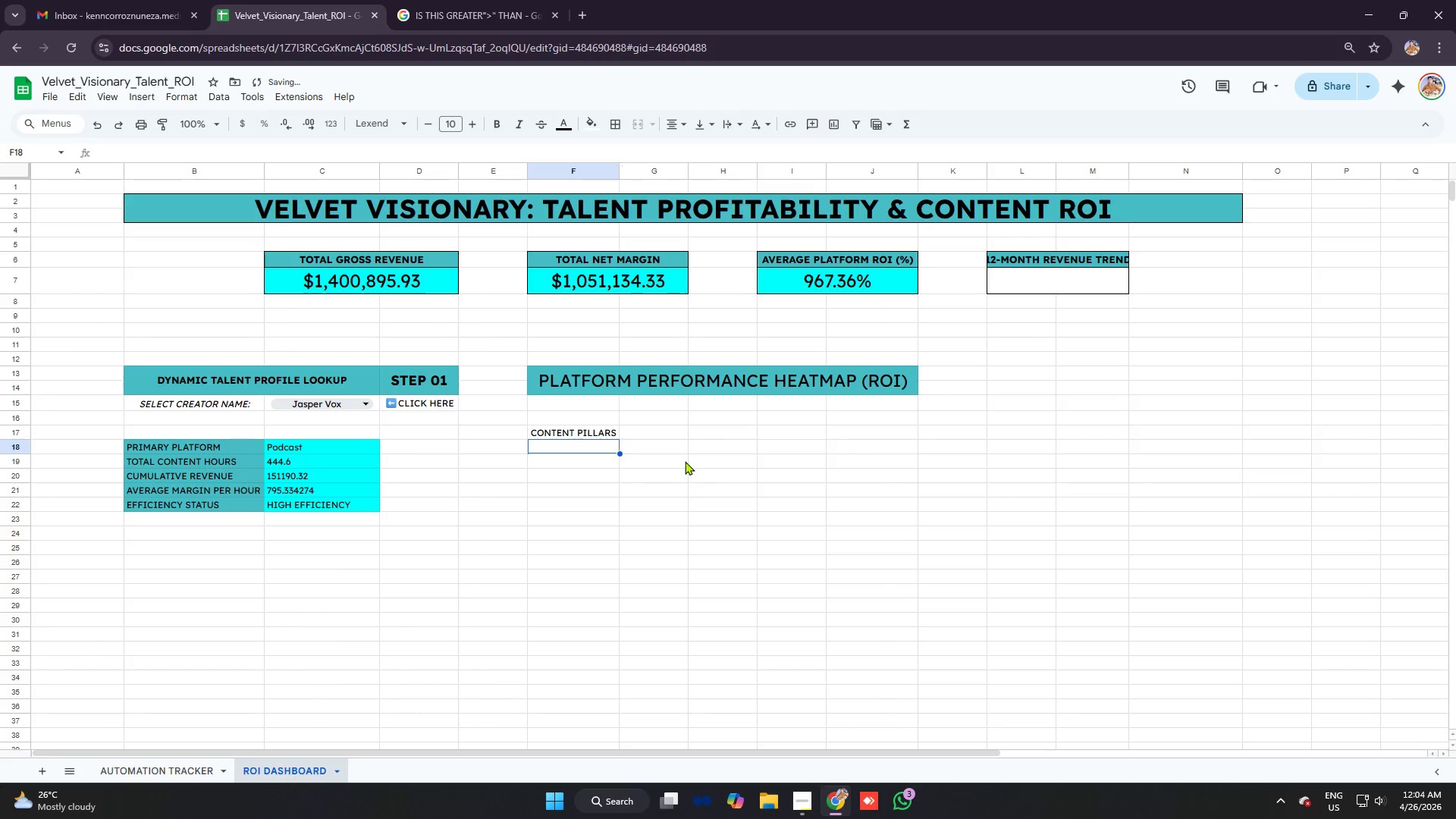 
left_click([667, 450])
 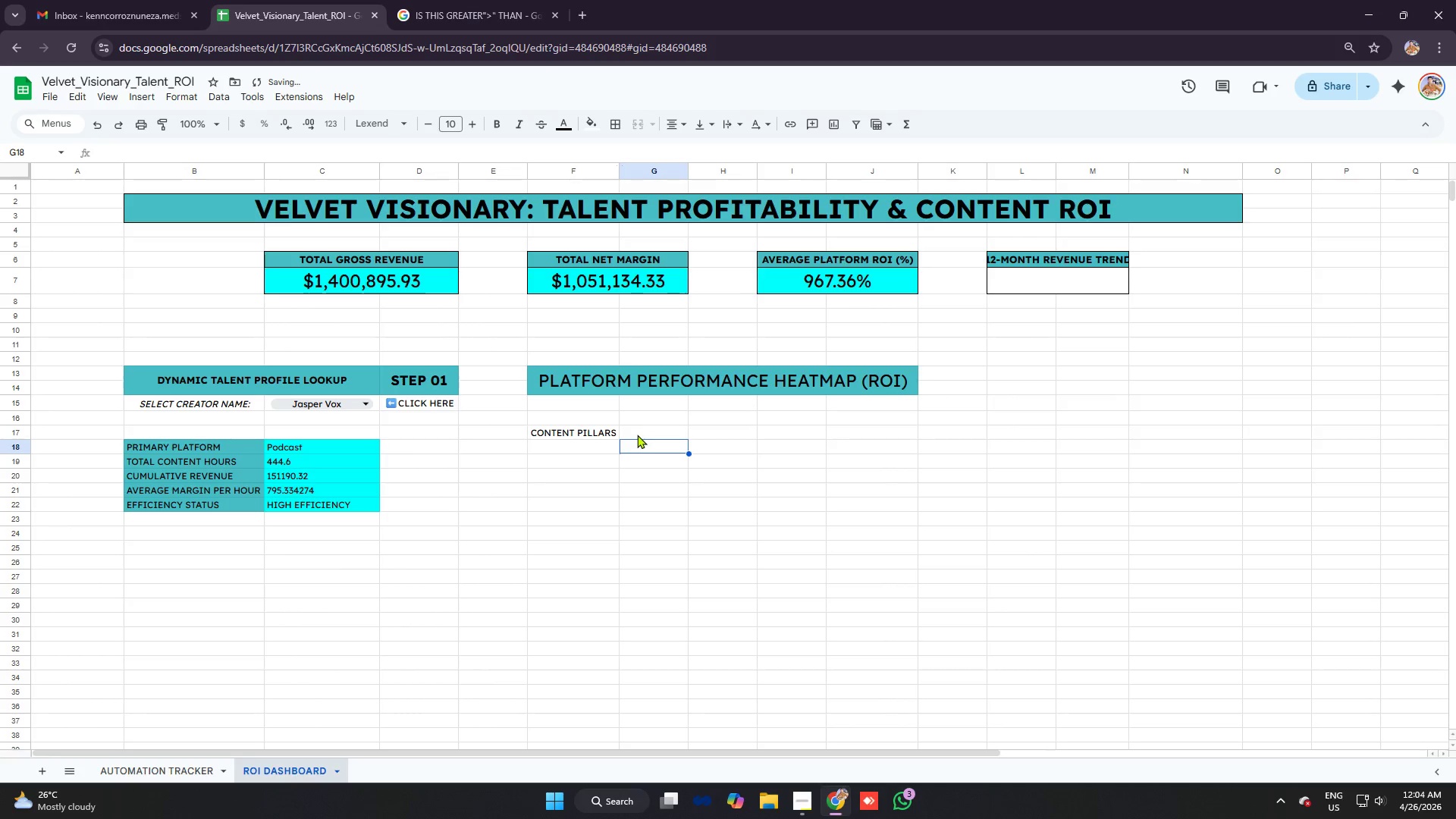 
left_click([635, 434])
 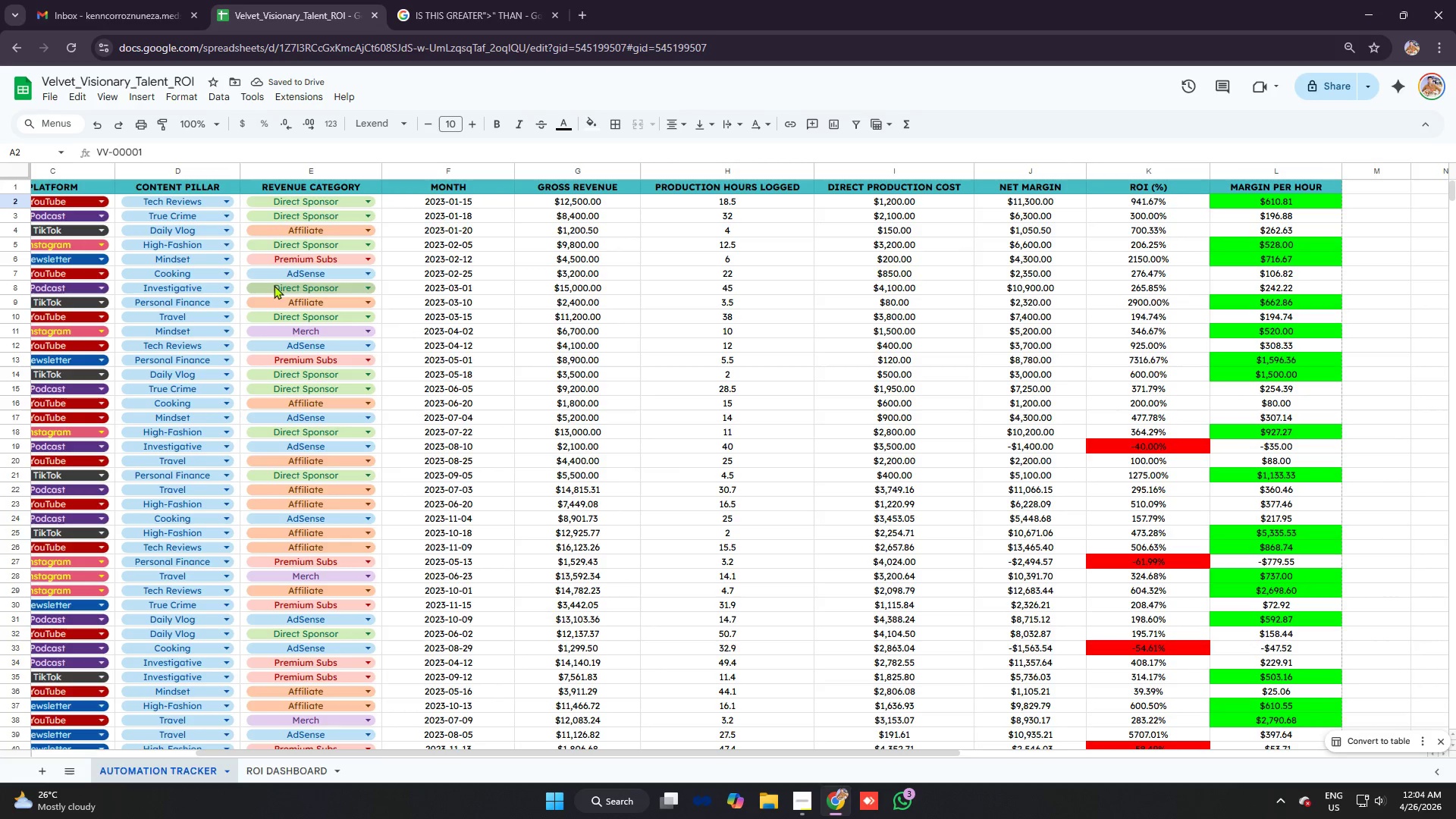 
wait(5.3)
 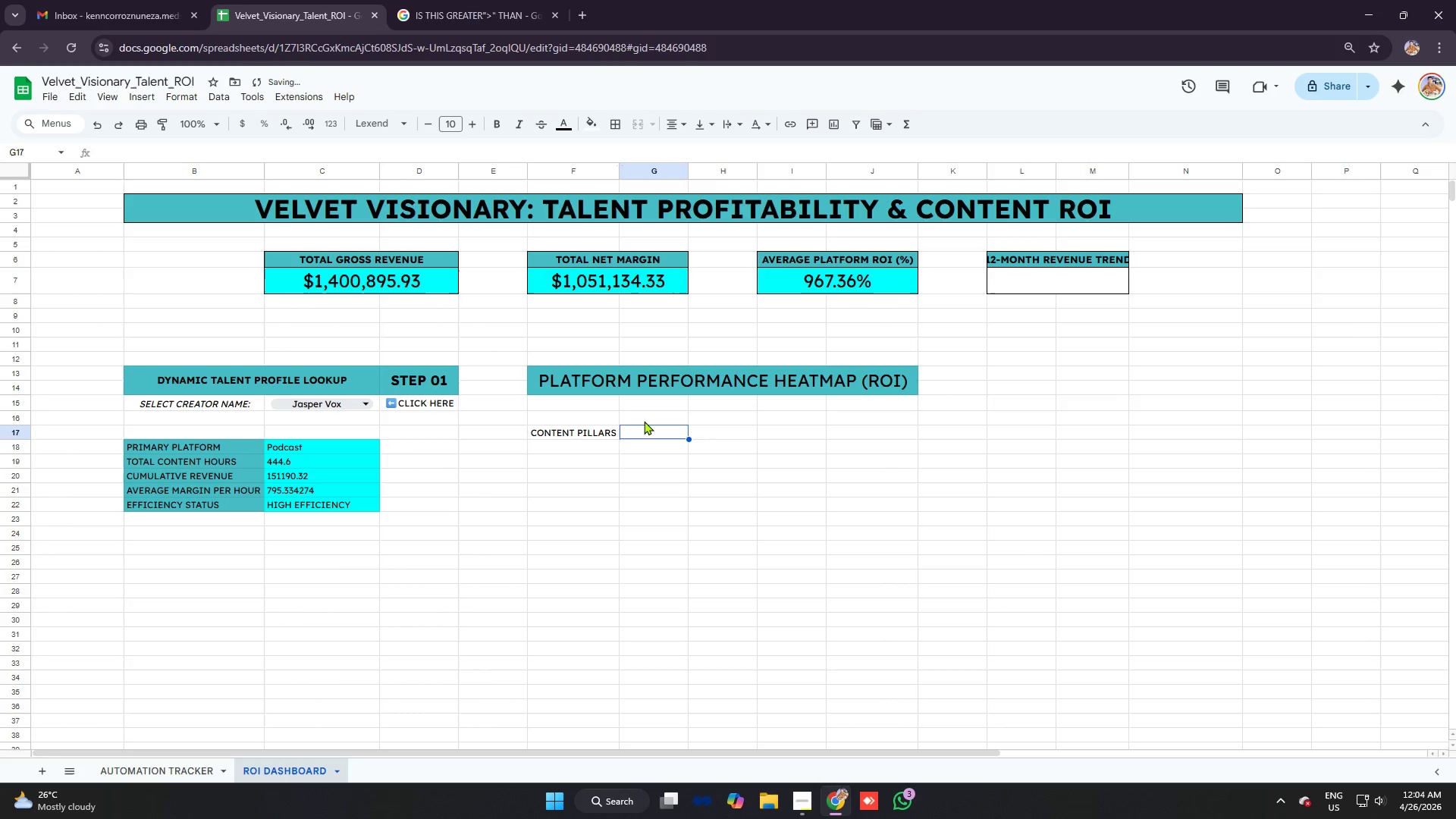 
left_click([293, 772])
 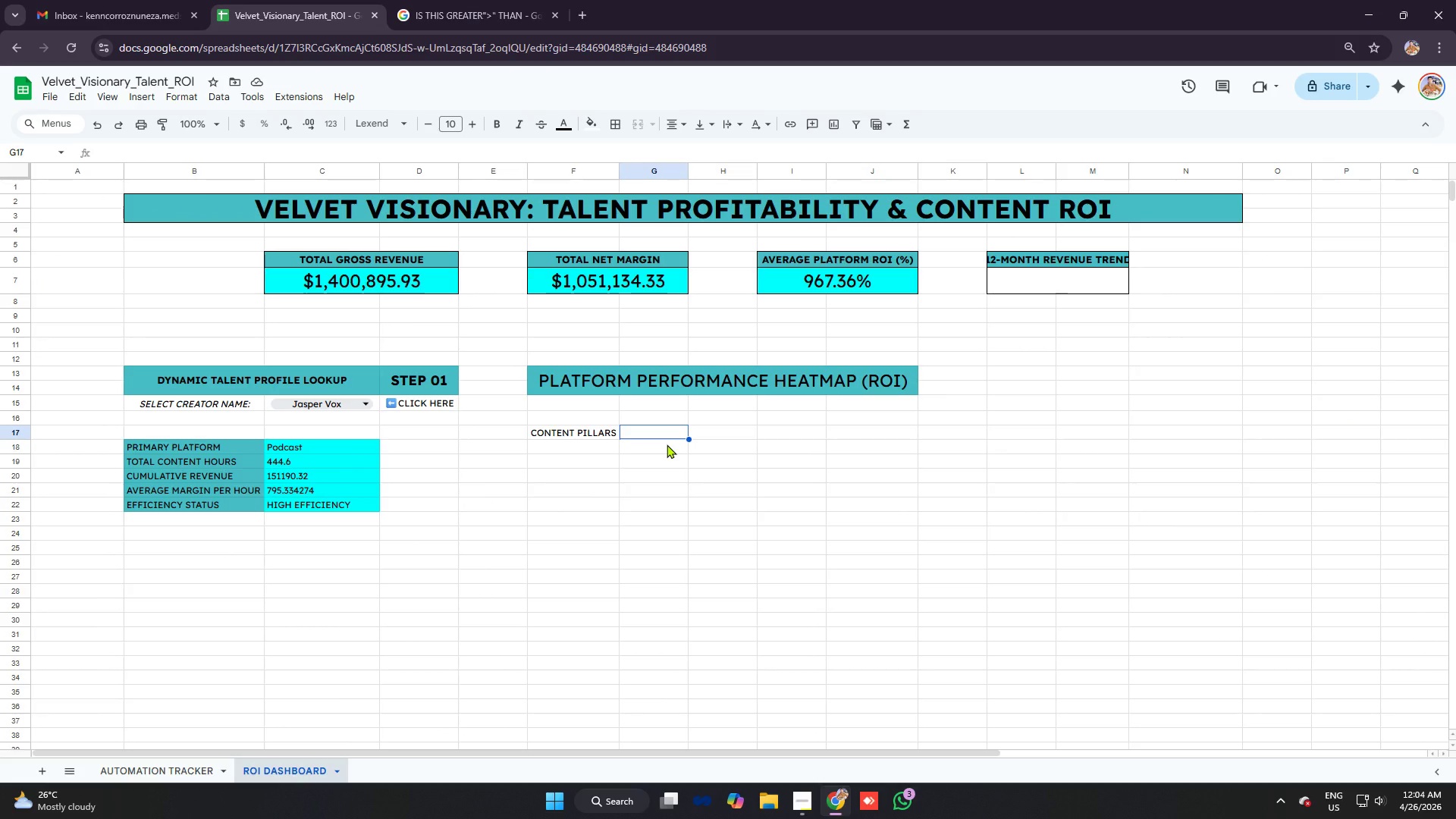 
type(platform)
 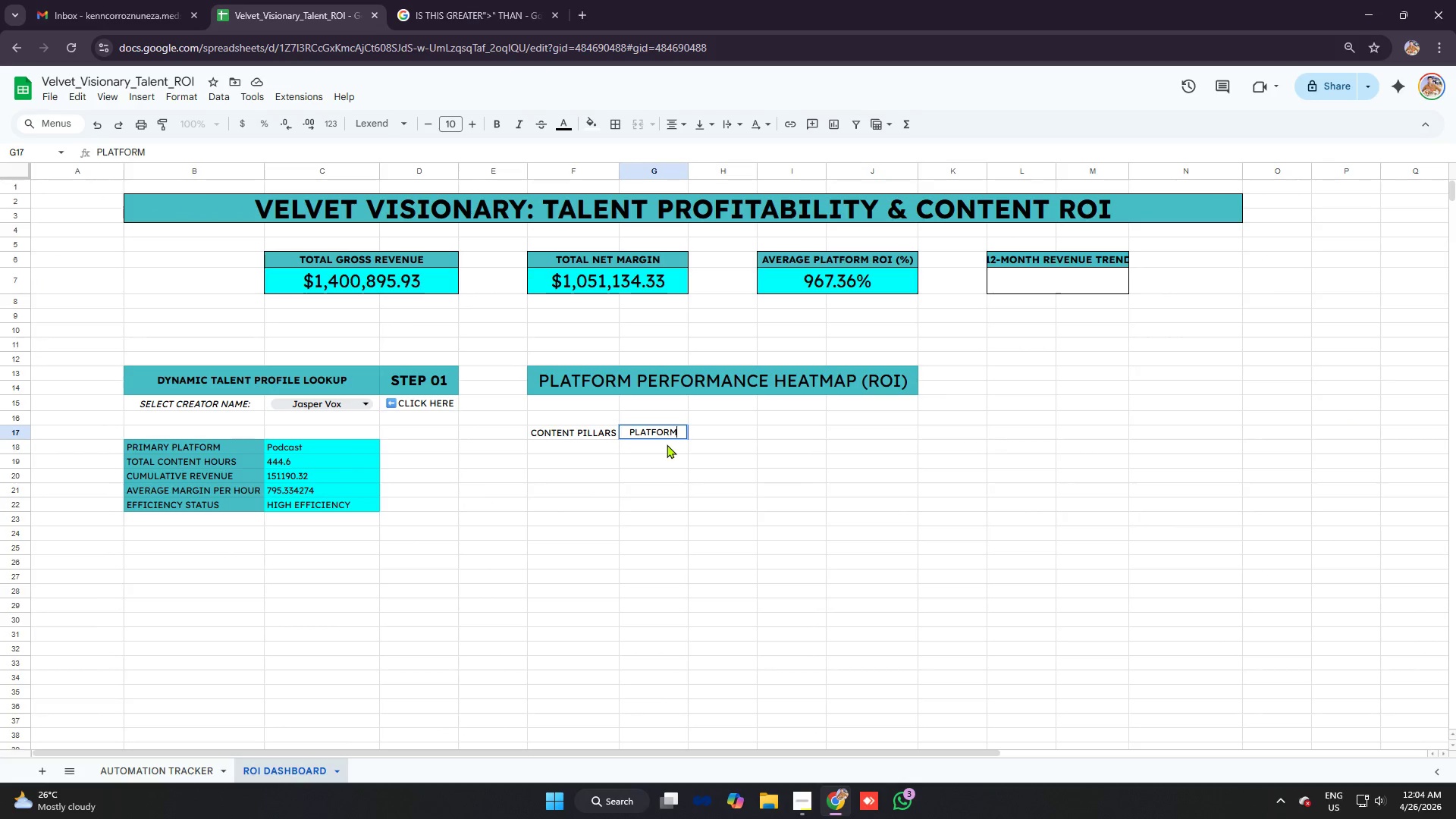 
key(ArrowRight)
 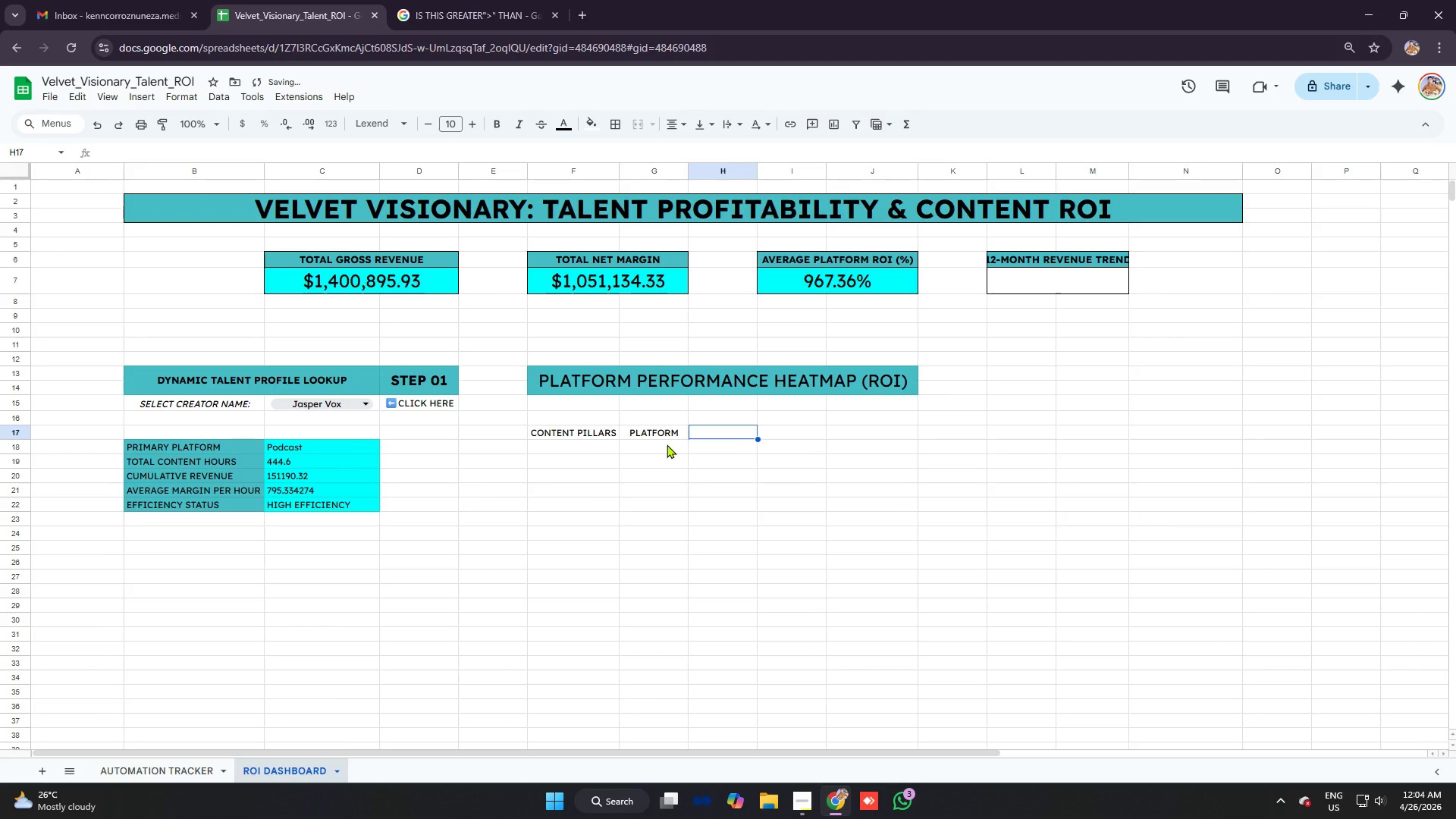 
key(Backspace)
 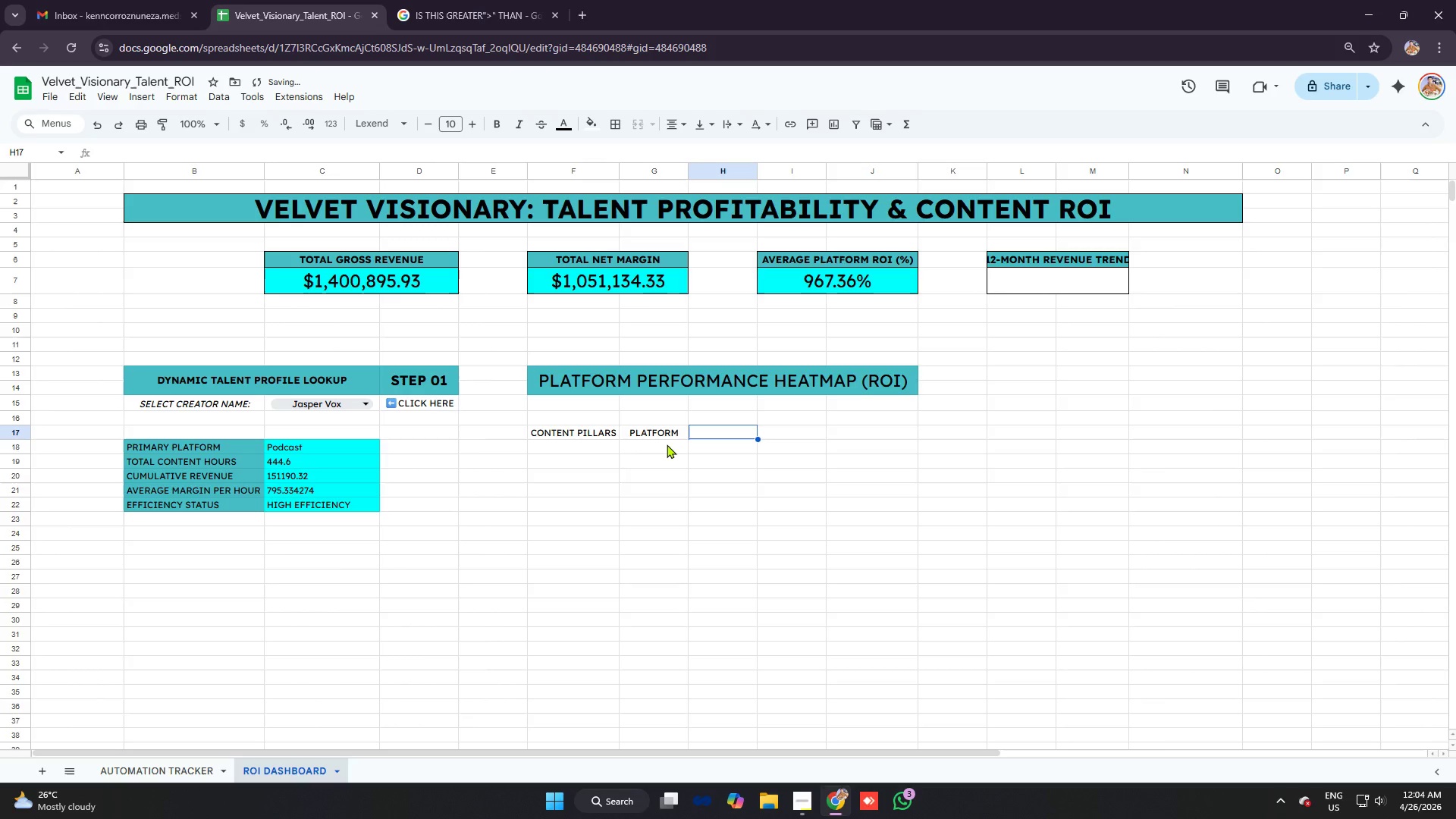 
key(Backspace)
 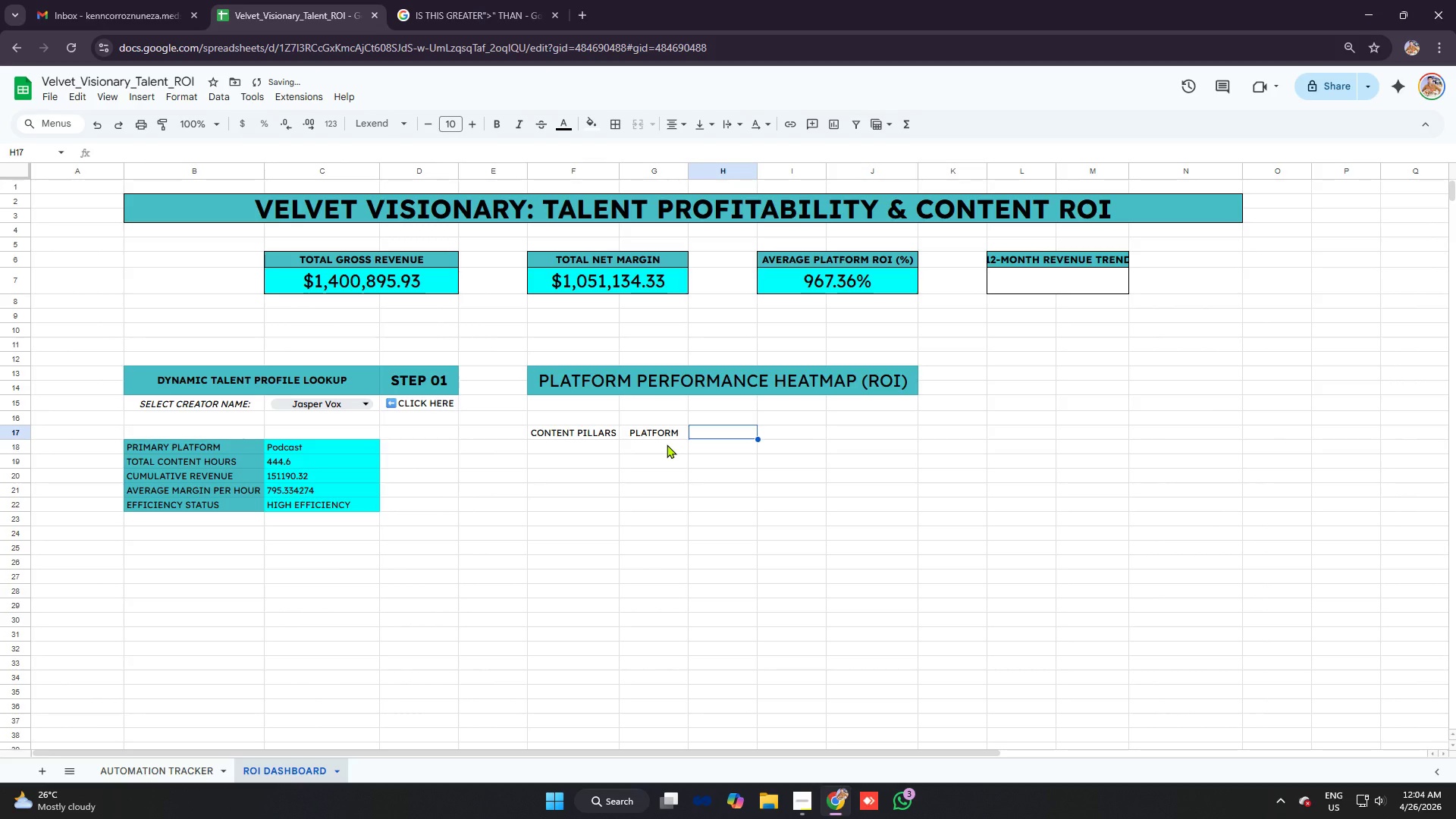 
key(Control+ControlLeft)
 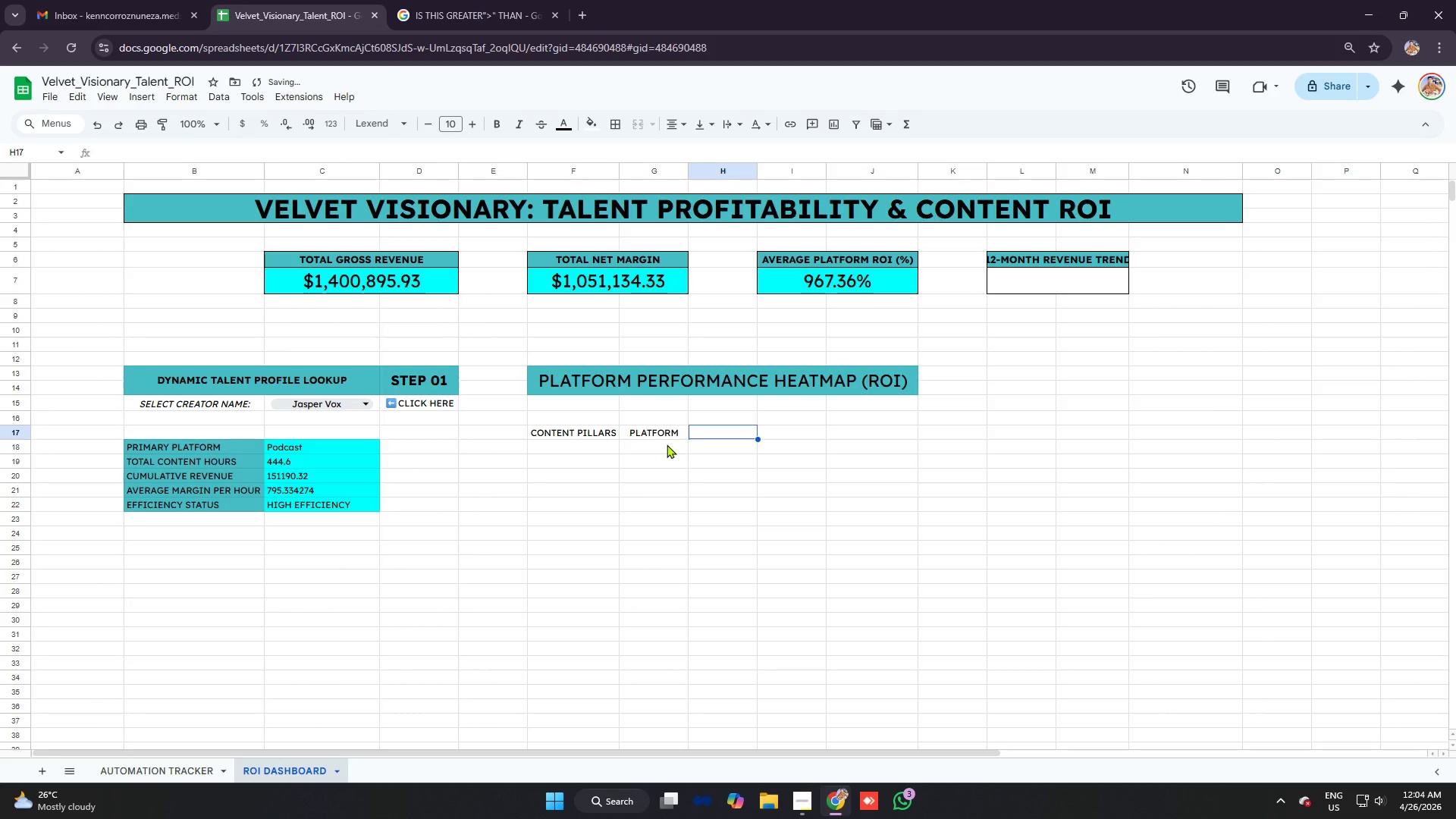 
key(Control+Z)
 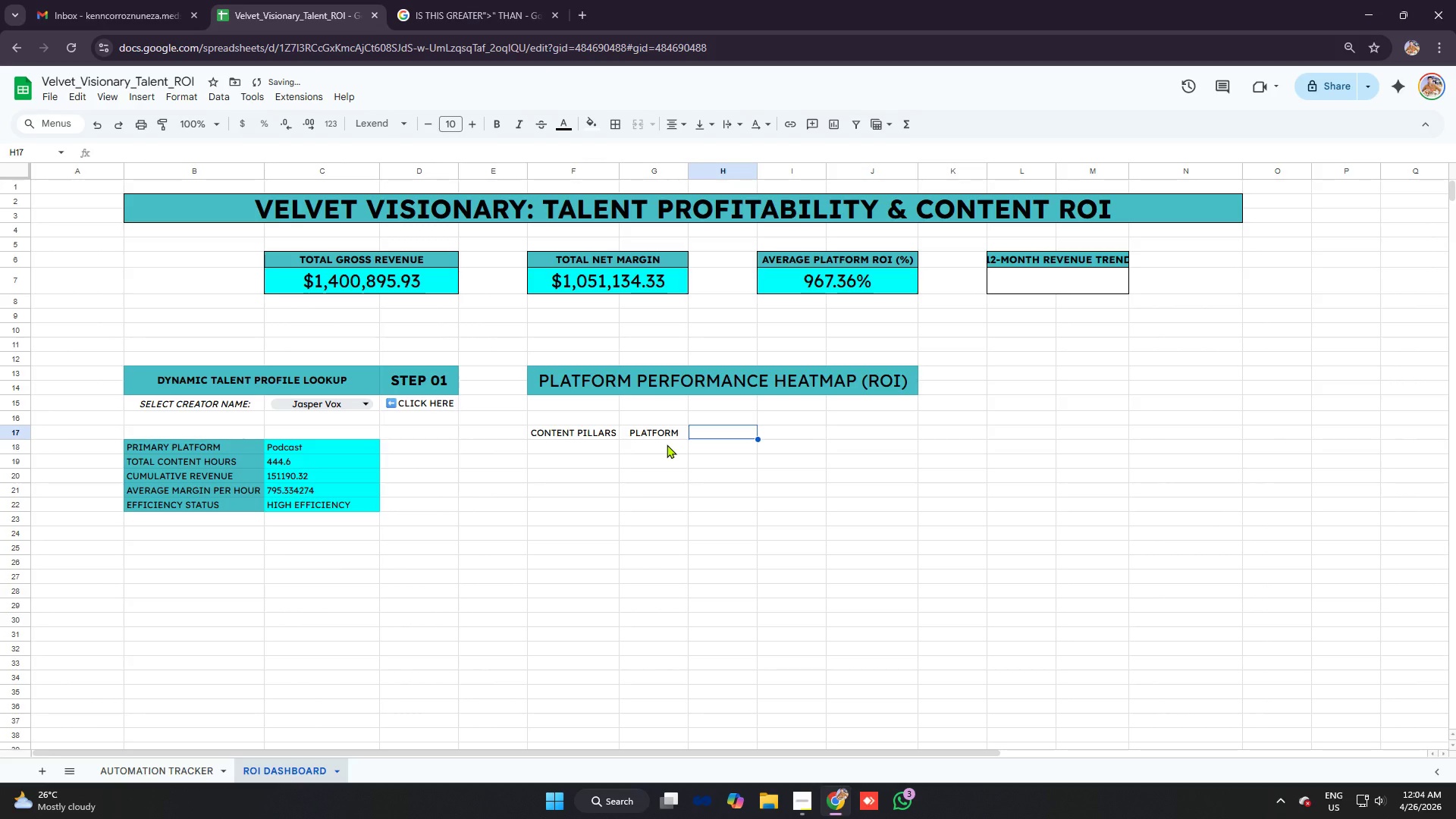 
key(Control+Z)
 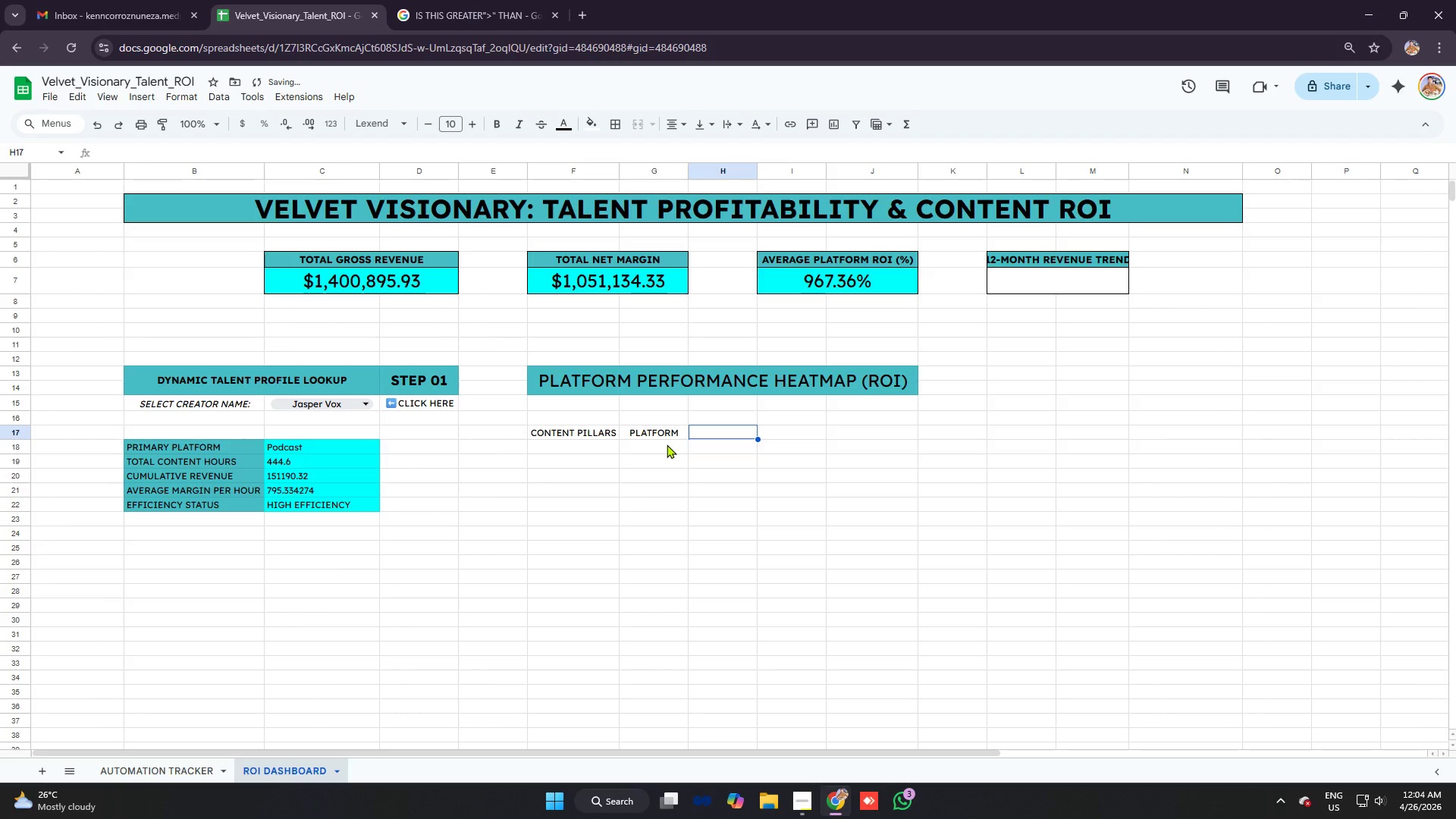 
key(Control+Z)
 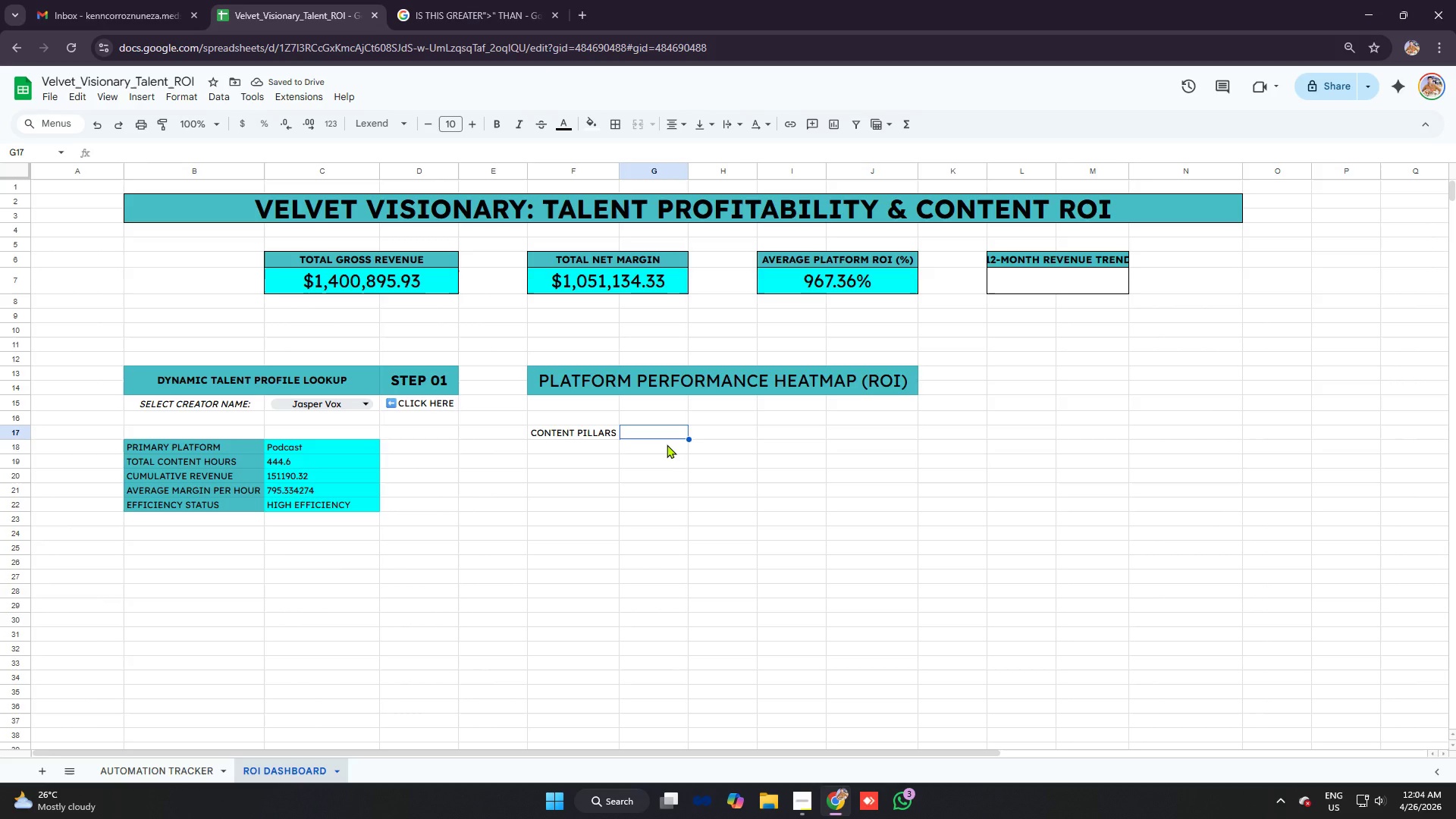 
left_click([595, 450])
 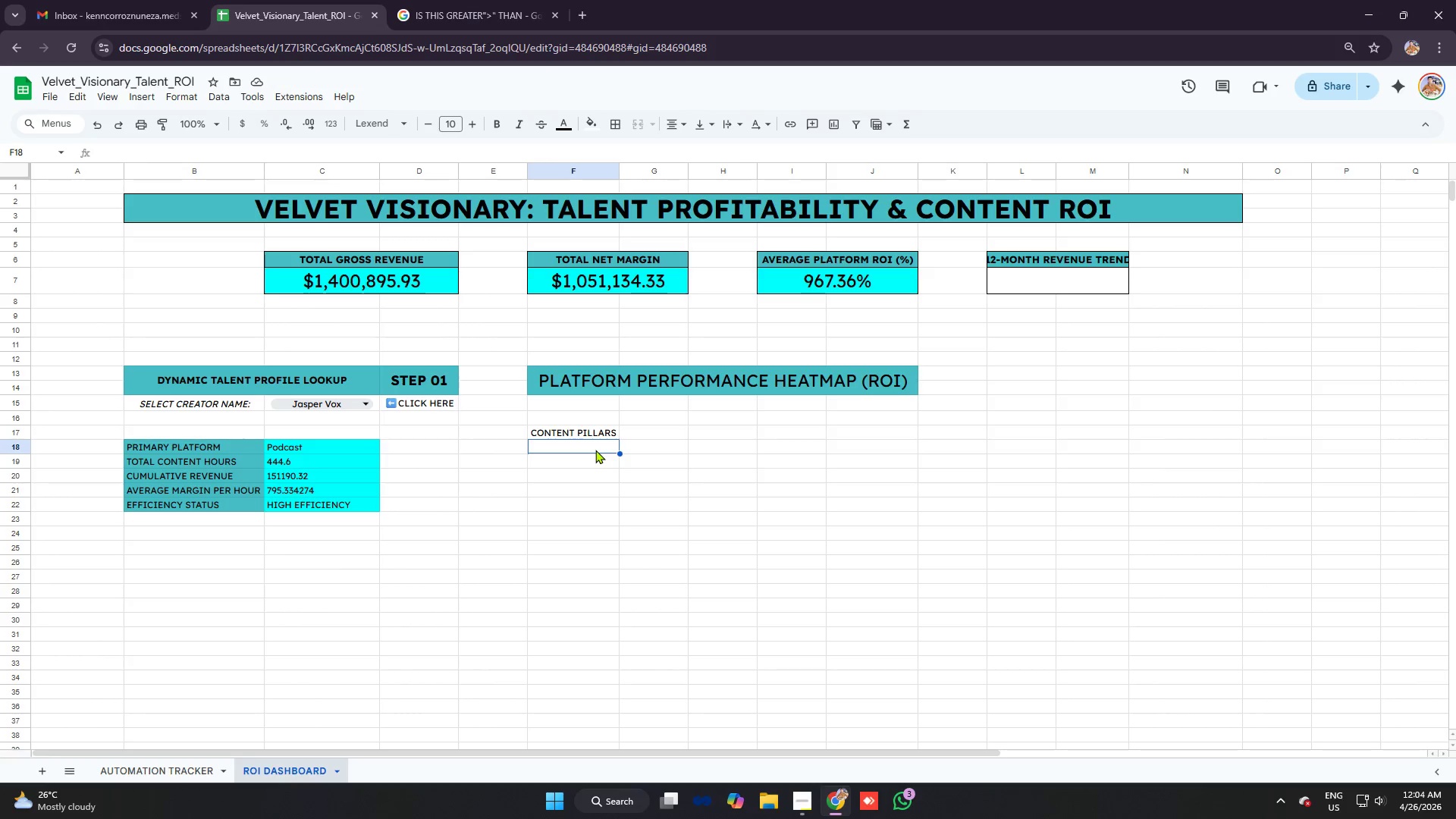 
type(TE)
key(Backspace)
key(Backspace)
type(Tech Reviews)
 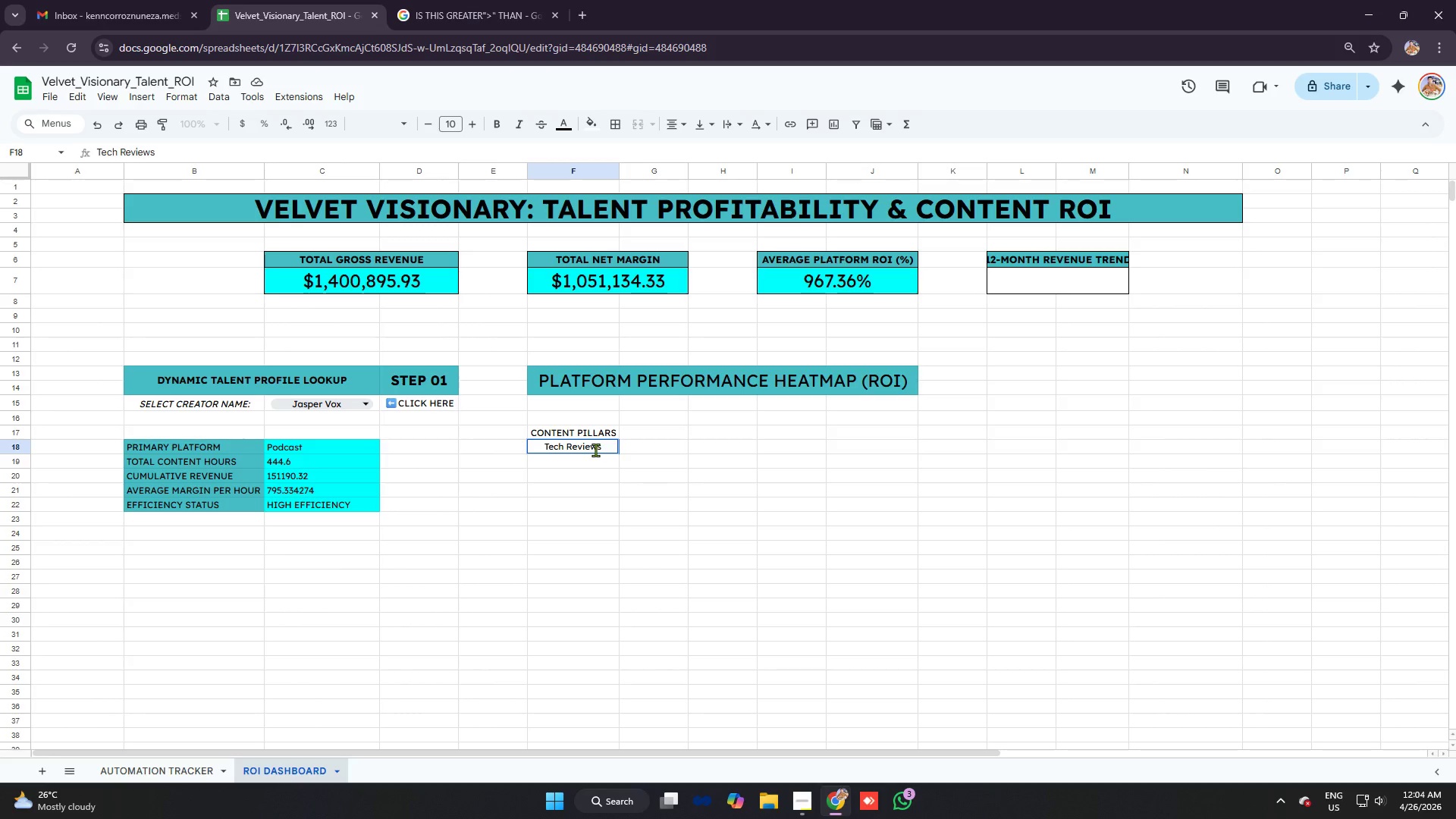 
key(Enter)
 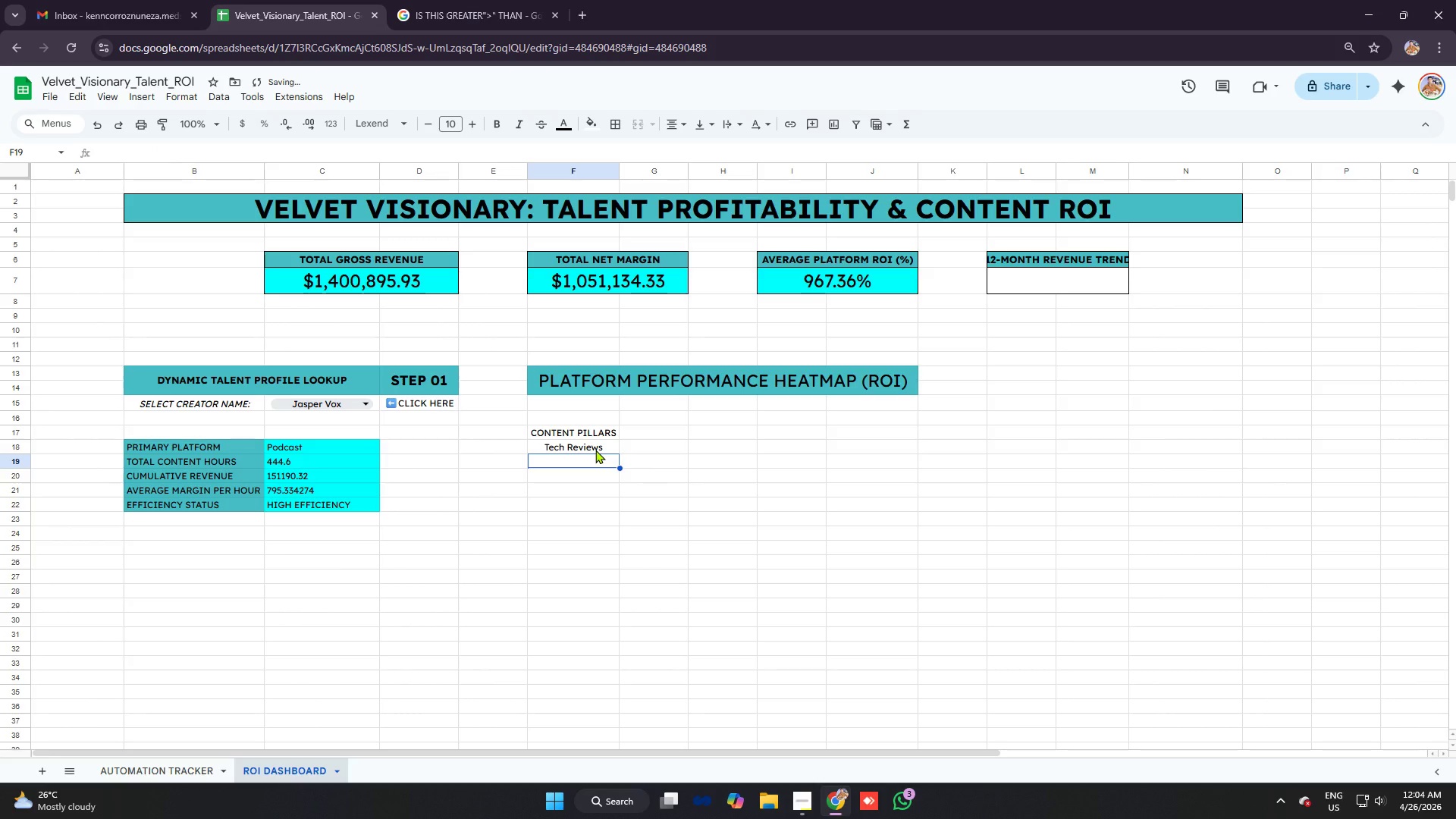 
type(true cr)
key(Backspace)
key(Backspace)
key(Backspace)
key(Backspace)
key(Backspace)
key(Backspace)
key(Backspace)
type(True Crime)
 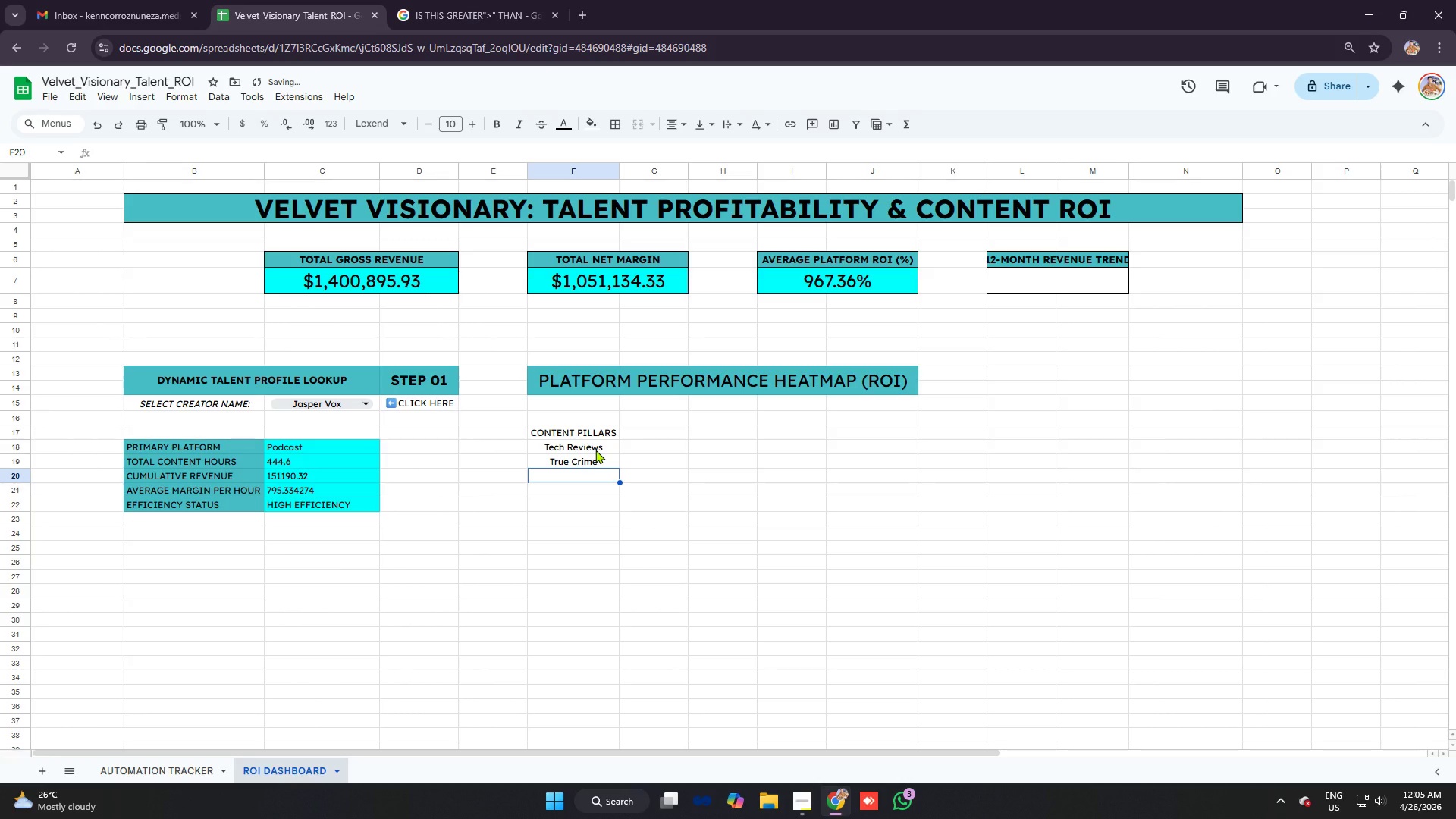 
 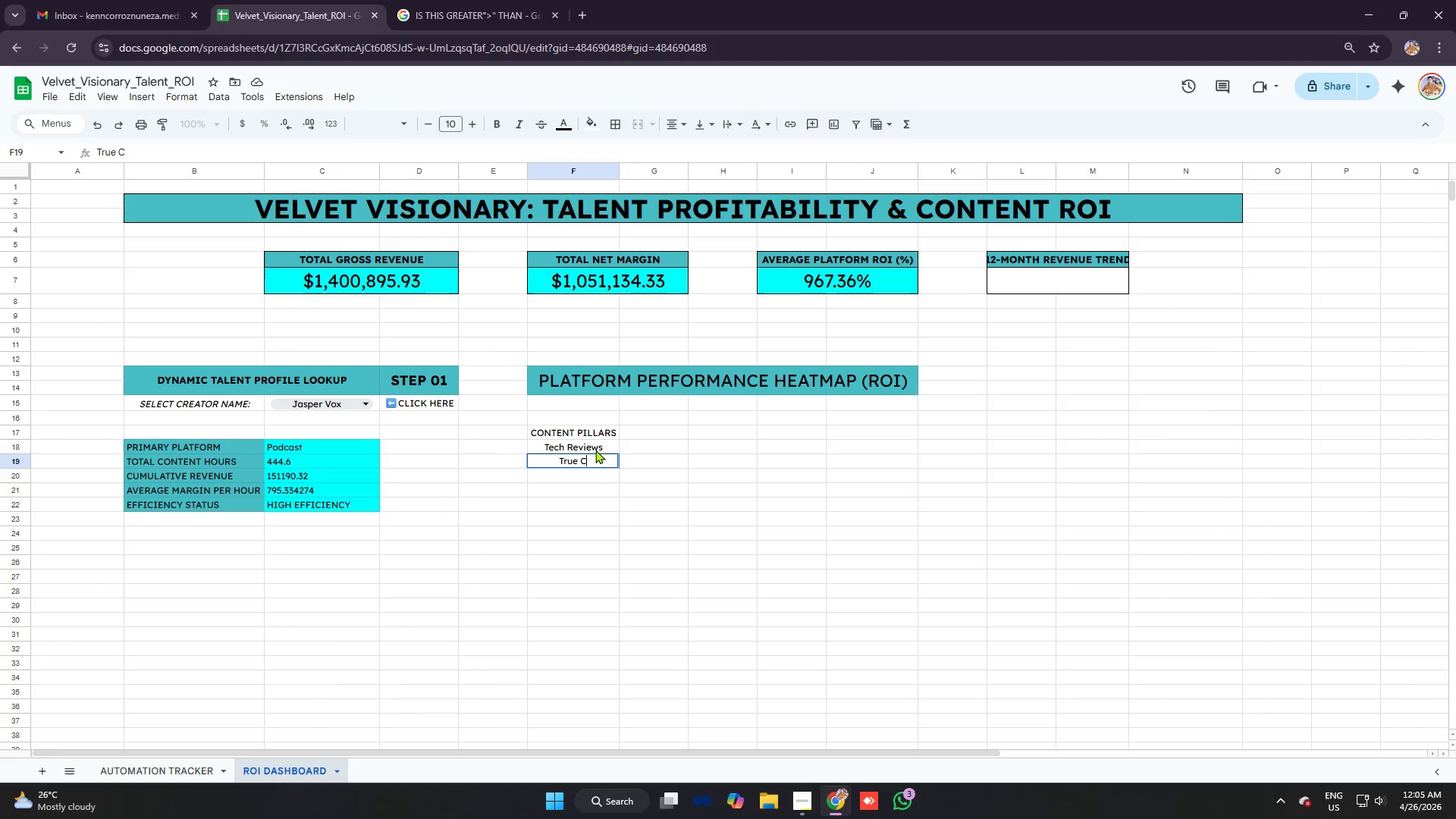 
key(Enter)
 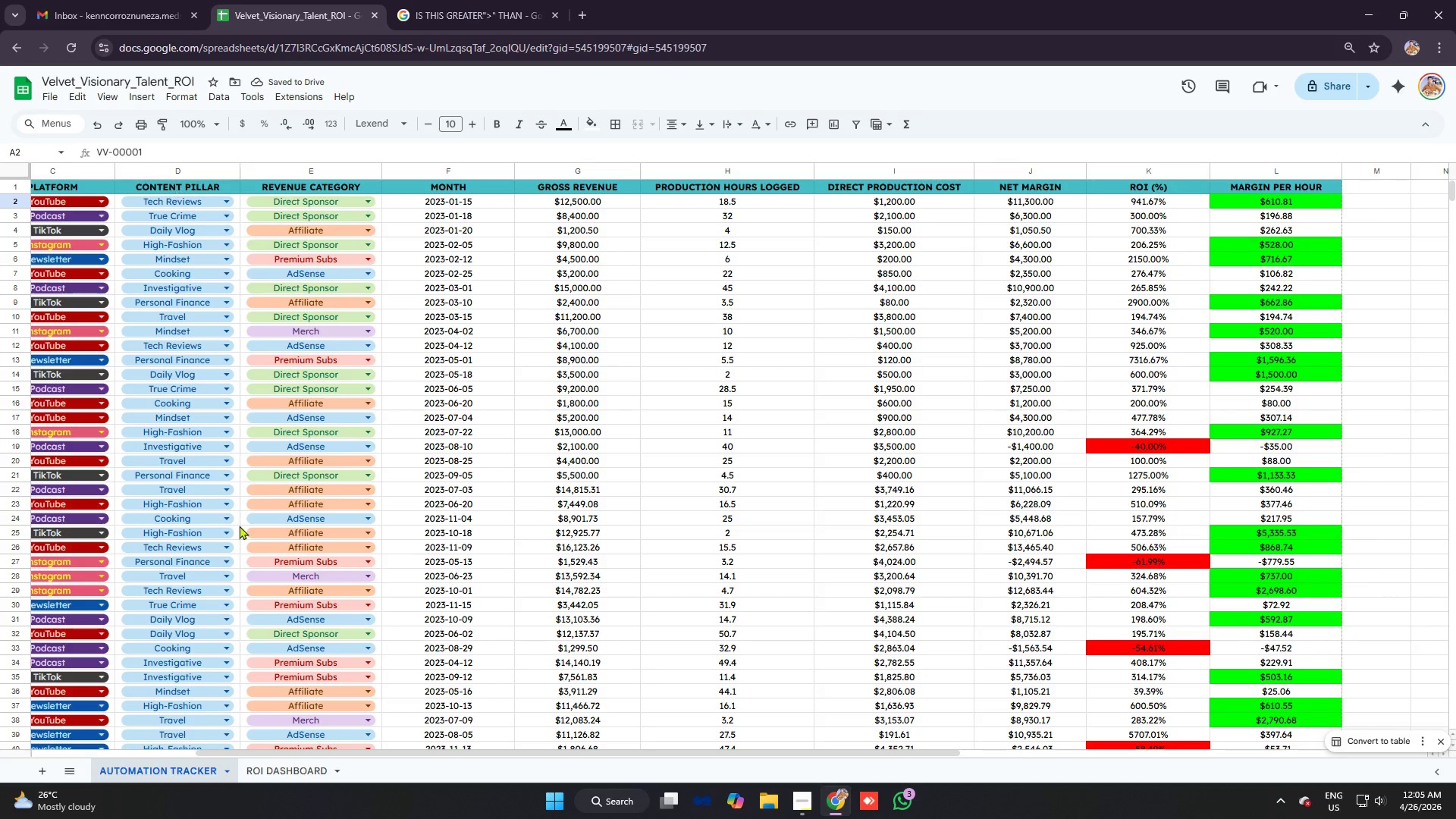 
left_click_drag(start_coordinate=[337, 755], to_coordinate=[260, 739])
 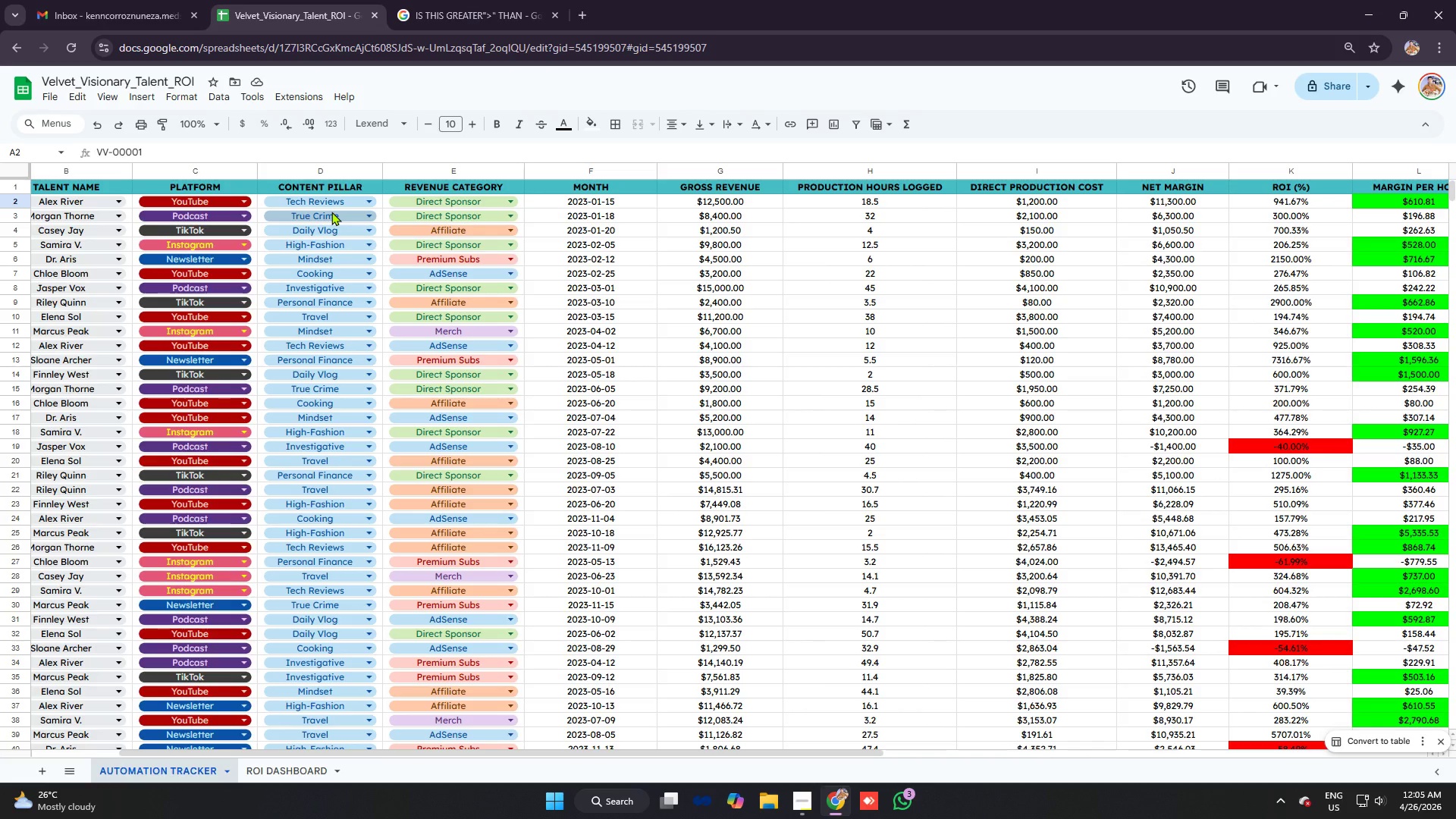 
wait(6.19)
 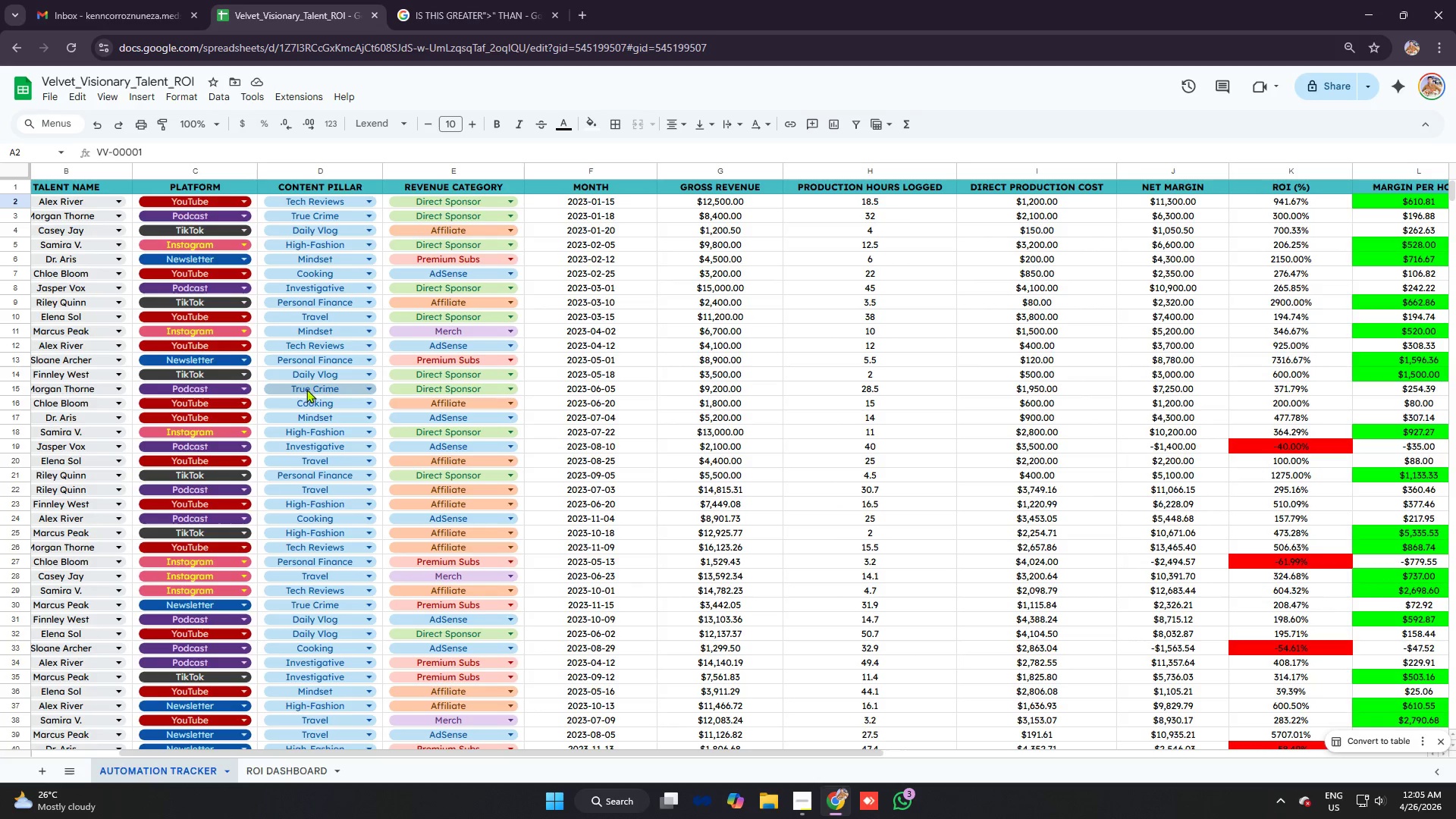 
left_click([291, 776])
 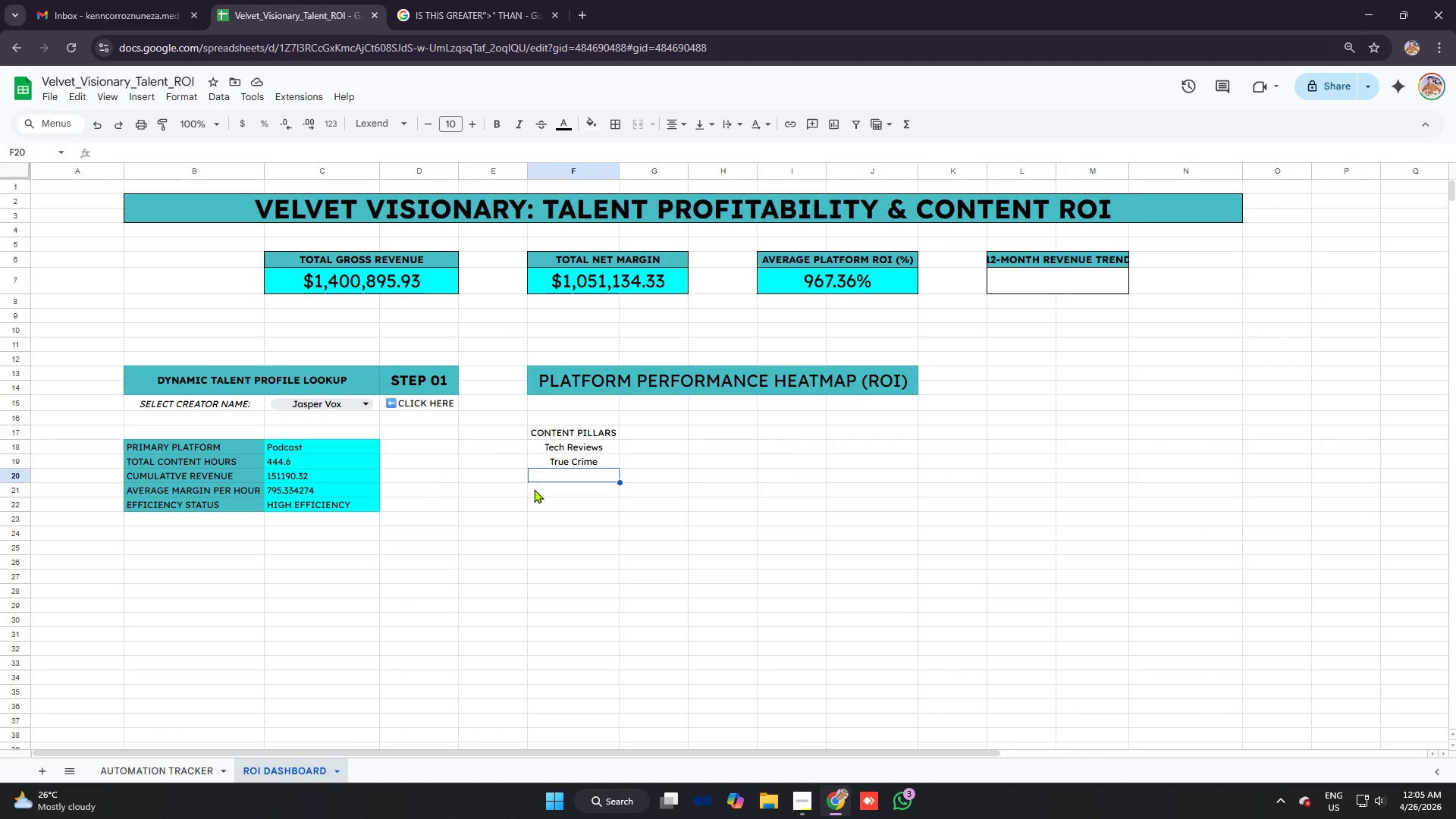 
type(Daily c)
key(Backspace)
type(Vlog)
 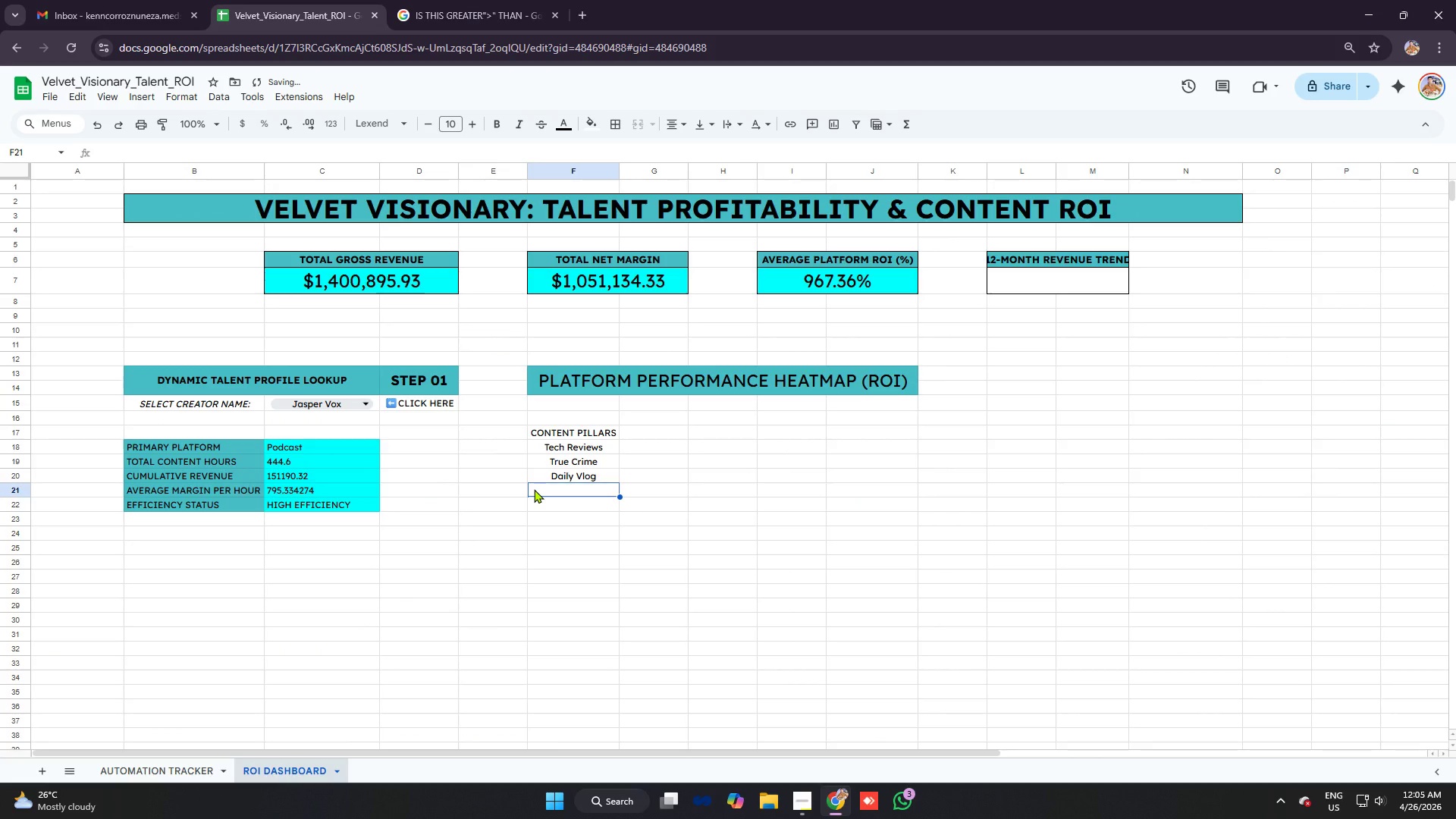 
 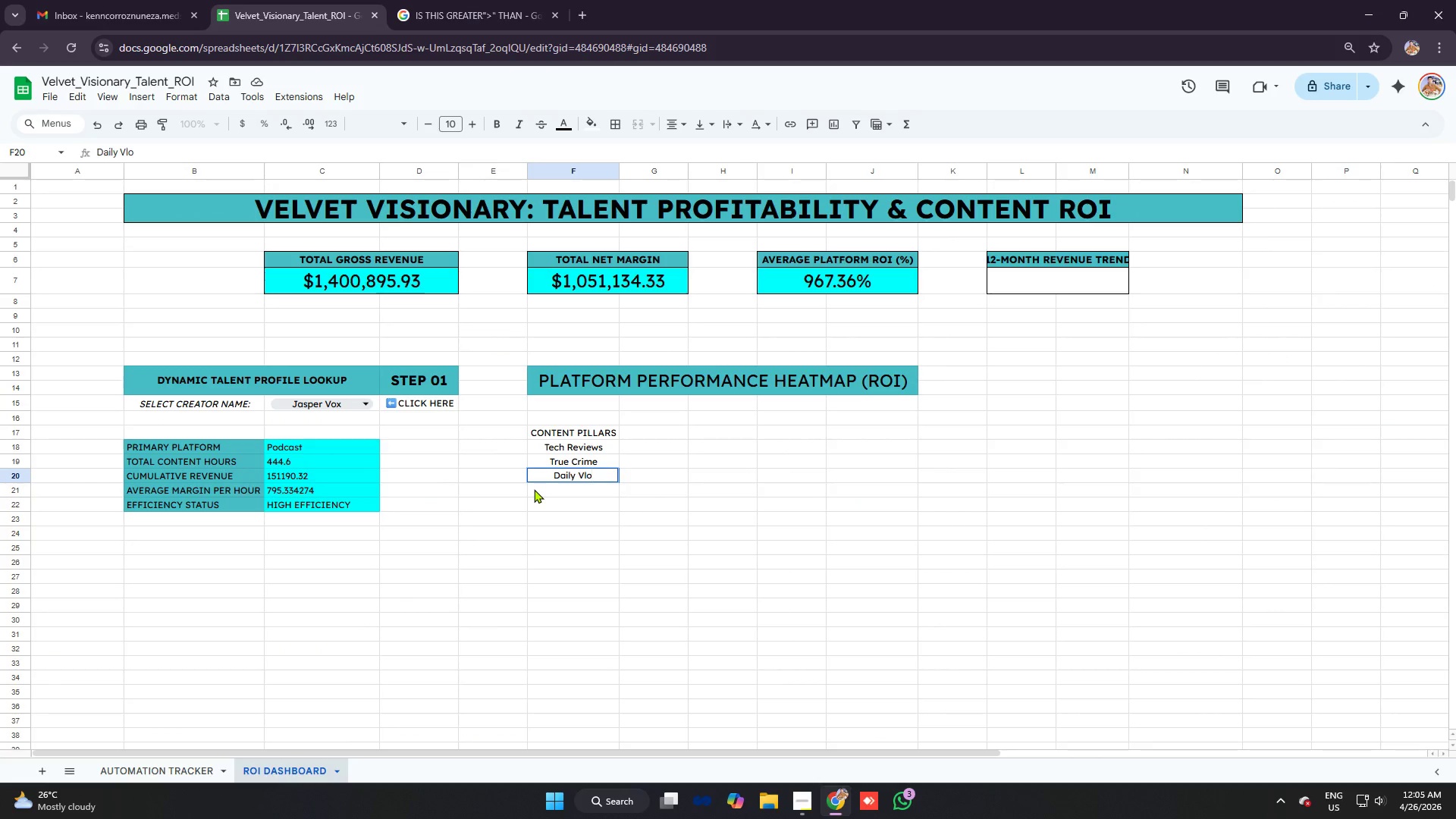 
key(Enter)
 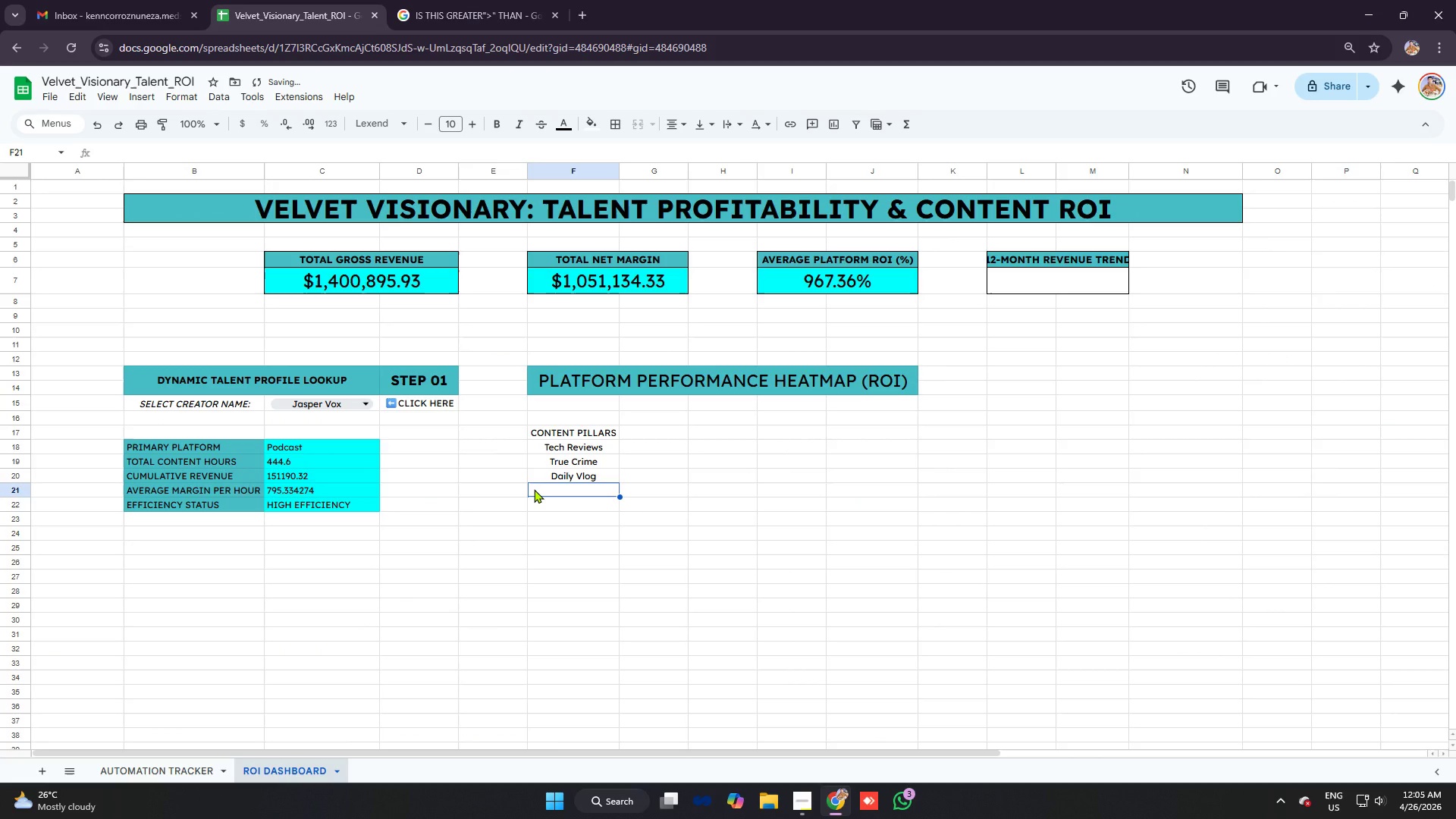 
type(High-Fashion)
 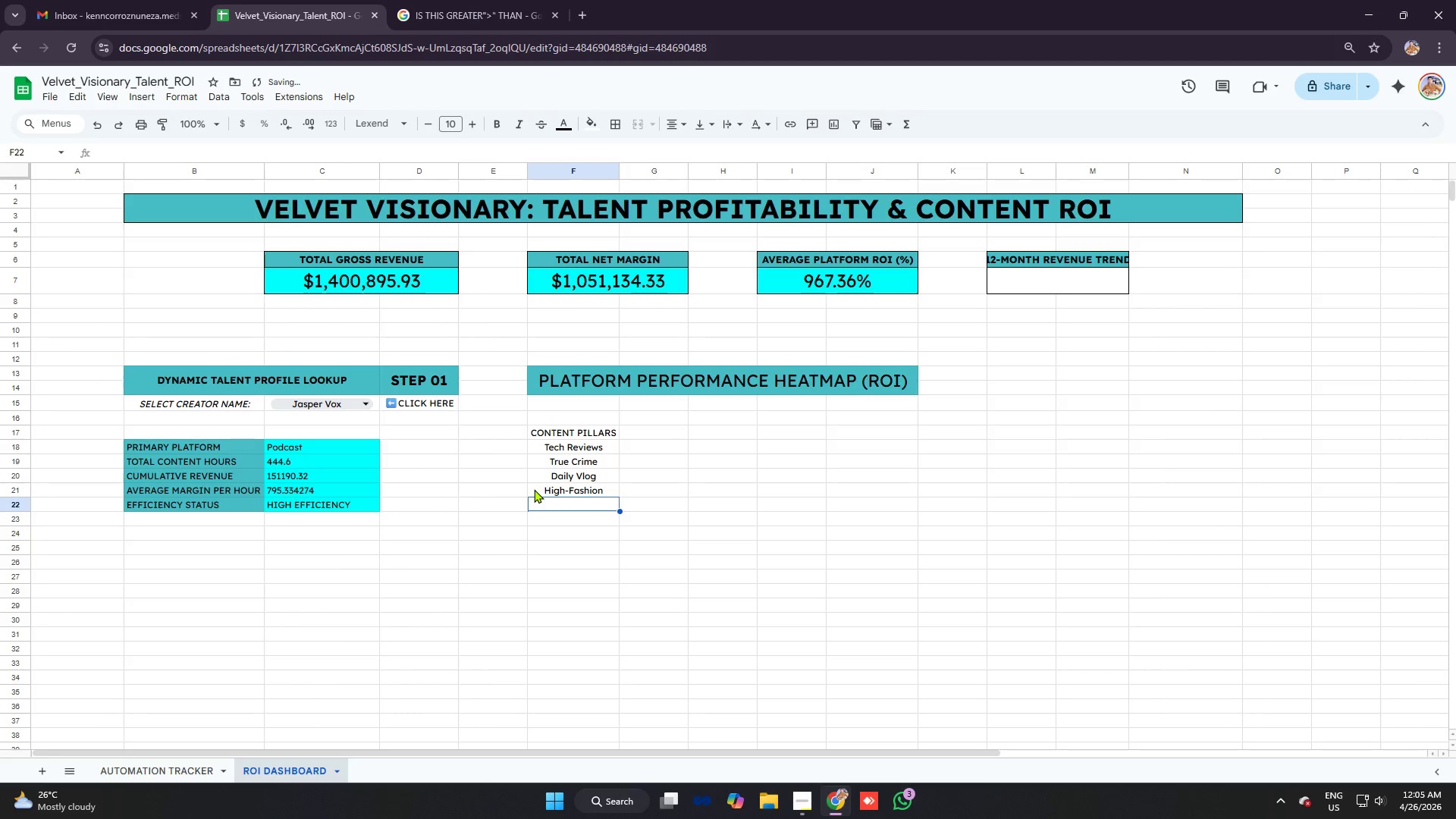 
 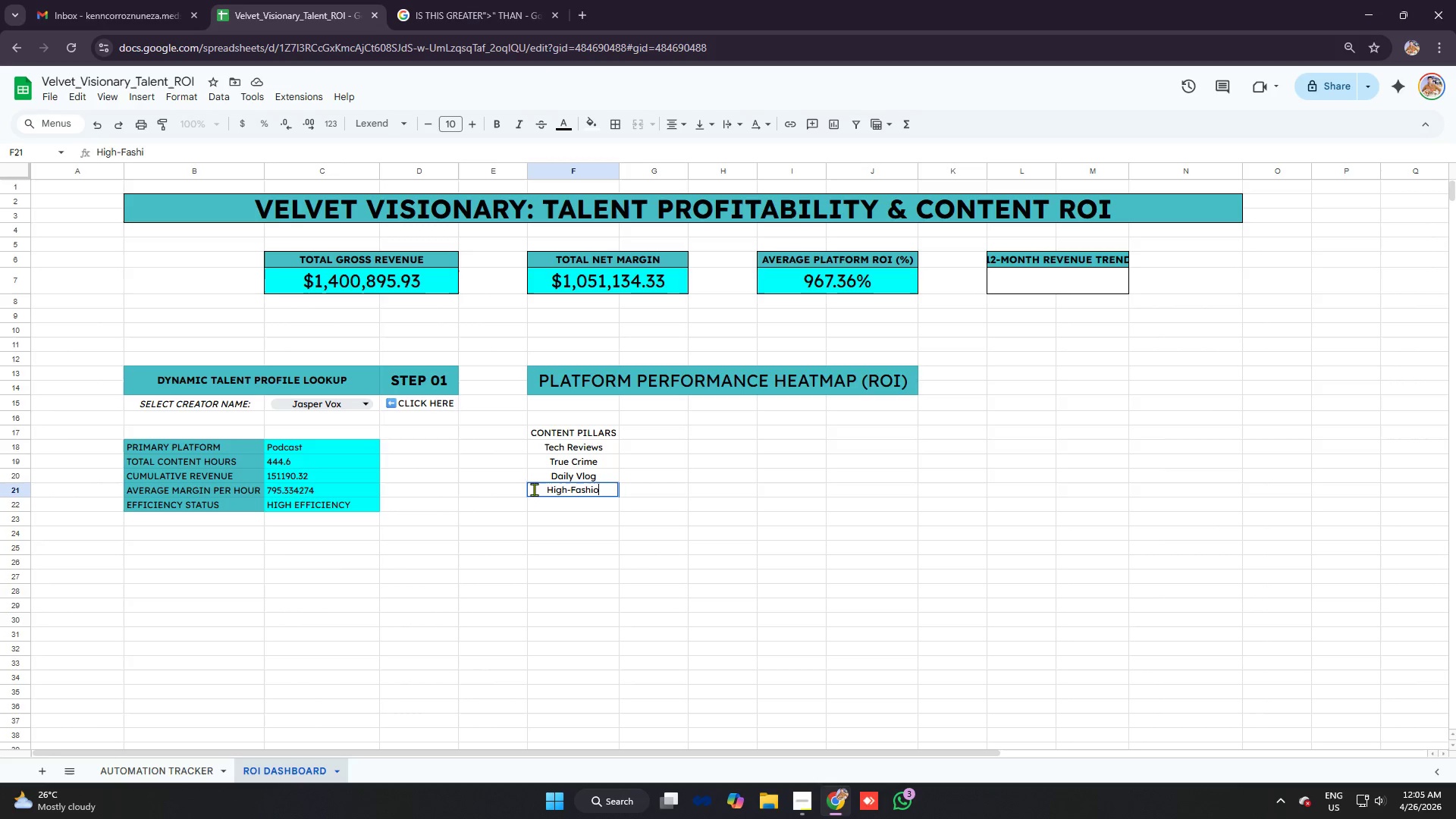 
key(Enter)
 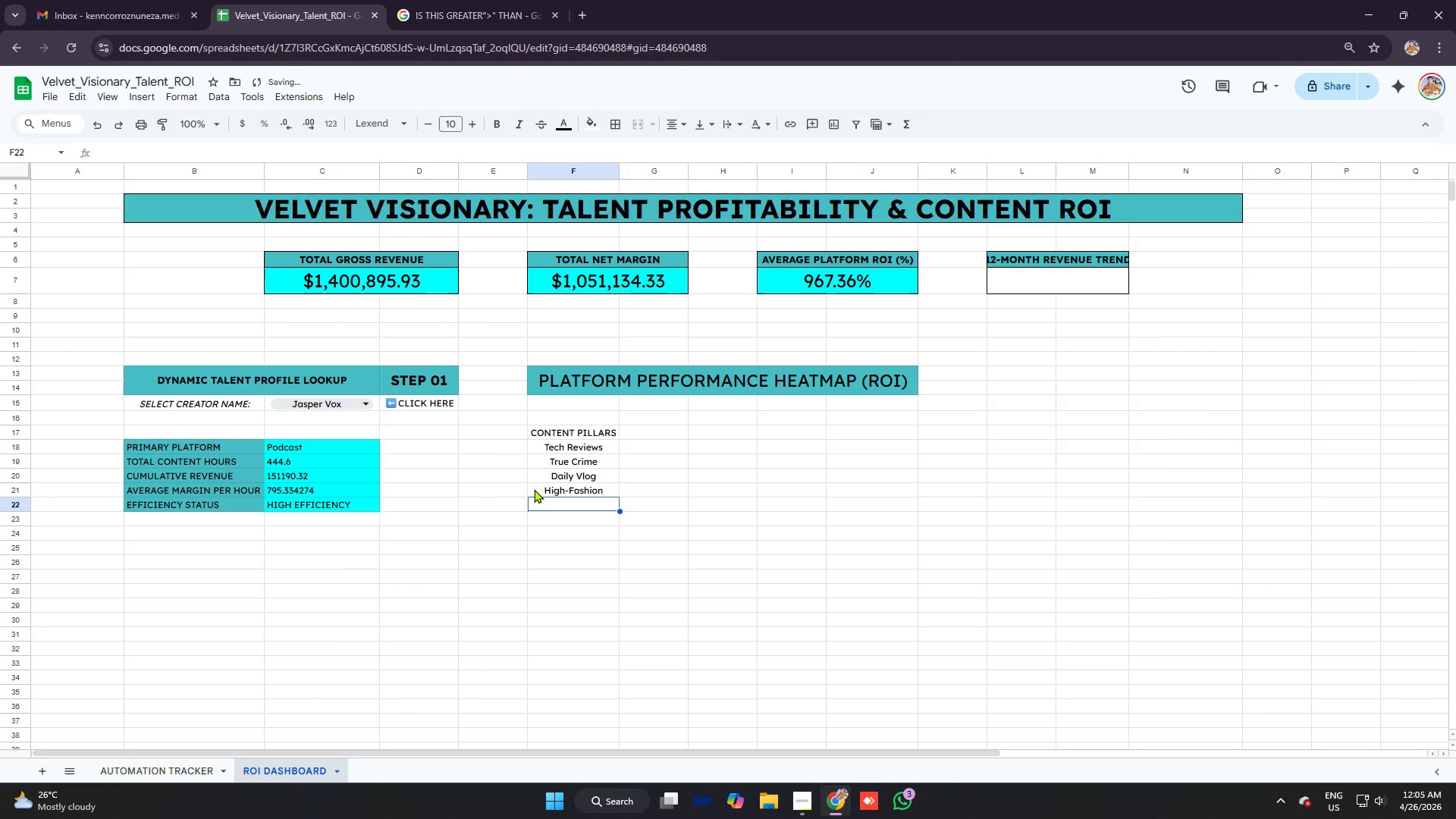 
type(Mindset)
 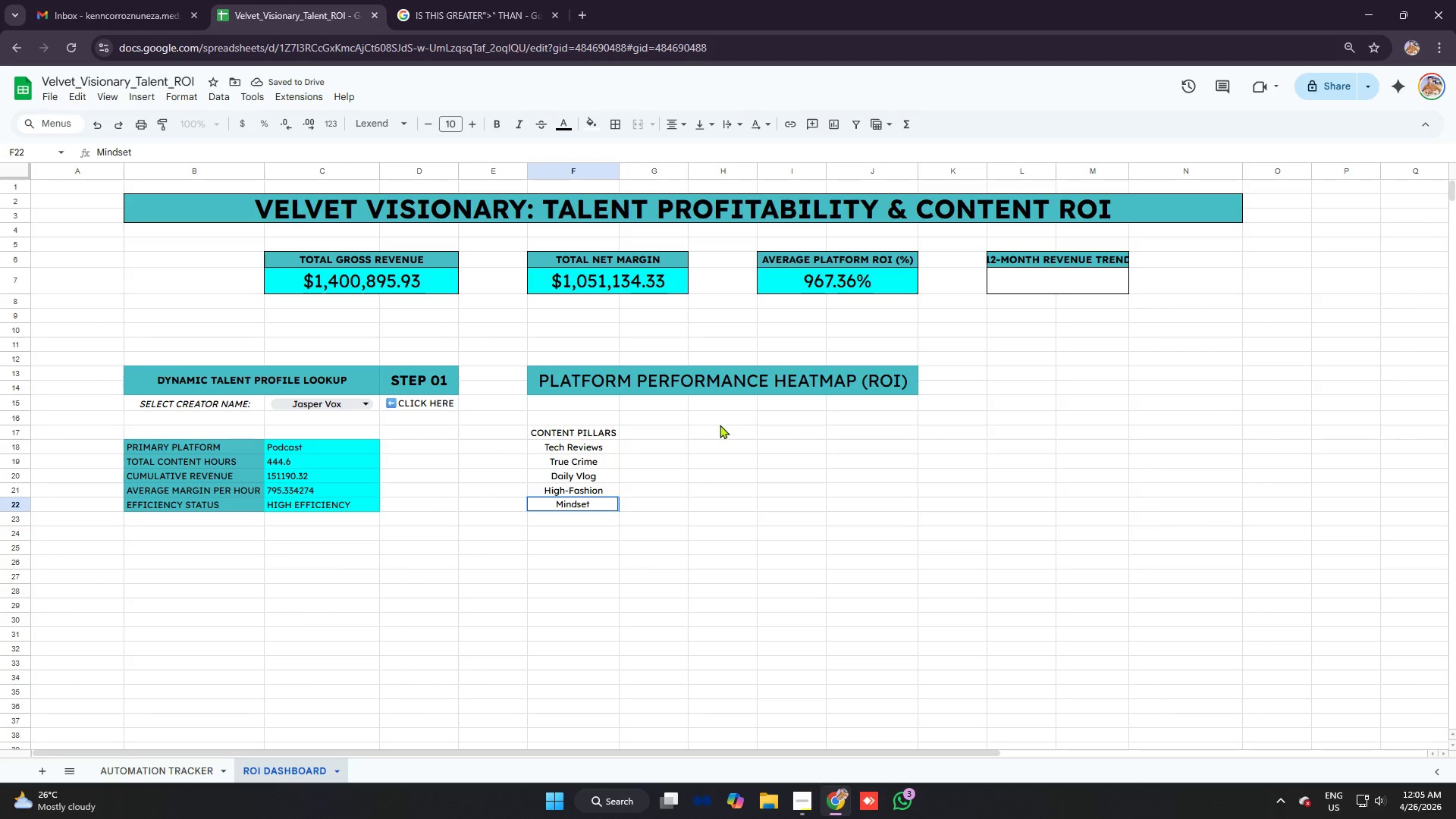 
left_click([661, 431])
 